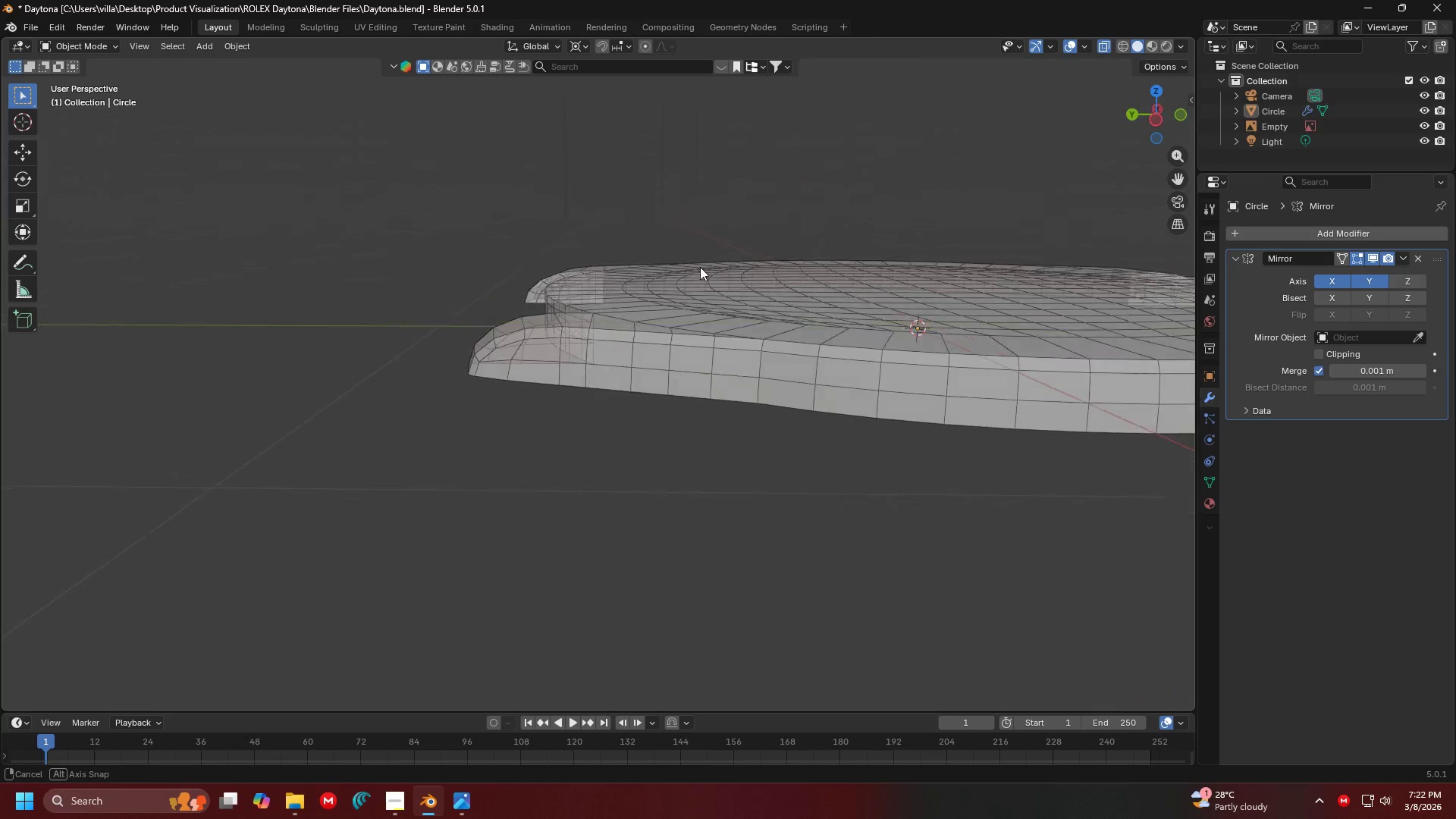 
key(Shift+ShiftLeft)
 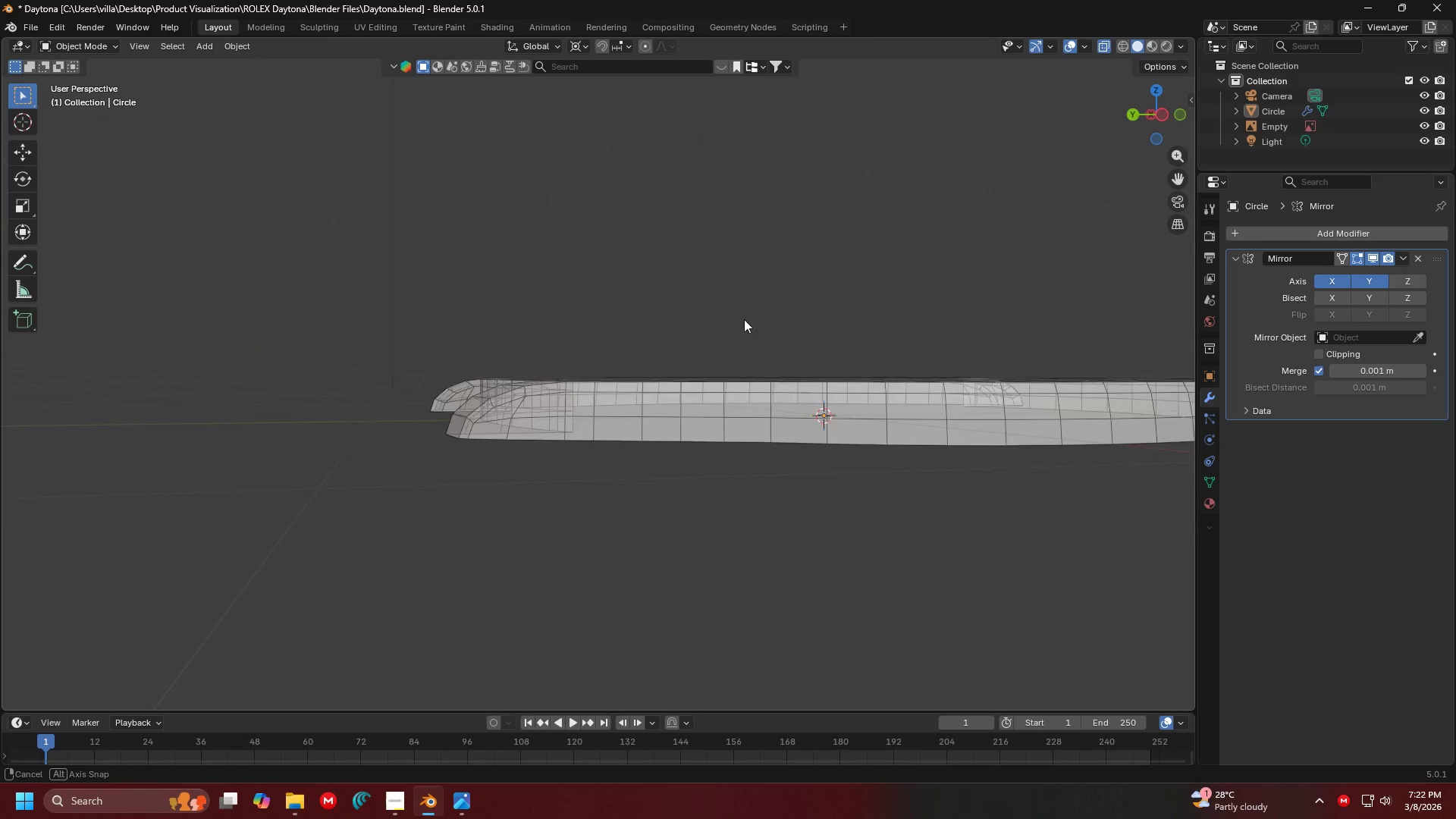 
key(Shift+ShiftLeft)
 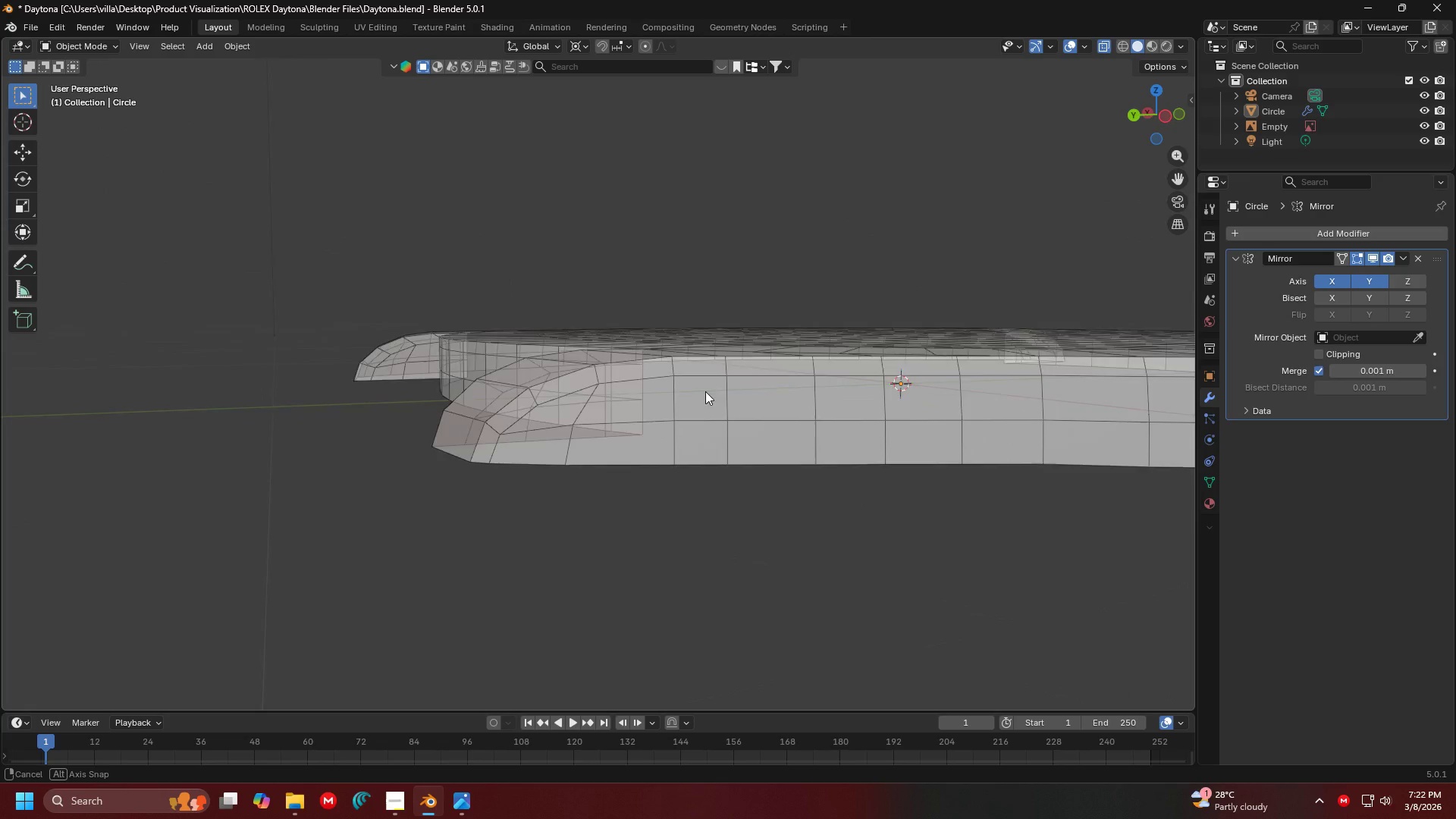 
scroll: coordinate [801, 321], scroll_direction: up, amount: 3.0
 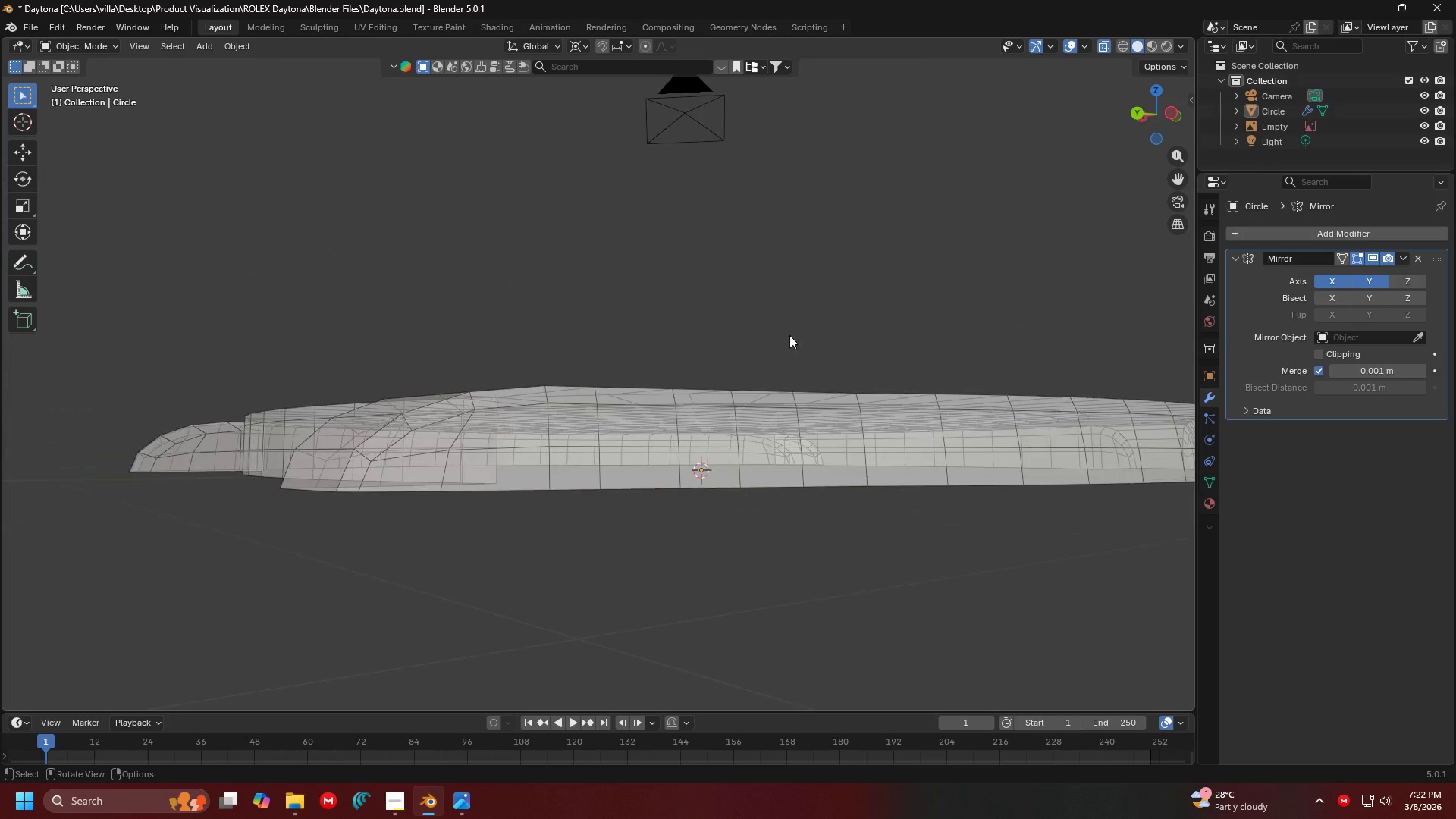 
hold_key(key=ShiftLeft, duration=0.53)
 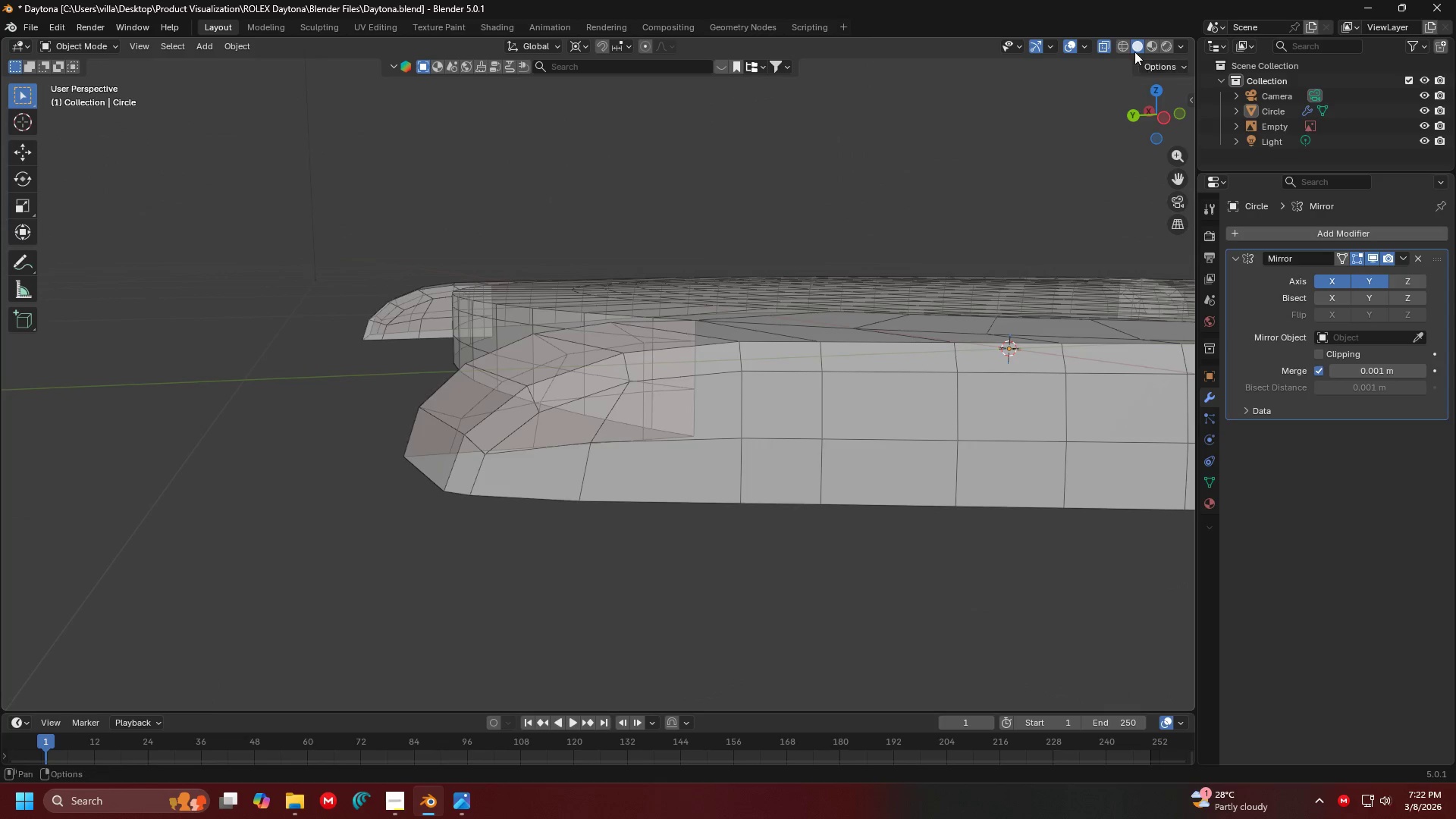 
scroll: coordinate [667, 409], scroll_direction: up, amount: 2.0
 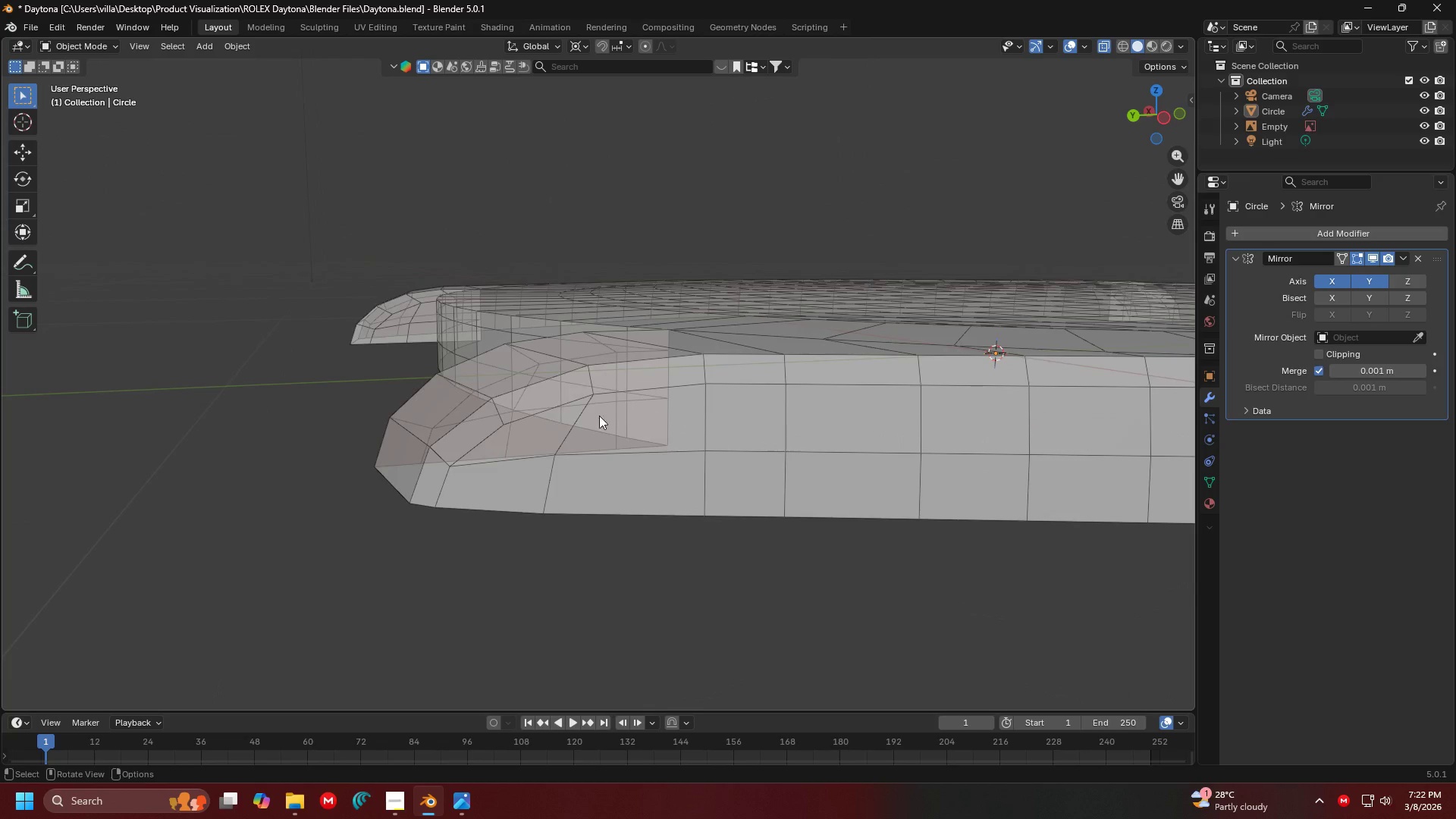 
left_click([1100, 44])
 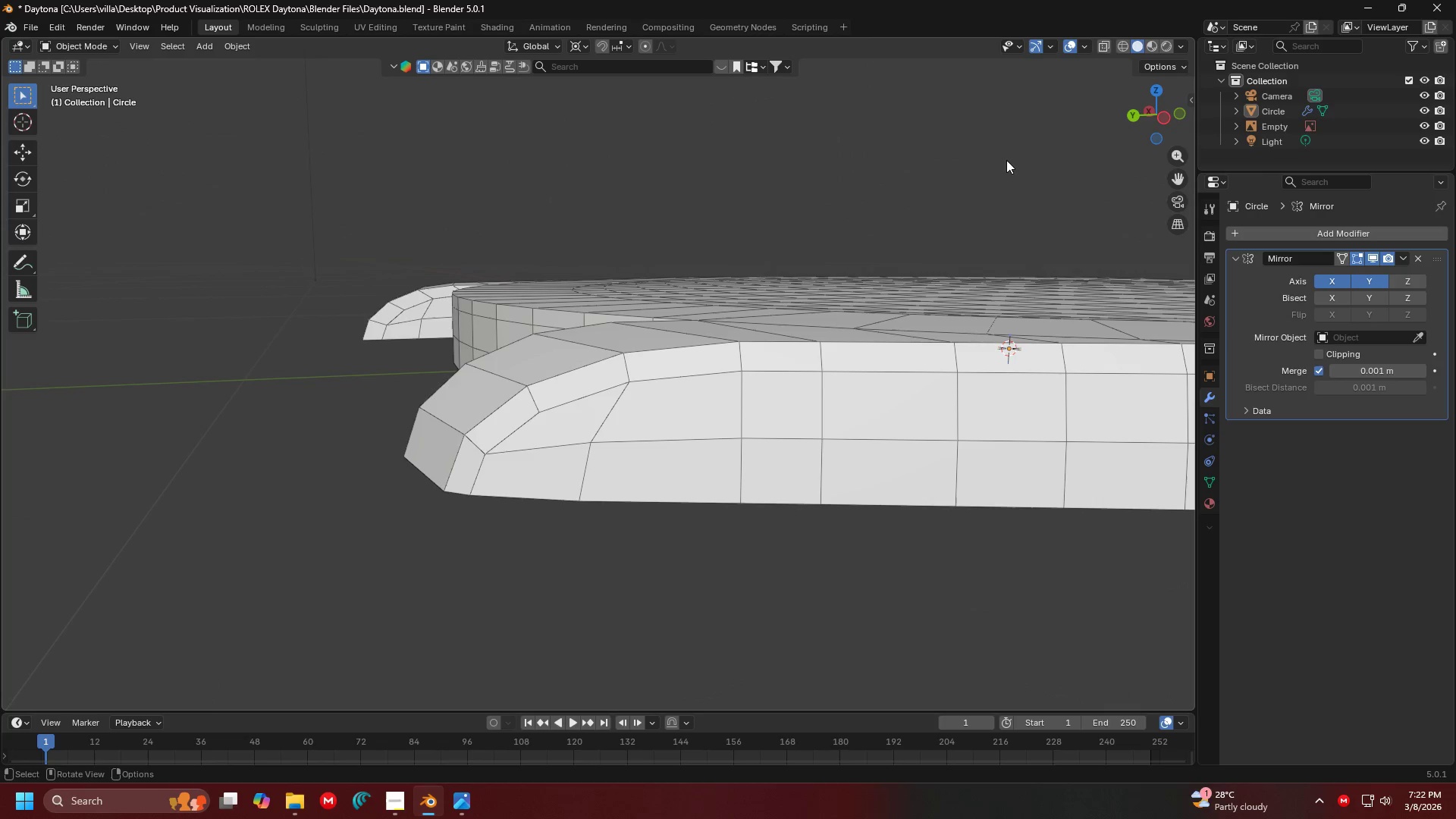 
hold_key(key=ShiftLeft, duration=0.38)
 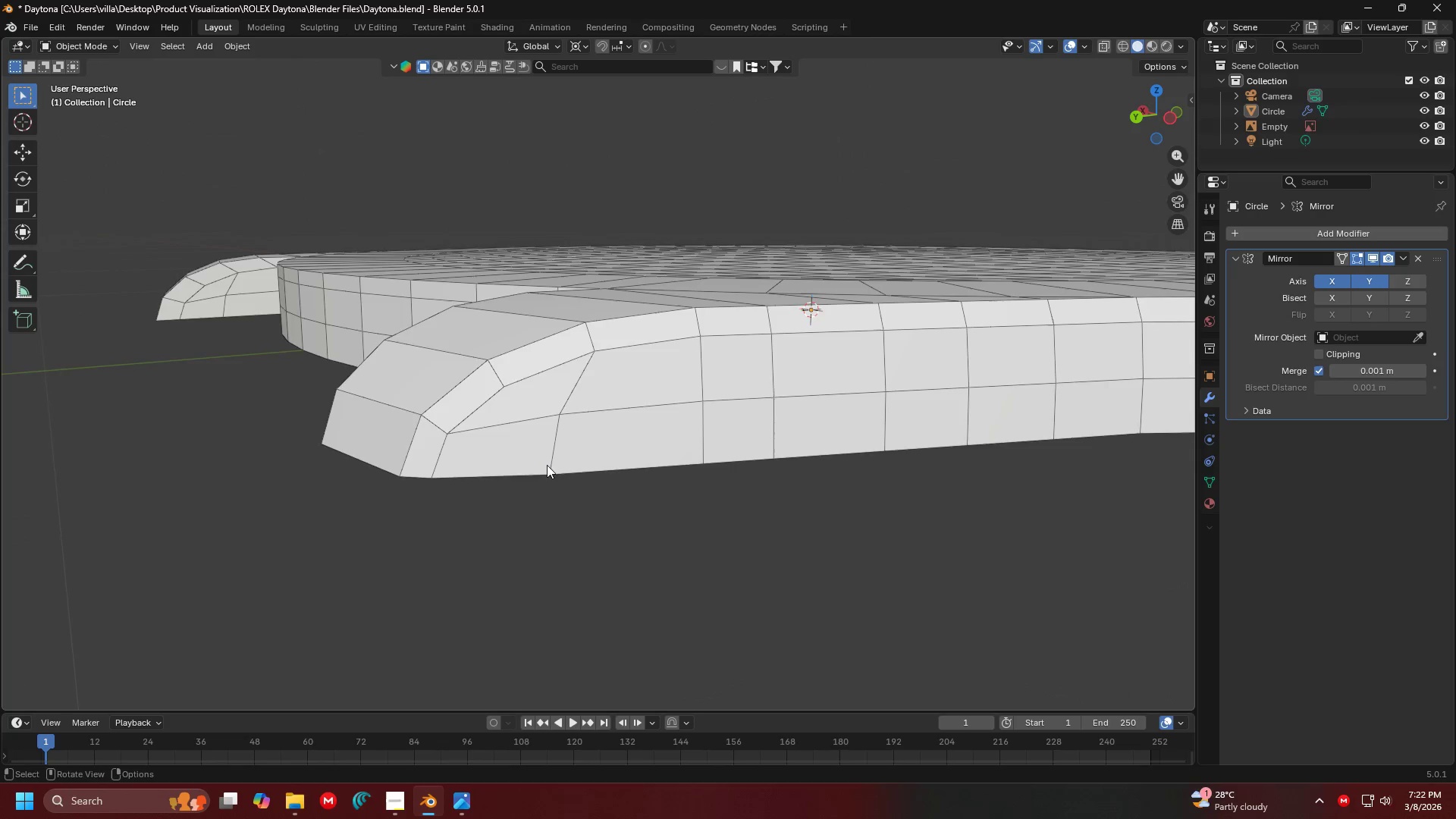 
scroll: coordinate [639, 482], scroll_direction: none, amount: 0.0
 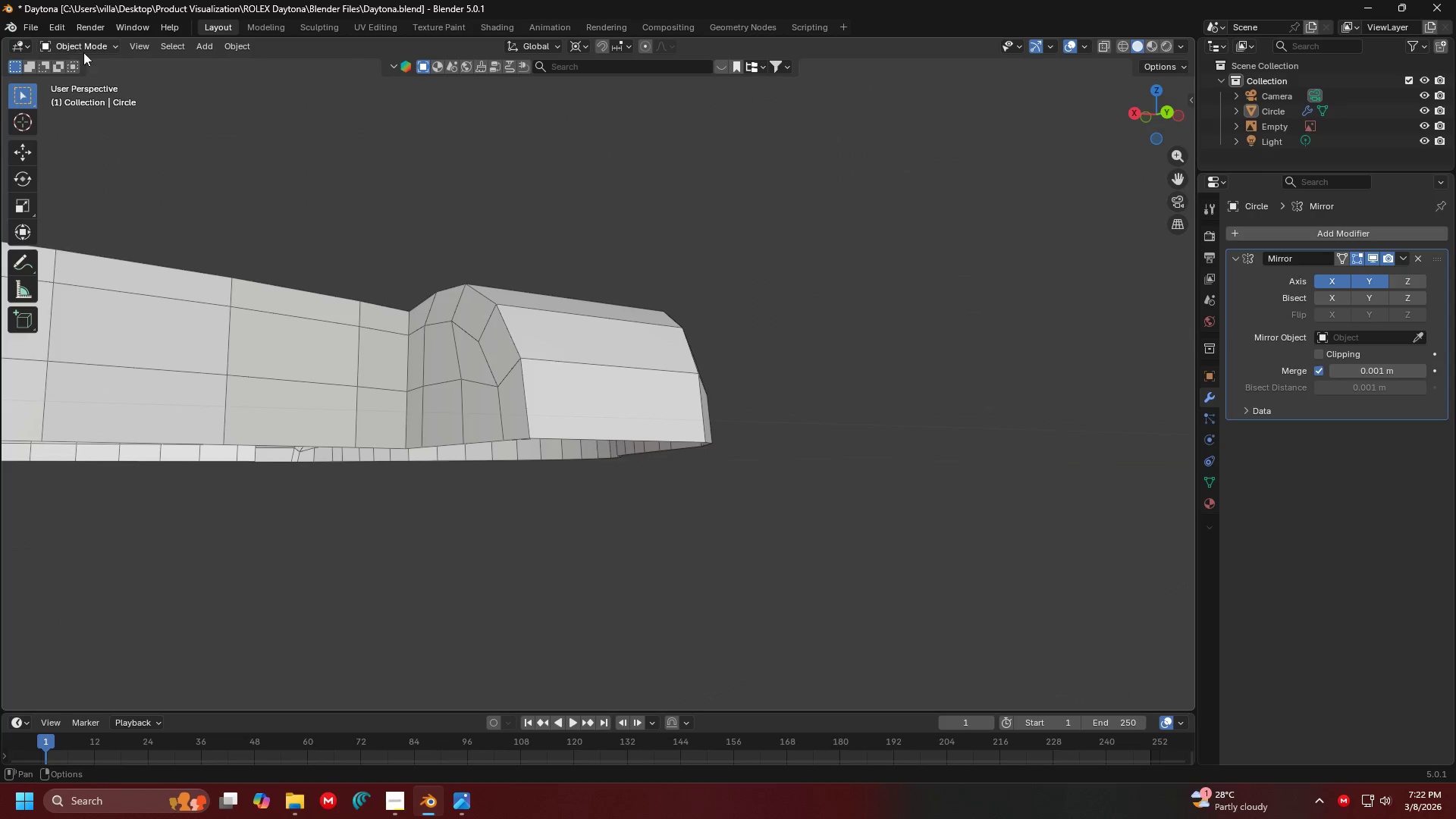 
key(Tab)
 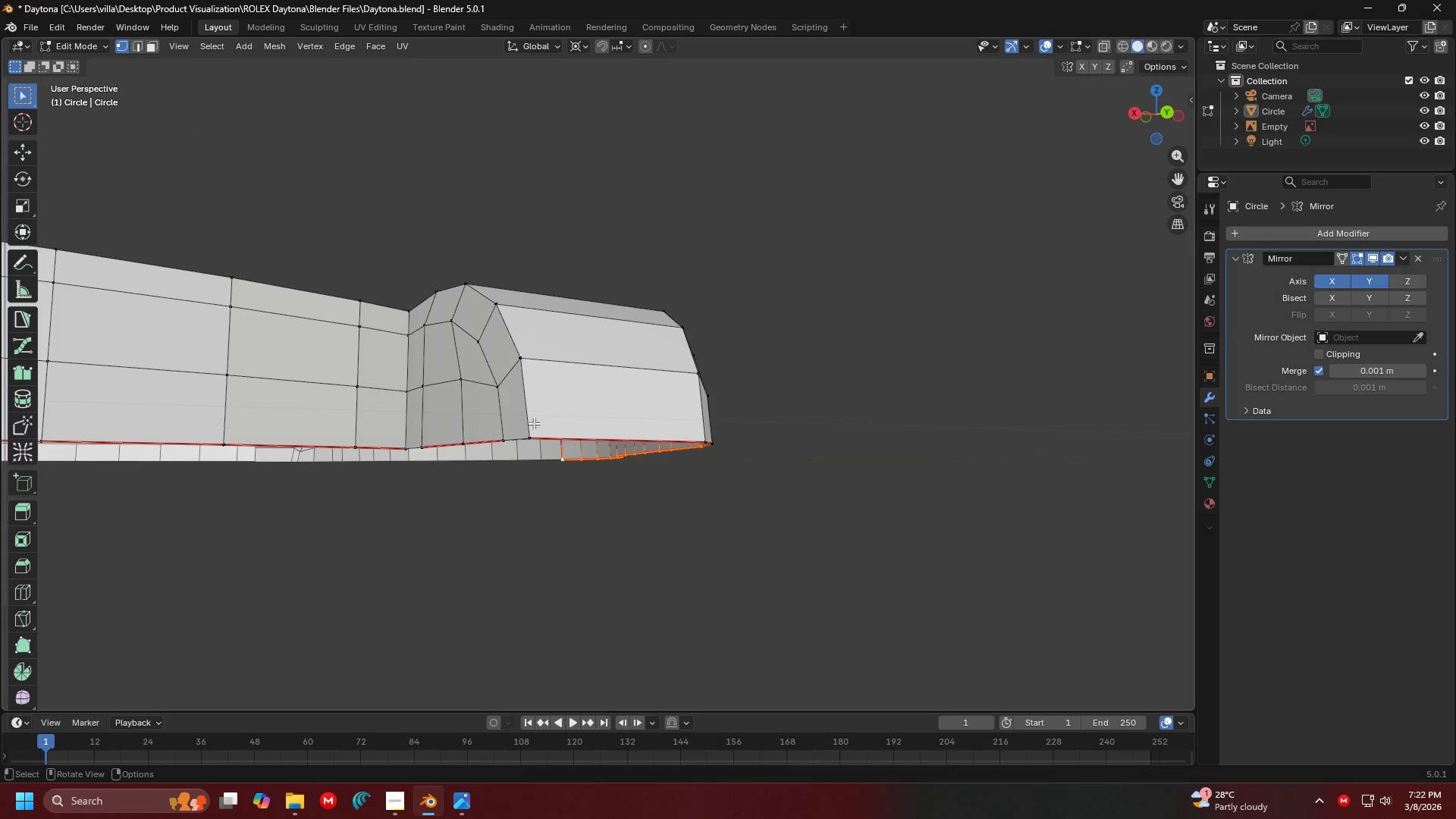 
left_click([530, 438])
 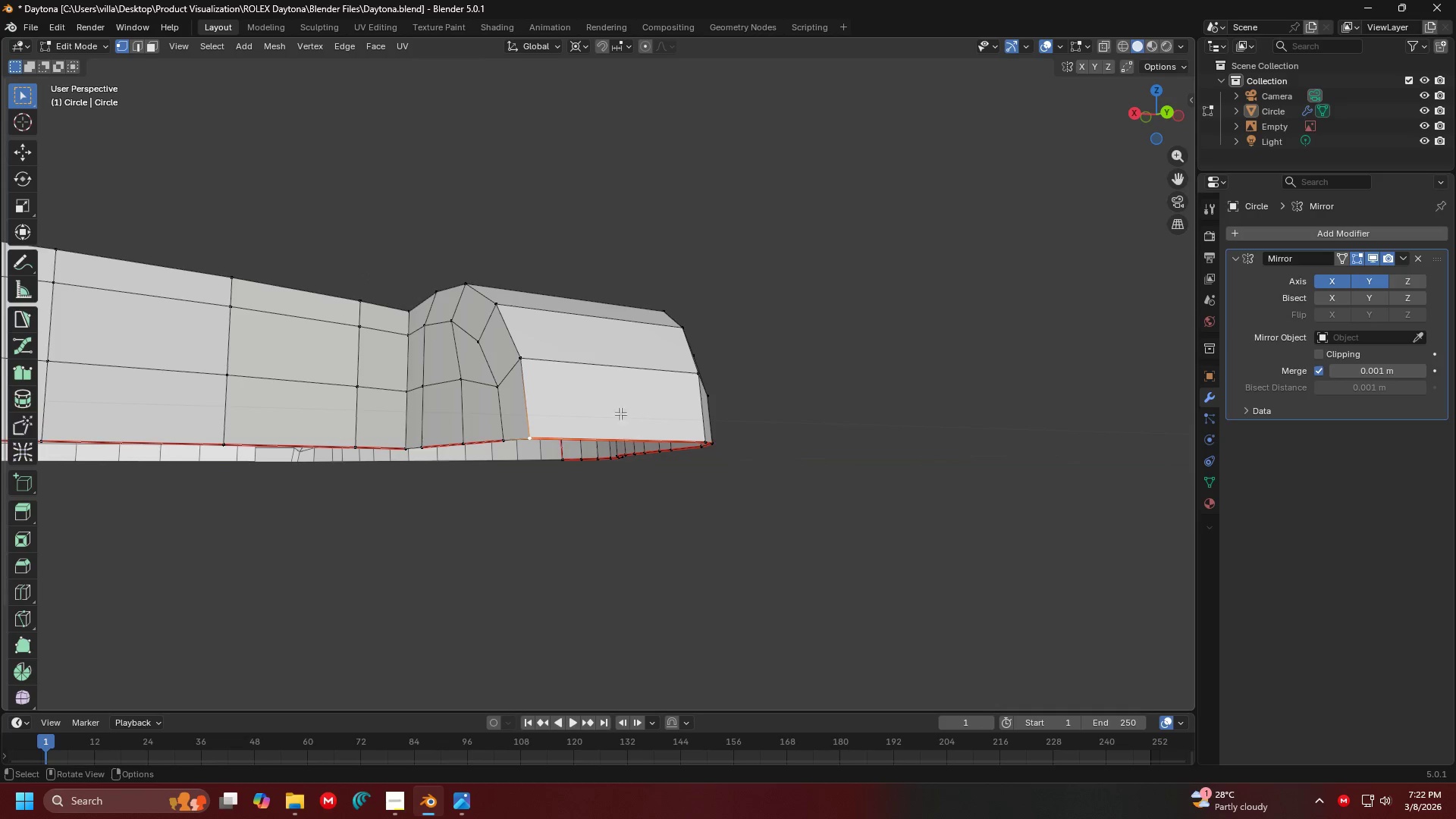 
key(Shift+S)
 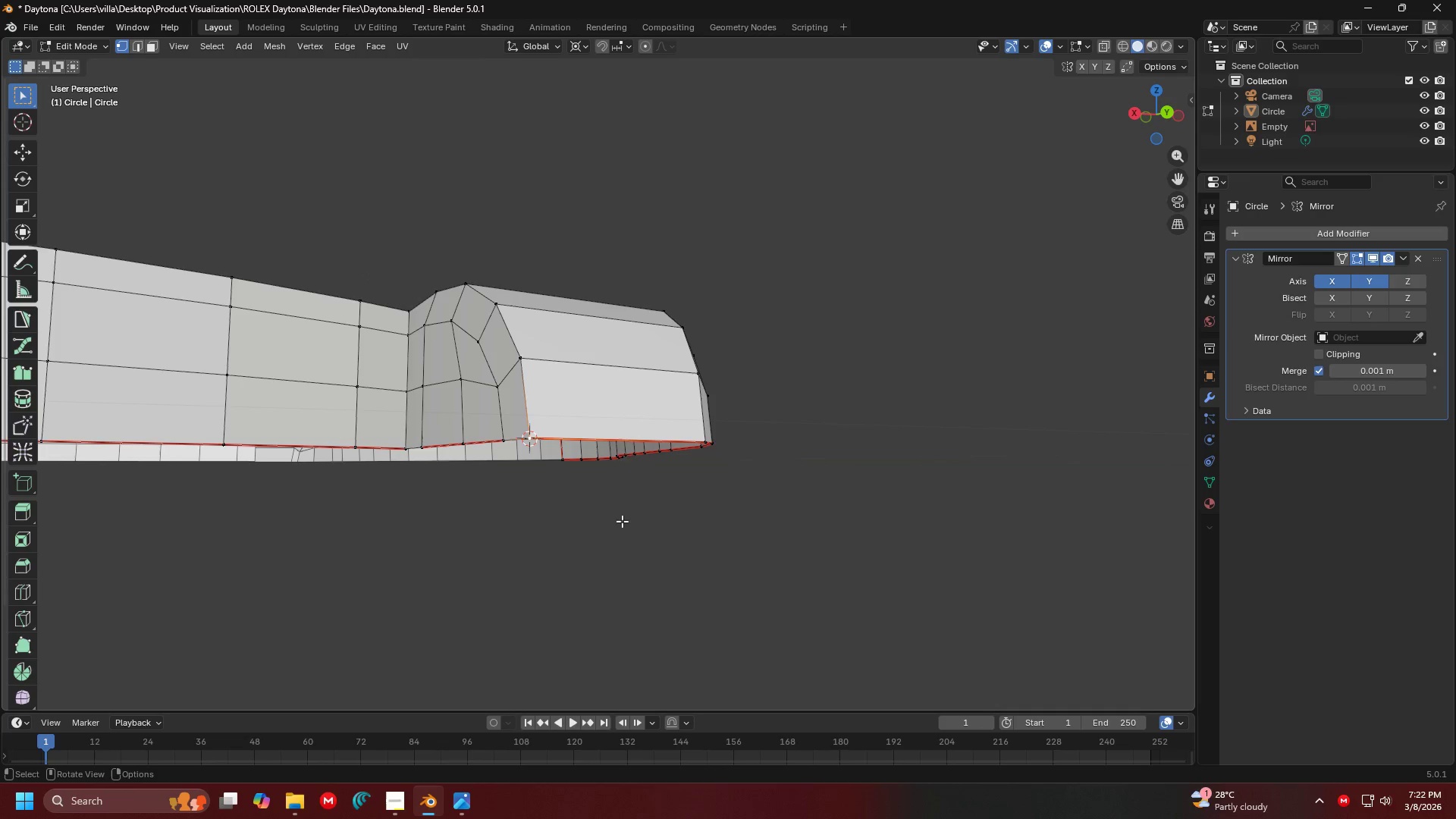 
key(Shift+ShiftLeft)
 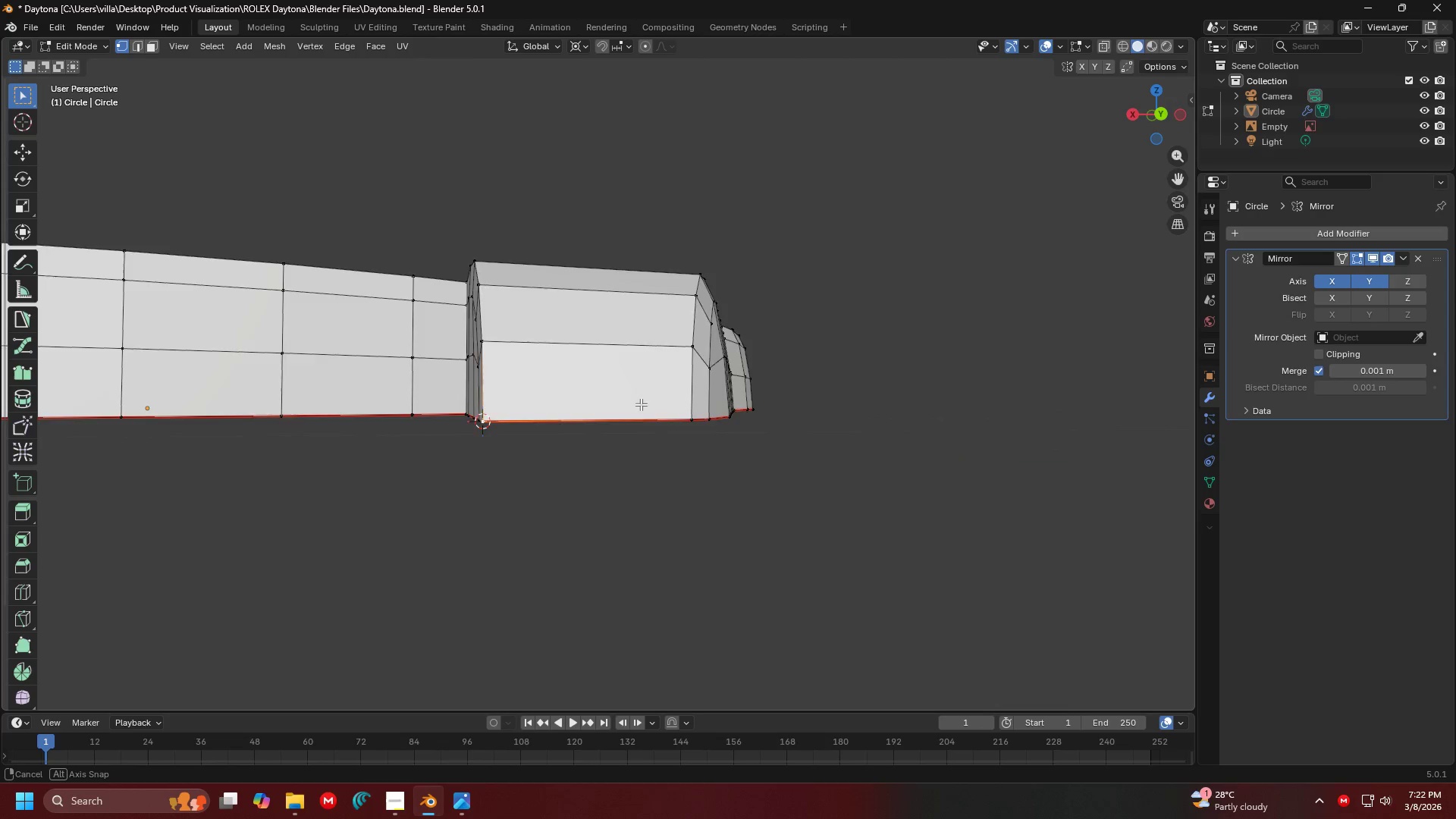 
hold_key(key=ShiftLeft, duration=0.41)
 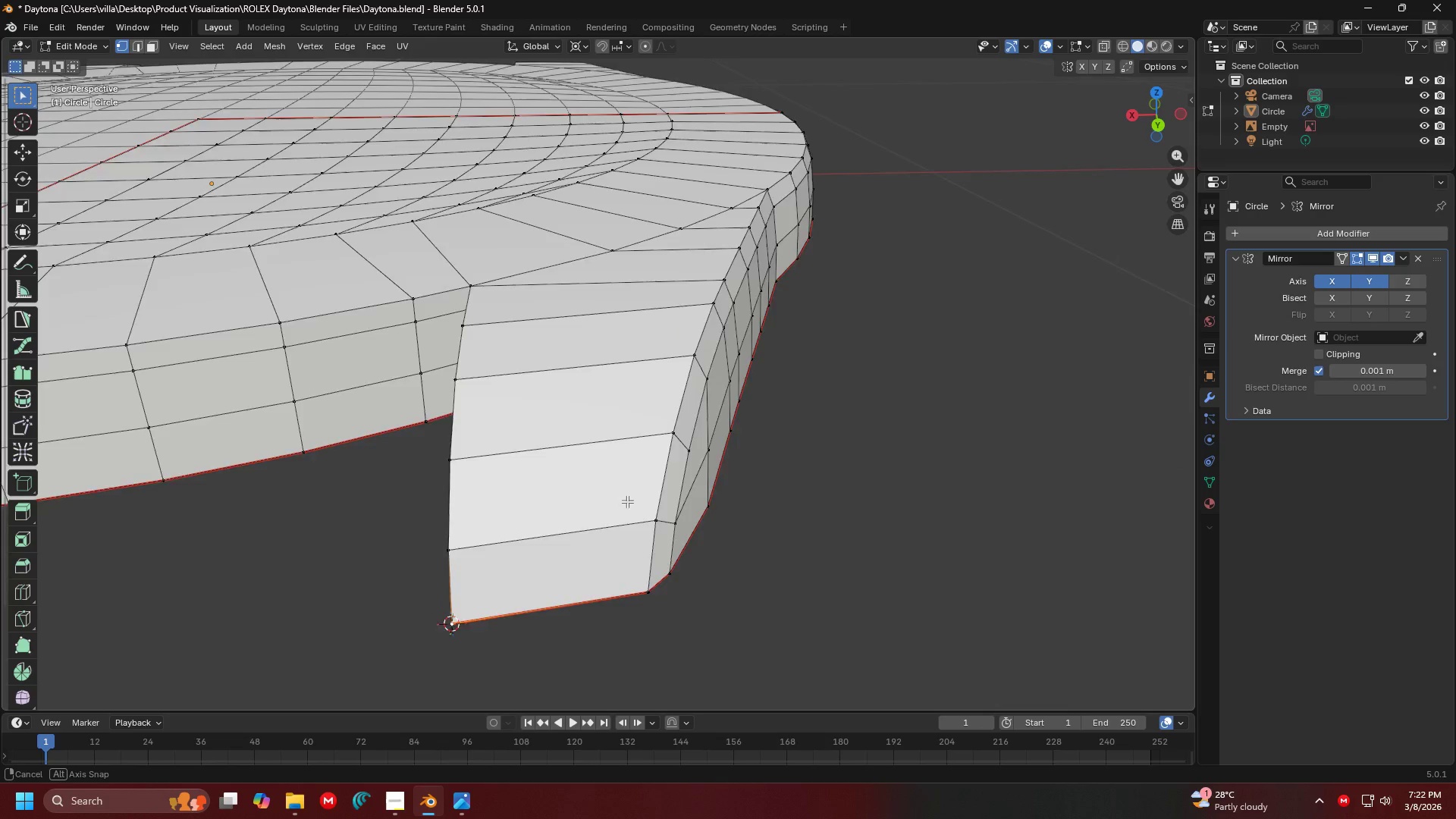 
hold_key(key=ShiftLeft, duration=0.38)
 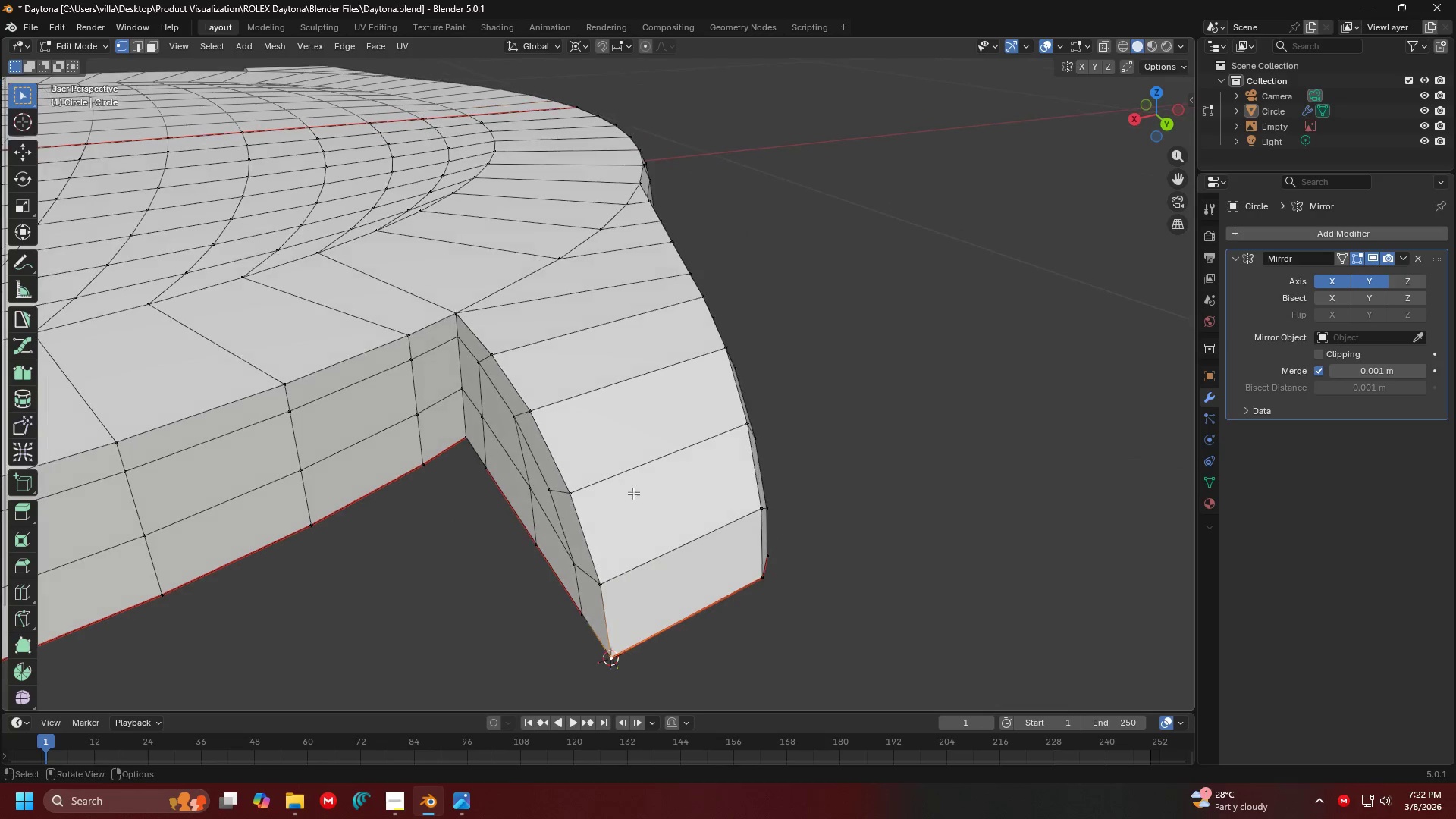 
key(Shift+ShiftLeft)
 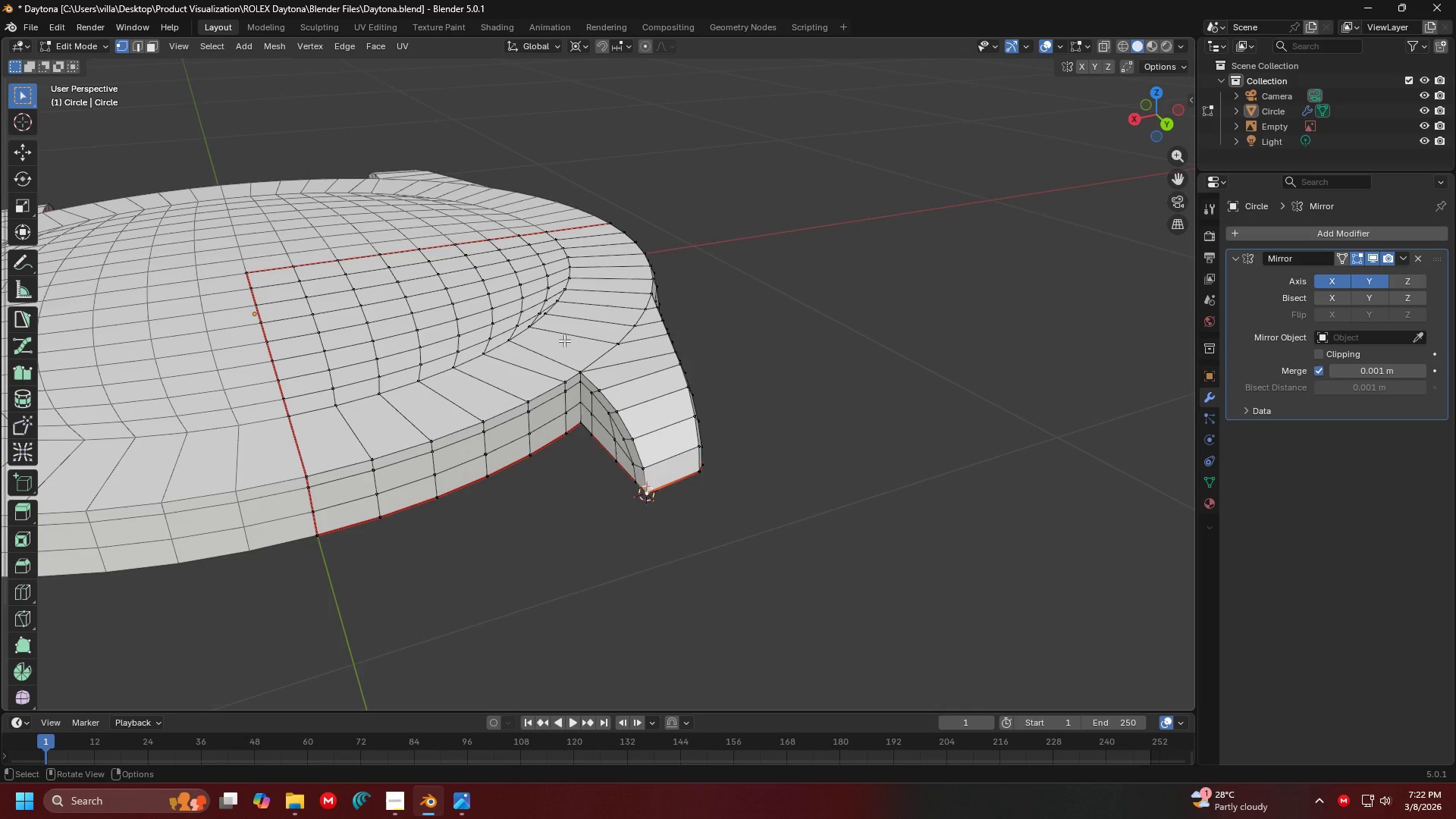 
scroll: coordinate [482, 416], scroll_direction: down, amount: 5.0
 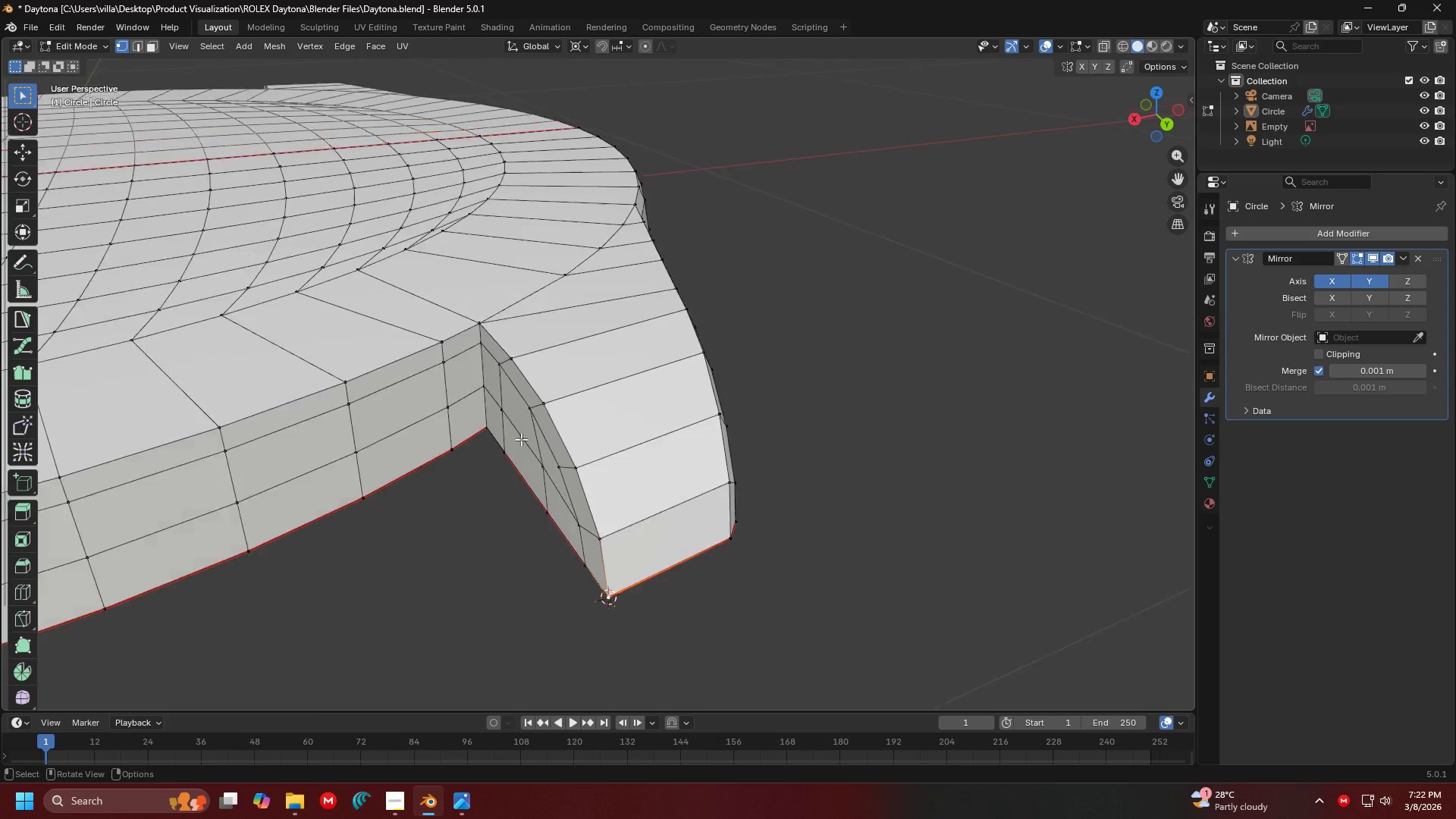 
hold_key(key=AltLeft, duration=0.75)
left_click([569, 337])
 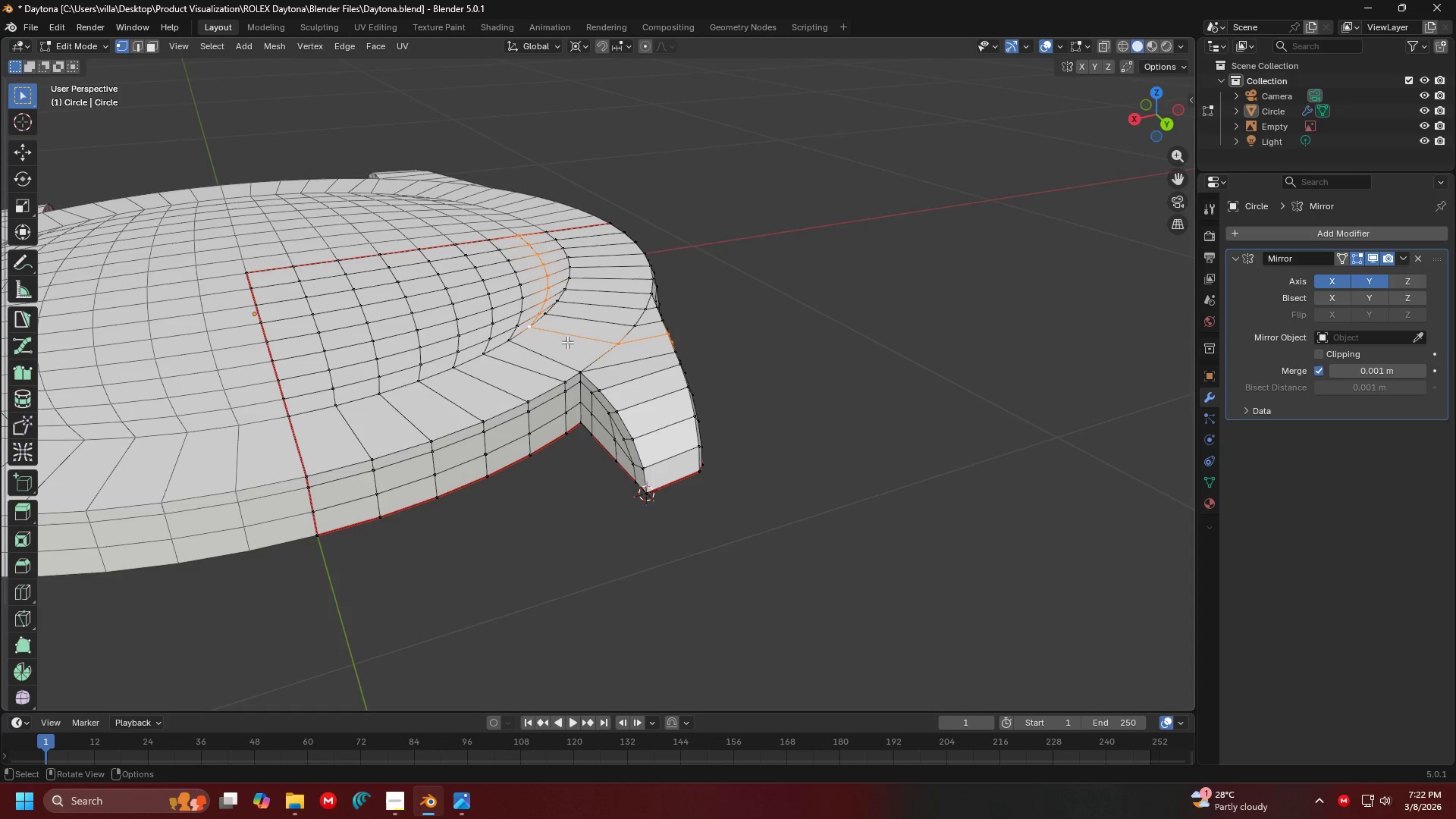 
left_click([565, 356])
 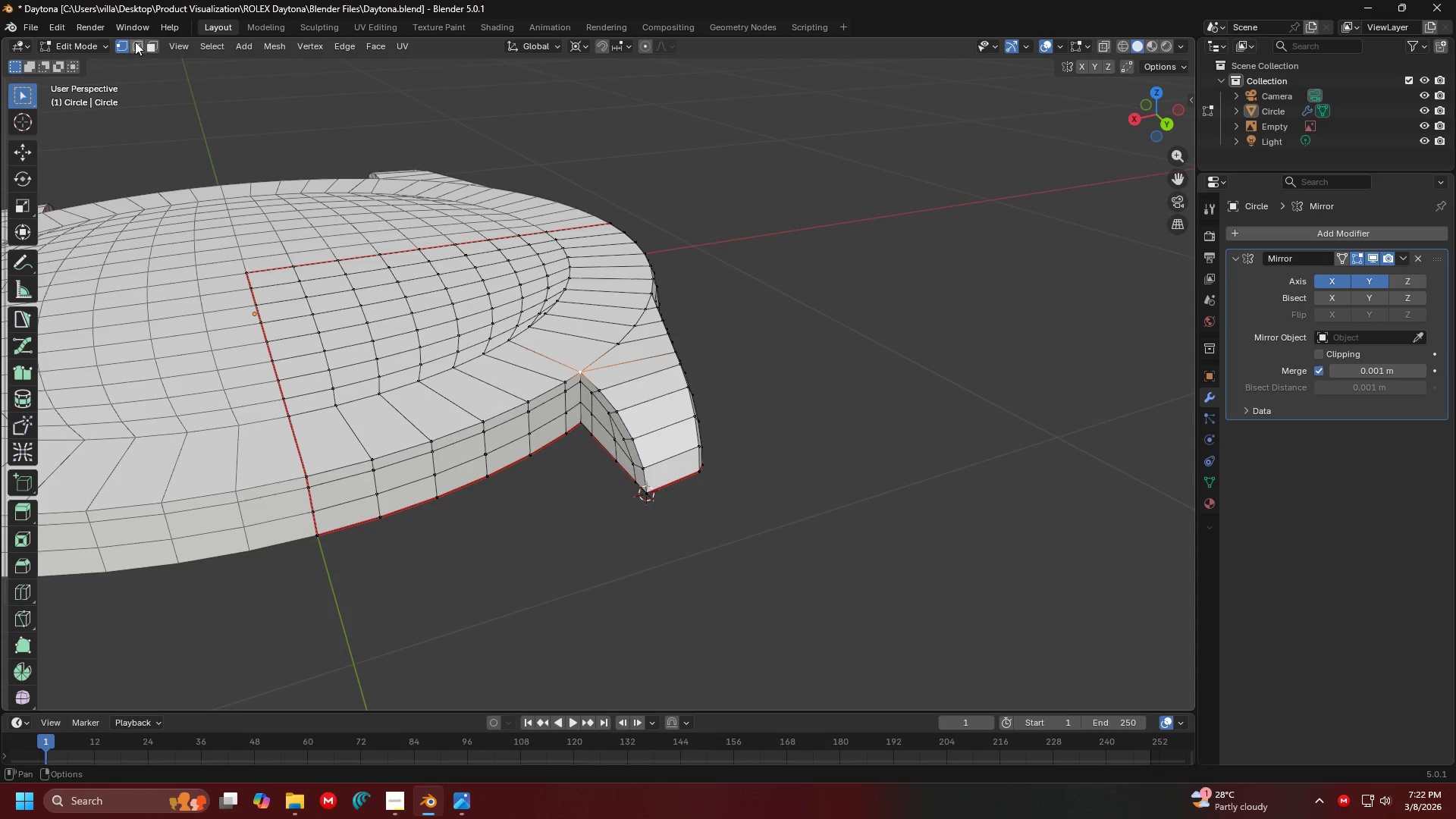 
left_click([158, 40])
 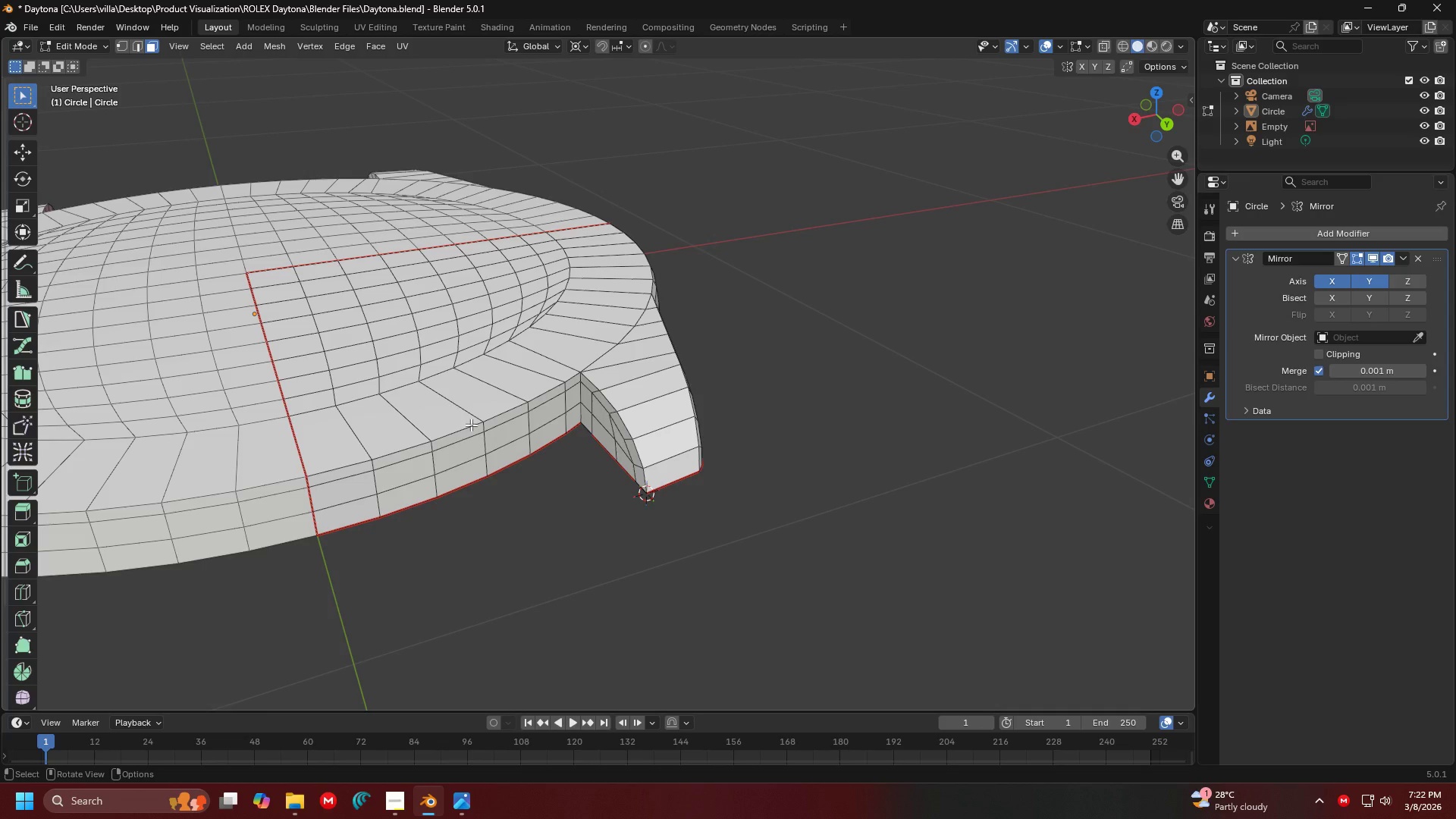 
left_click([583, 348])
 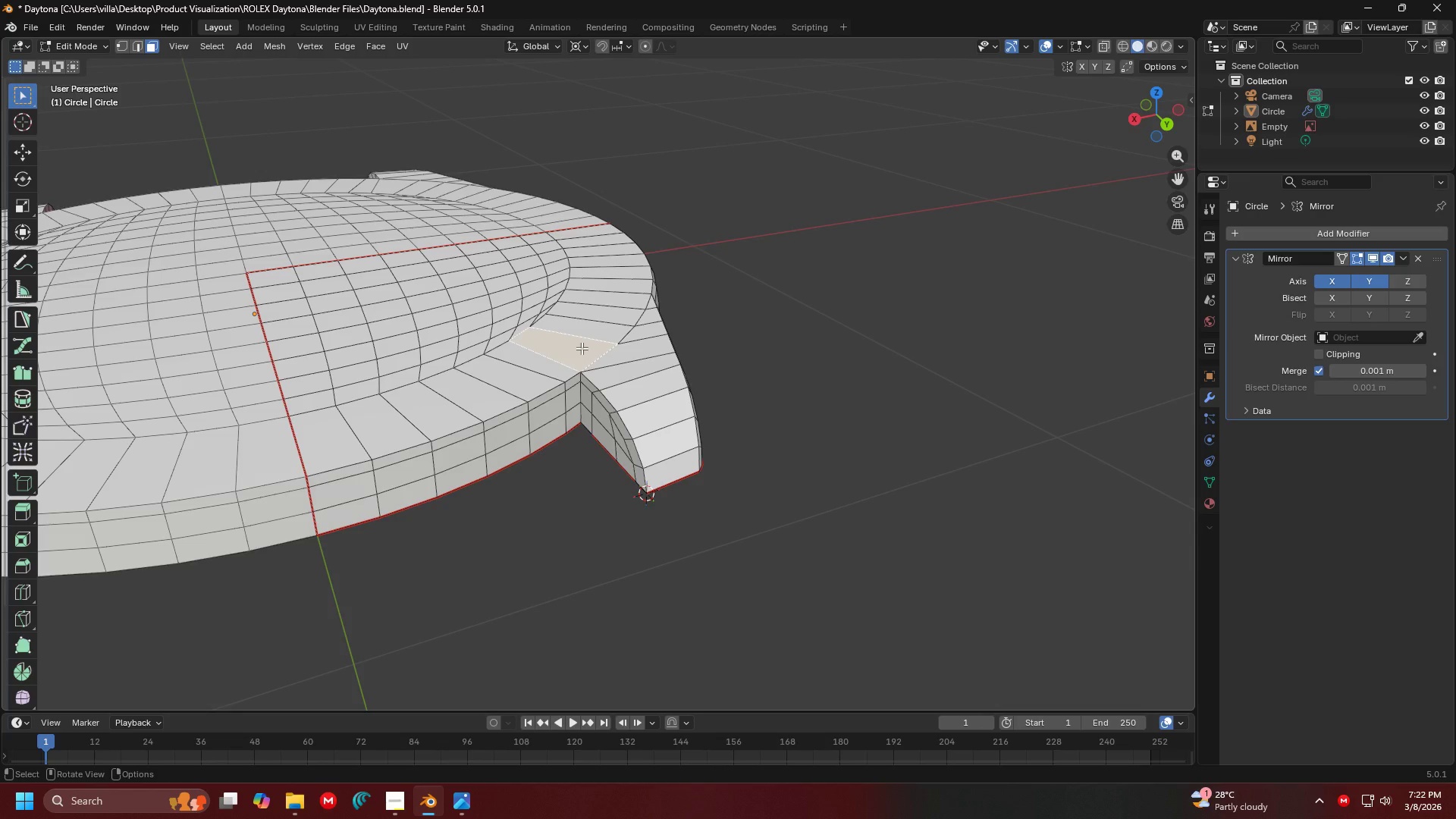 
hold_key(key=ShiftLeft, duration=0.39)
 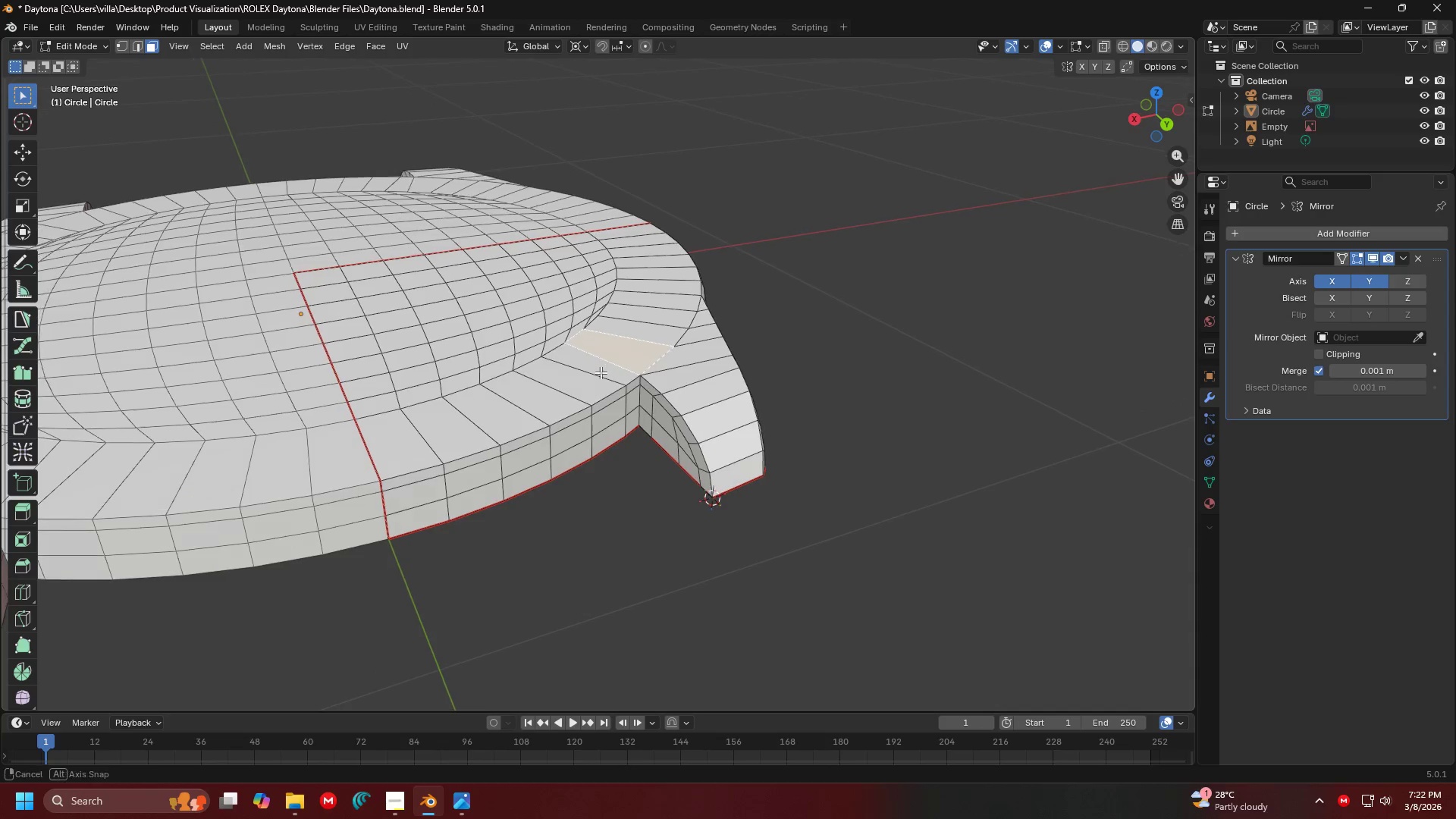 
hold_key(key=AltLeft, duration=0.52)
left_click([654, 337])
 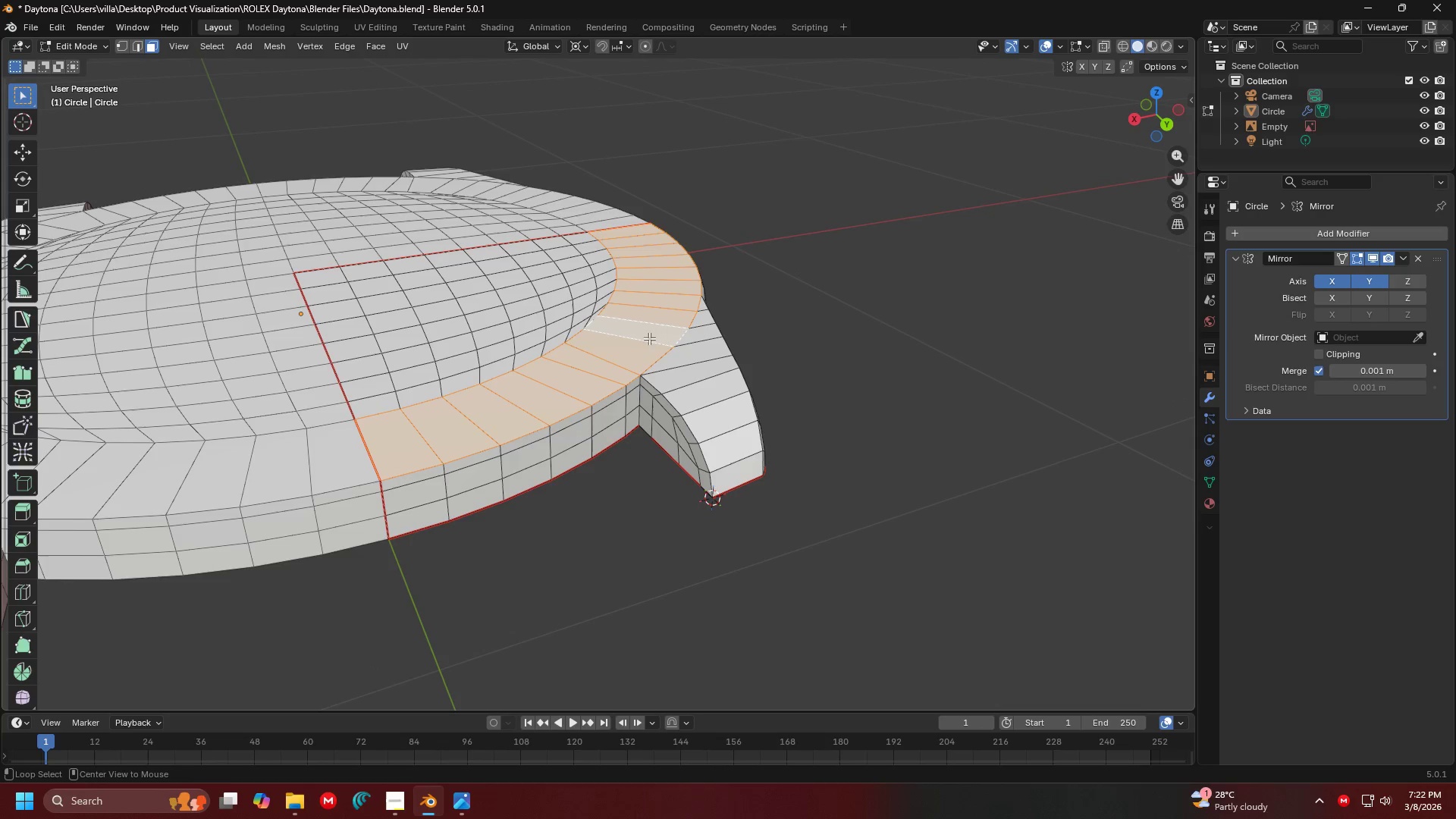 
key(Shift+ShiftLeft)
 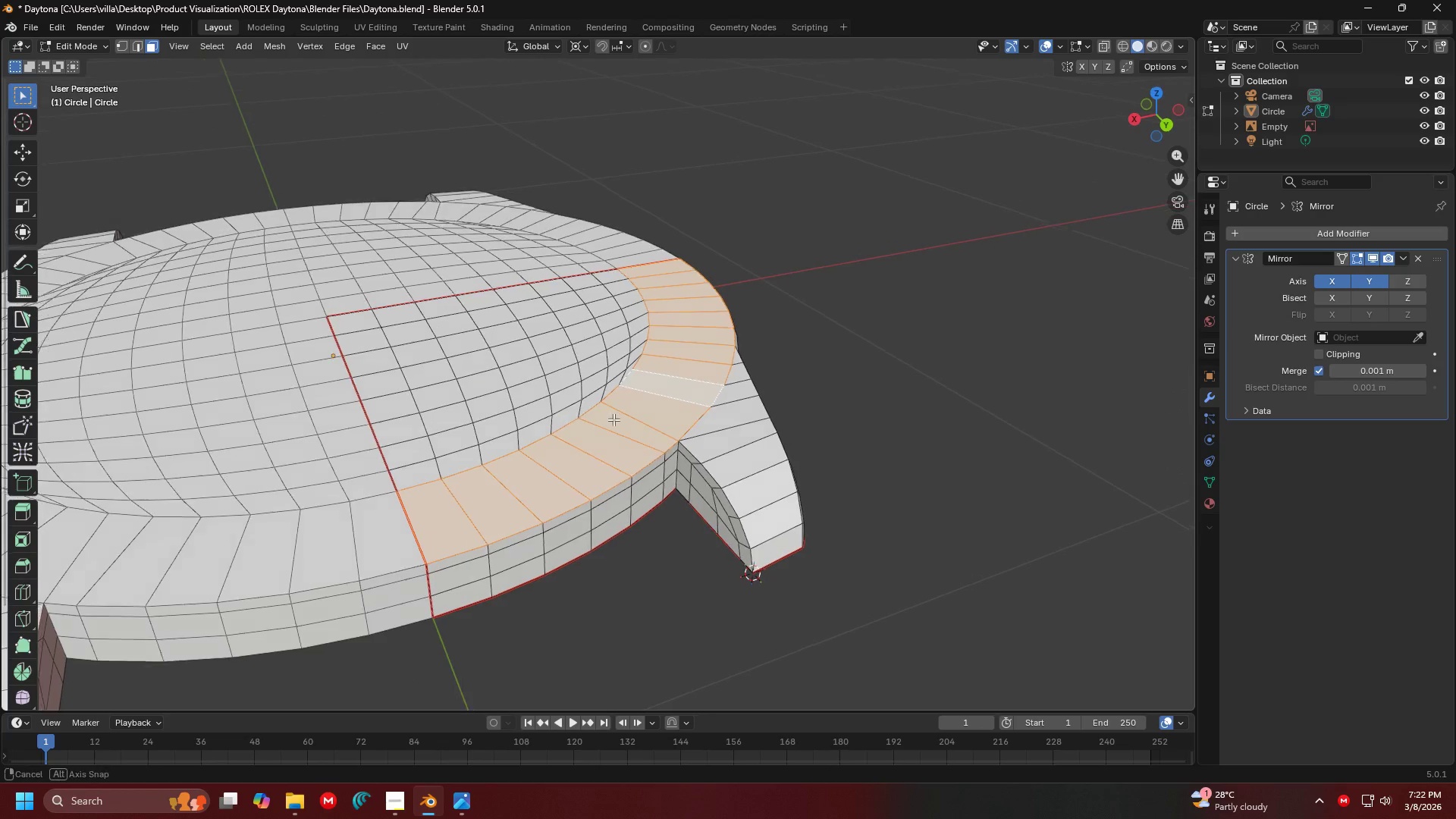 
hold_key(key=ShiftLeft, duration=1.51)
left_click([365, 304])
 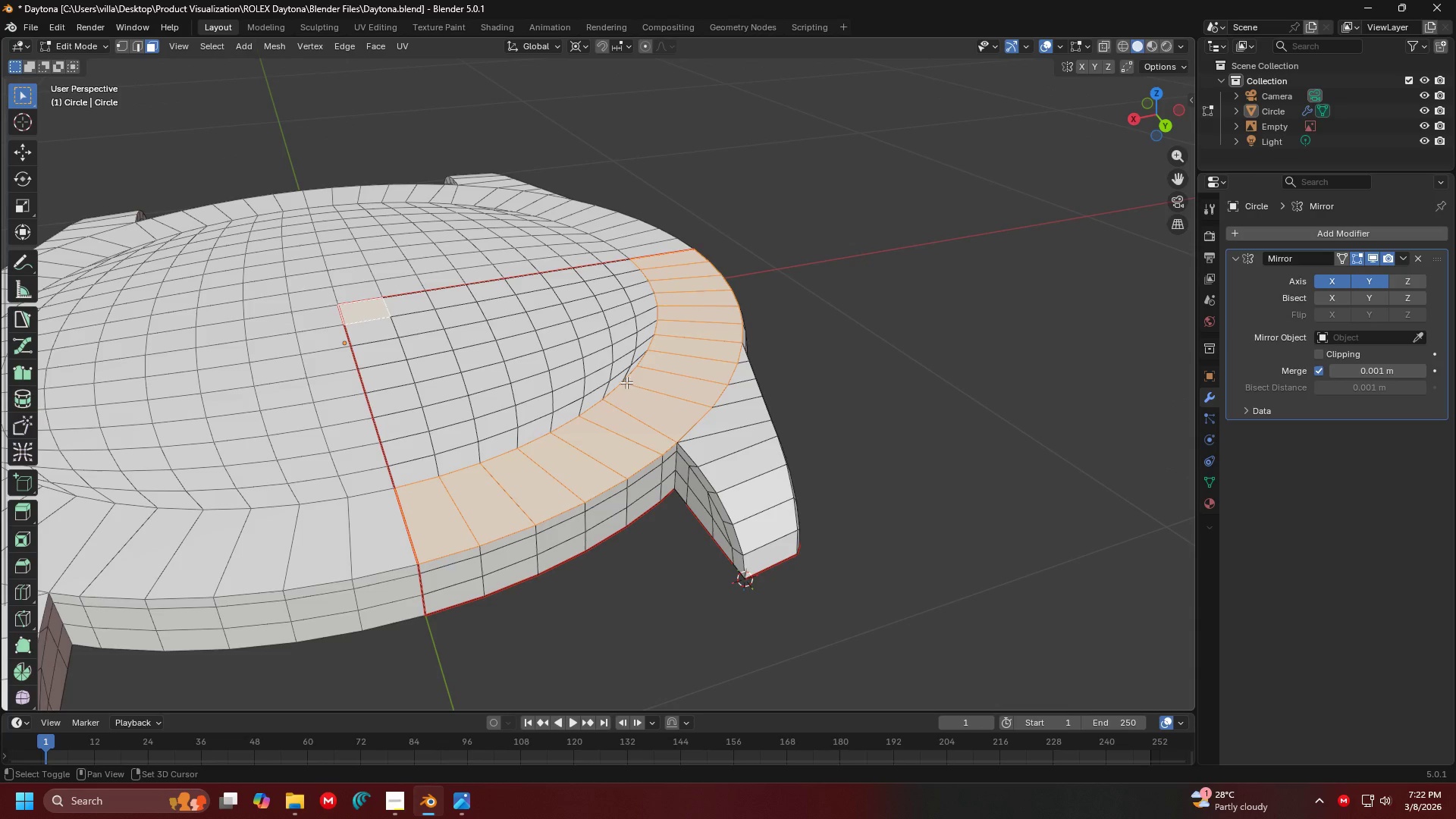 
key(Shift+ShiftLeft)
 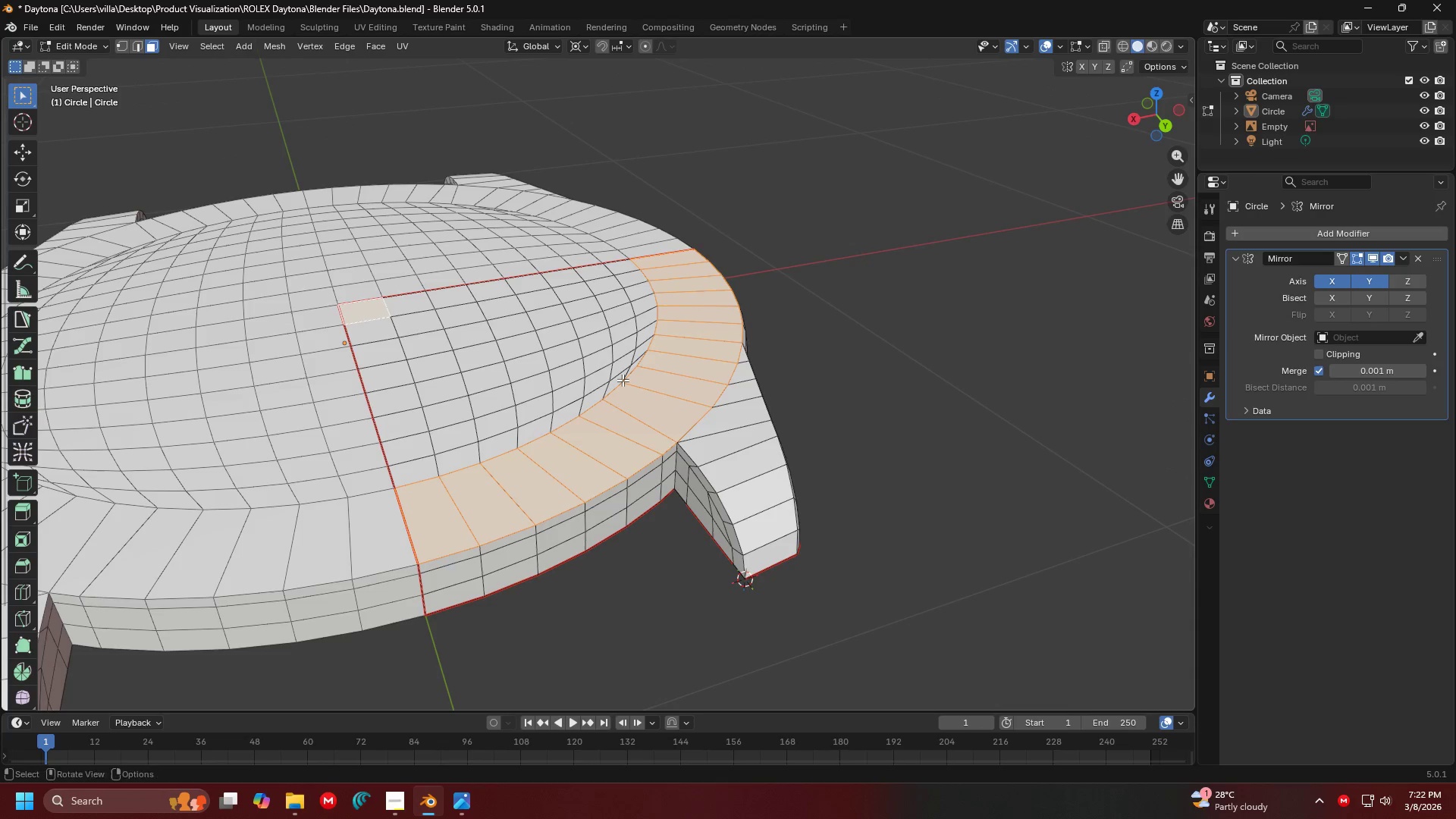 
key(Shift+ShiftLeft)
 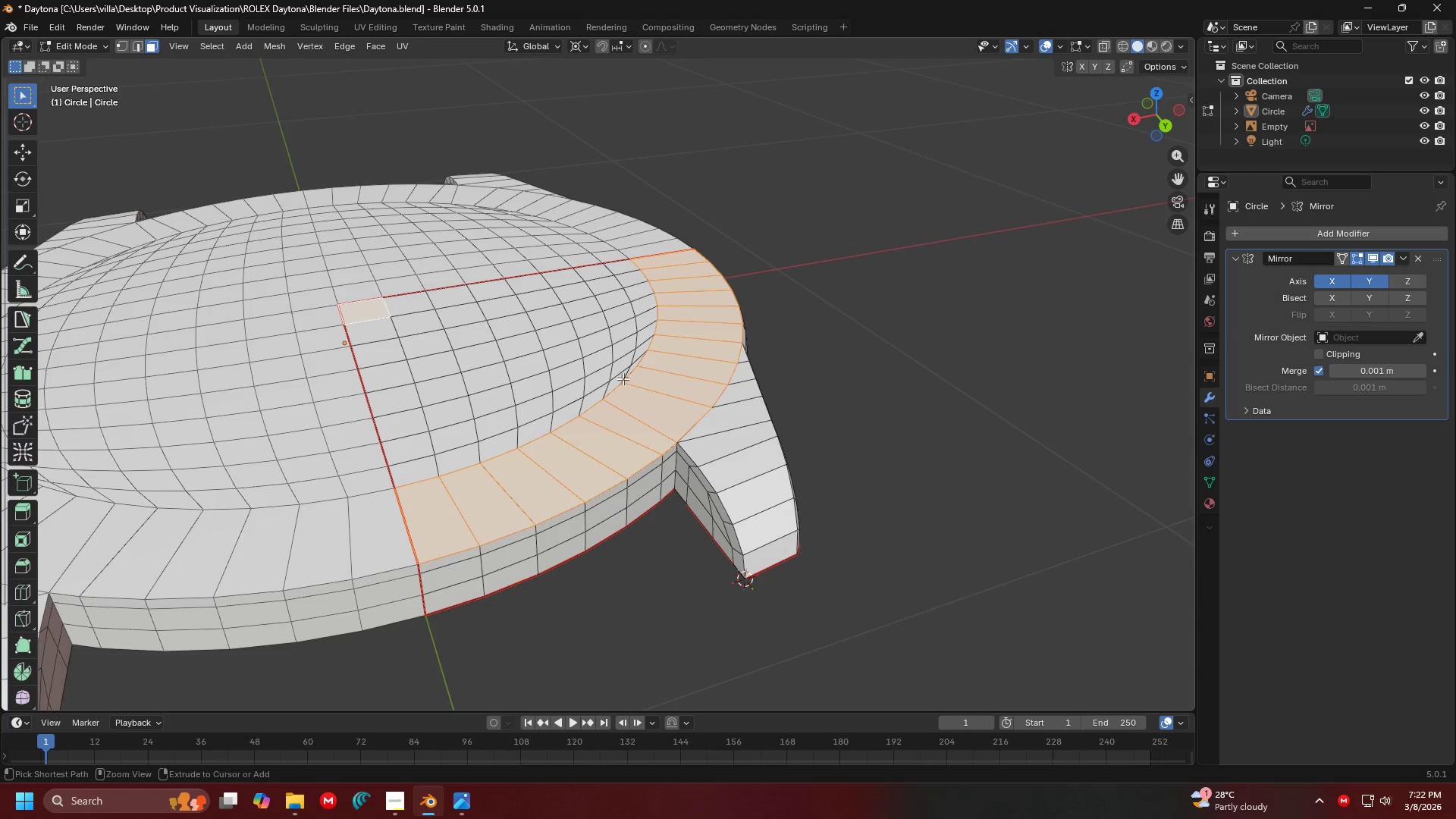 
hold_key(key=ControlLeft, duration=0.33)
 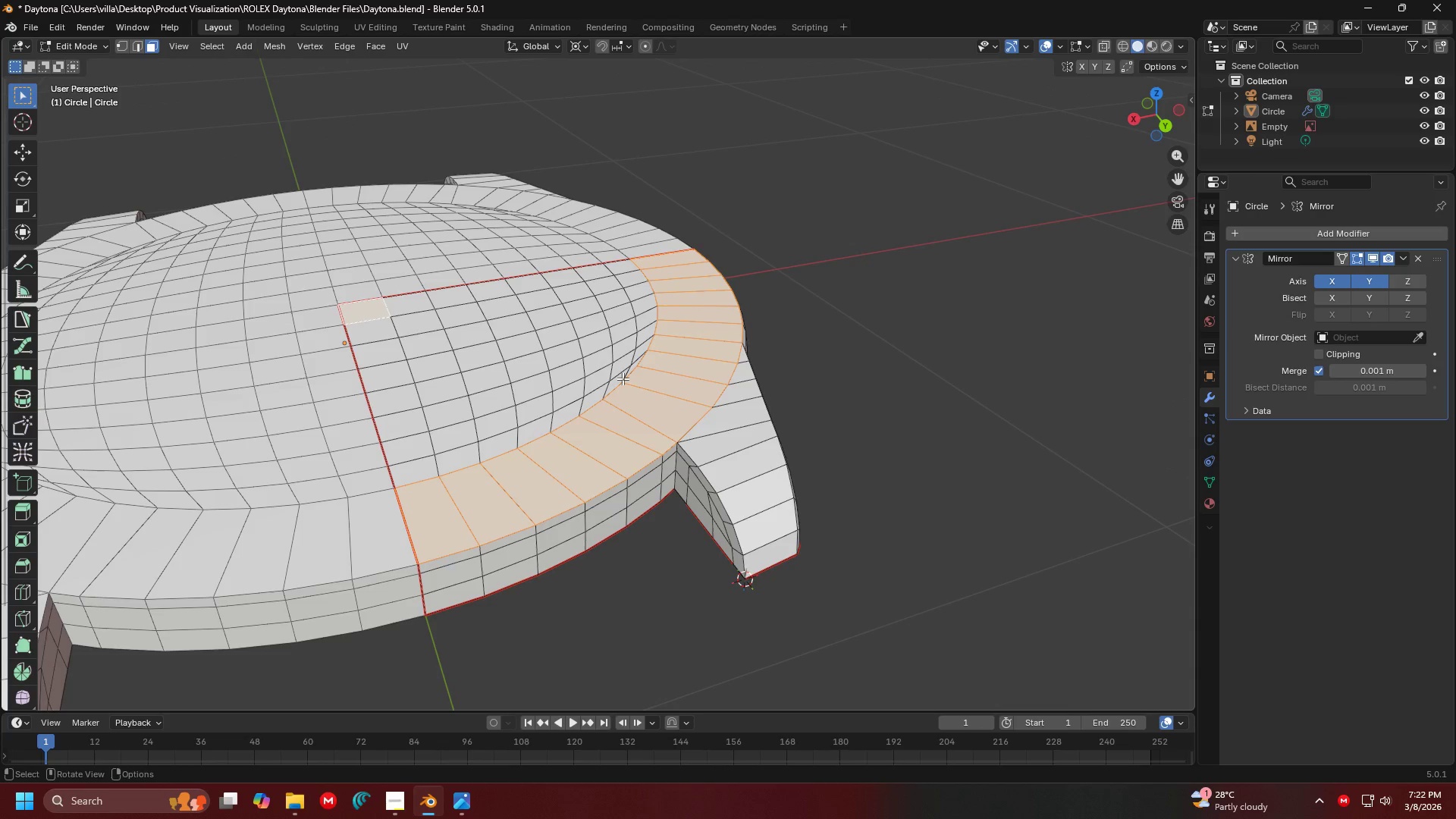 
hold_key(key=ShiftLeft, duration=1.09)
hold_key(key=AltLeft, duration=0.97)
left_click([632, 372])
 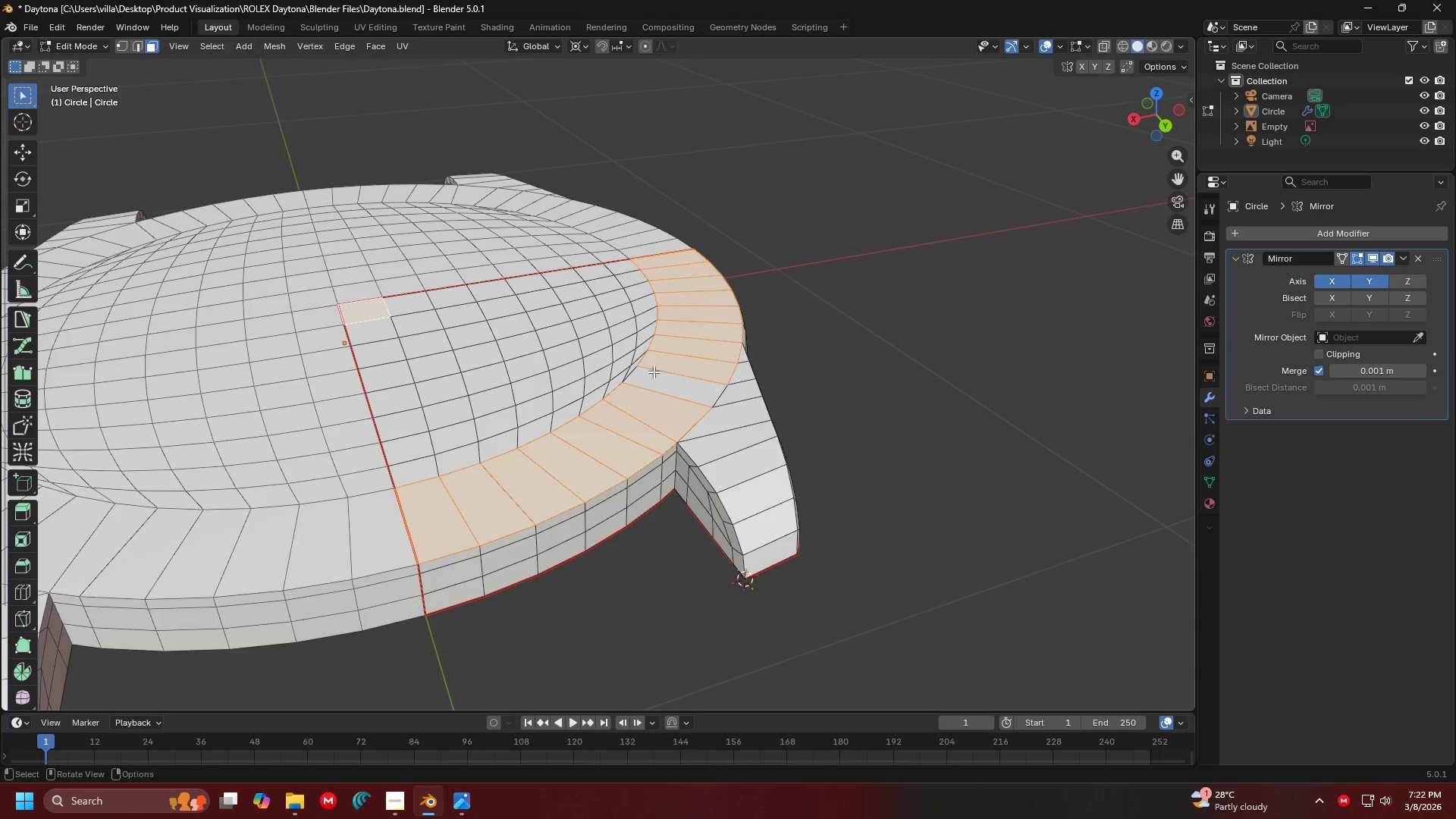 
key(Control+ControlLeft)
 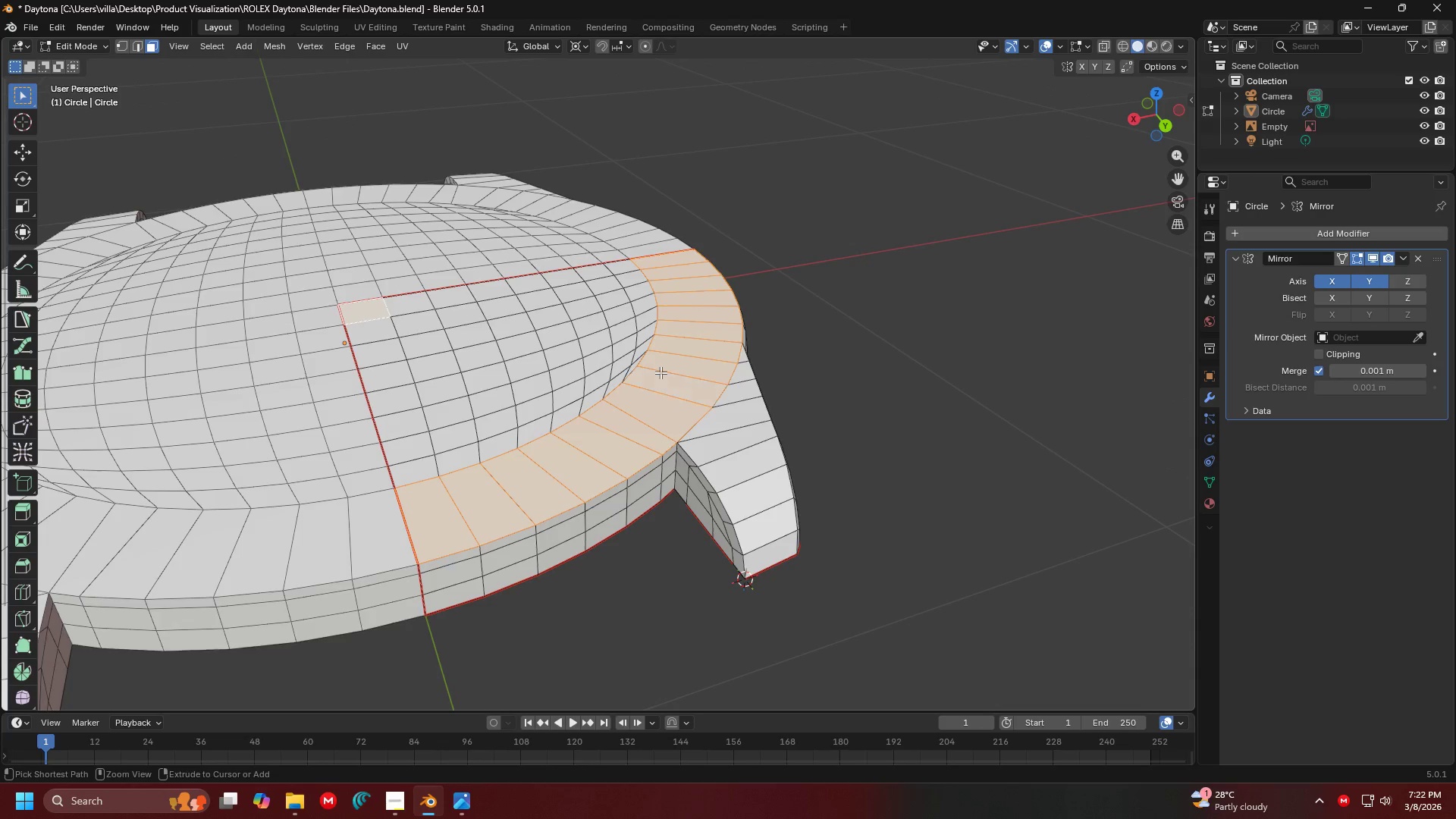 
key(Control+Z)
 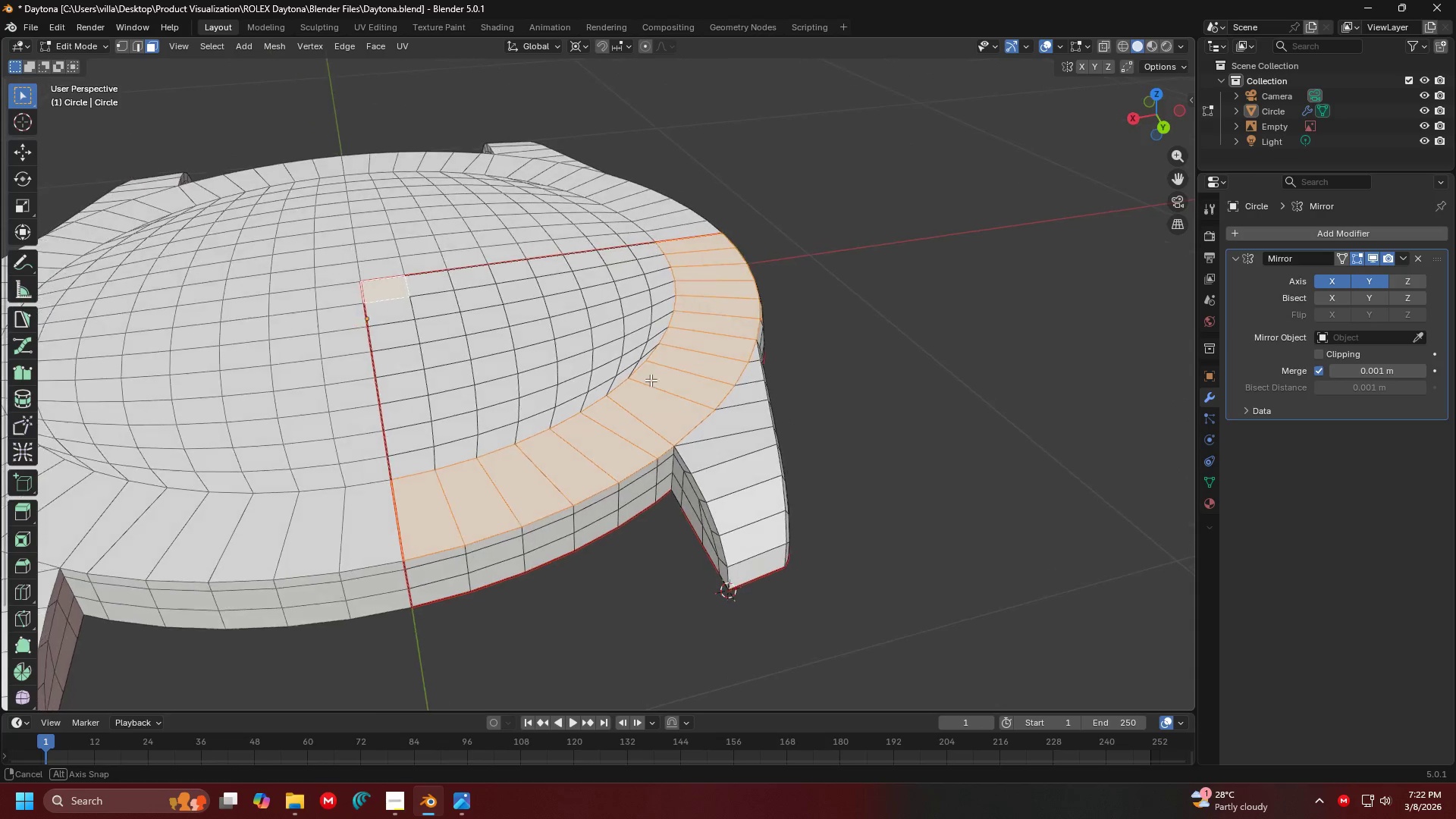 
hold_key(key=ShiftLeft, duration=1.03)
 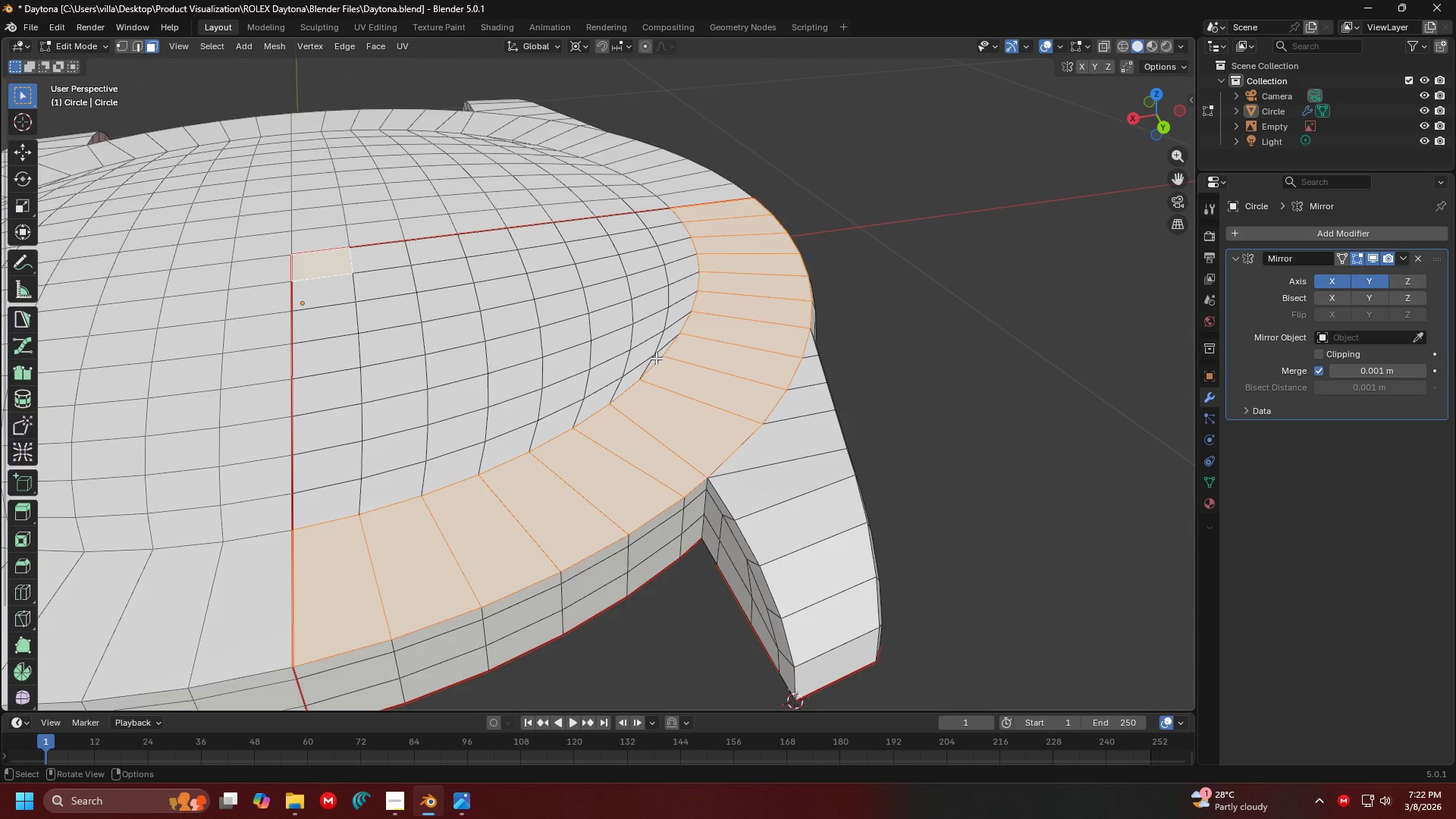 
hold_key(key=AltLeft, duration=0.86)
 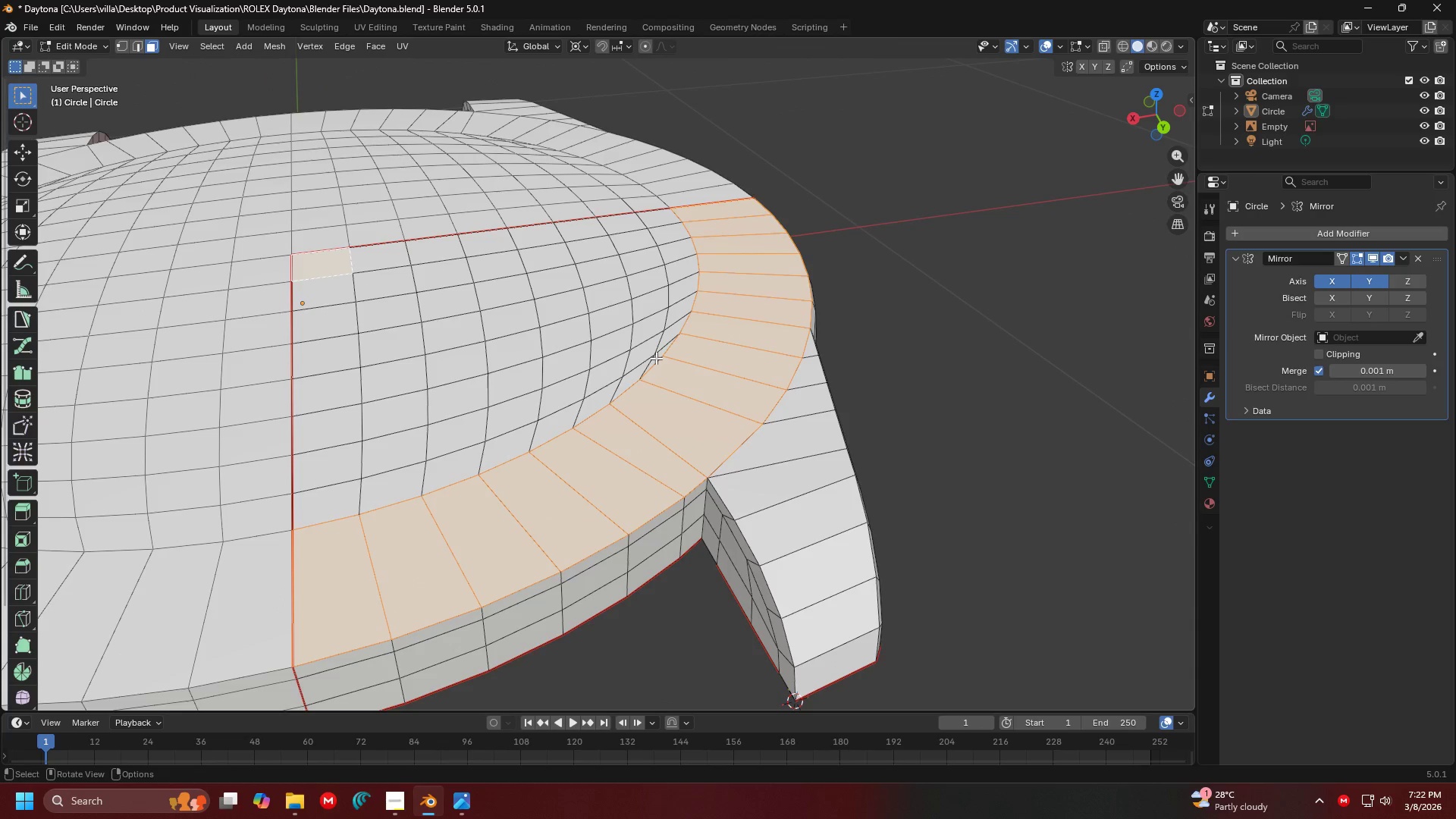 
scroll: coordinate [650, 381], scroll_direction: up, amount: 2.0
 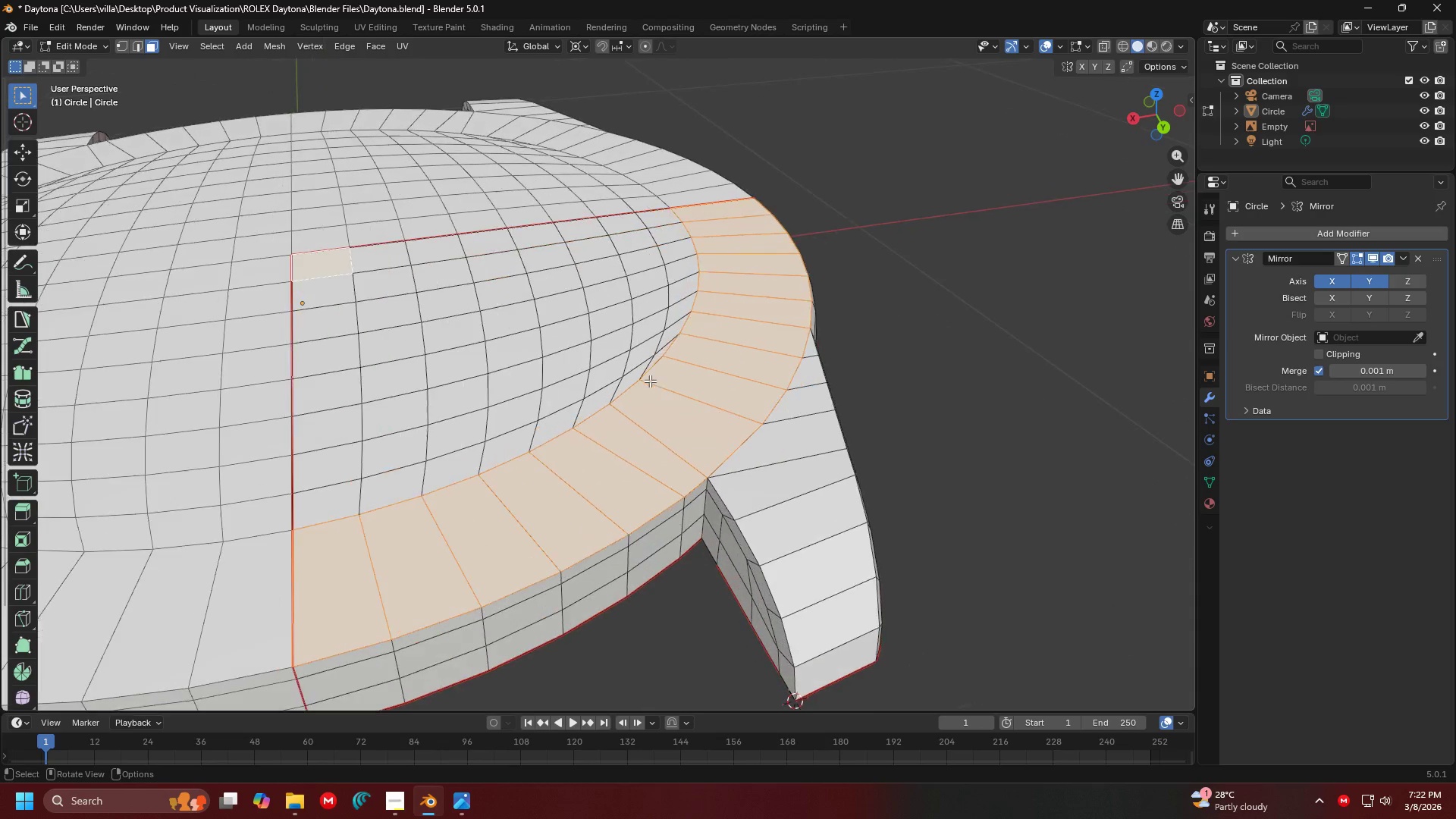 
left_click([656, 358])
 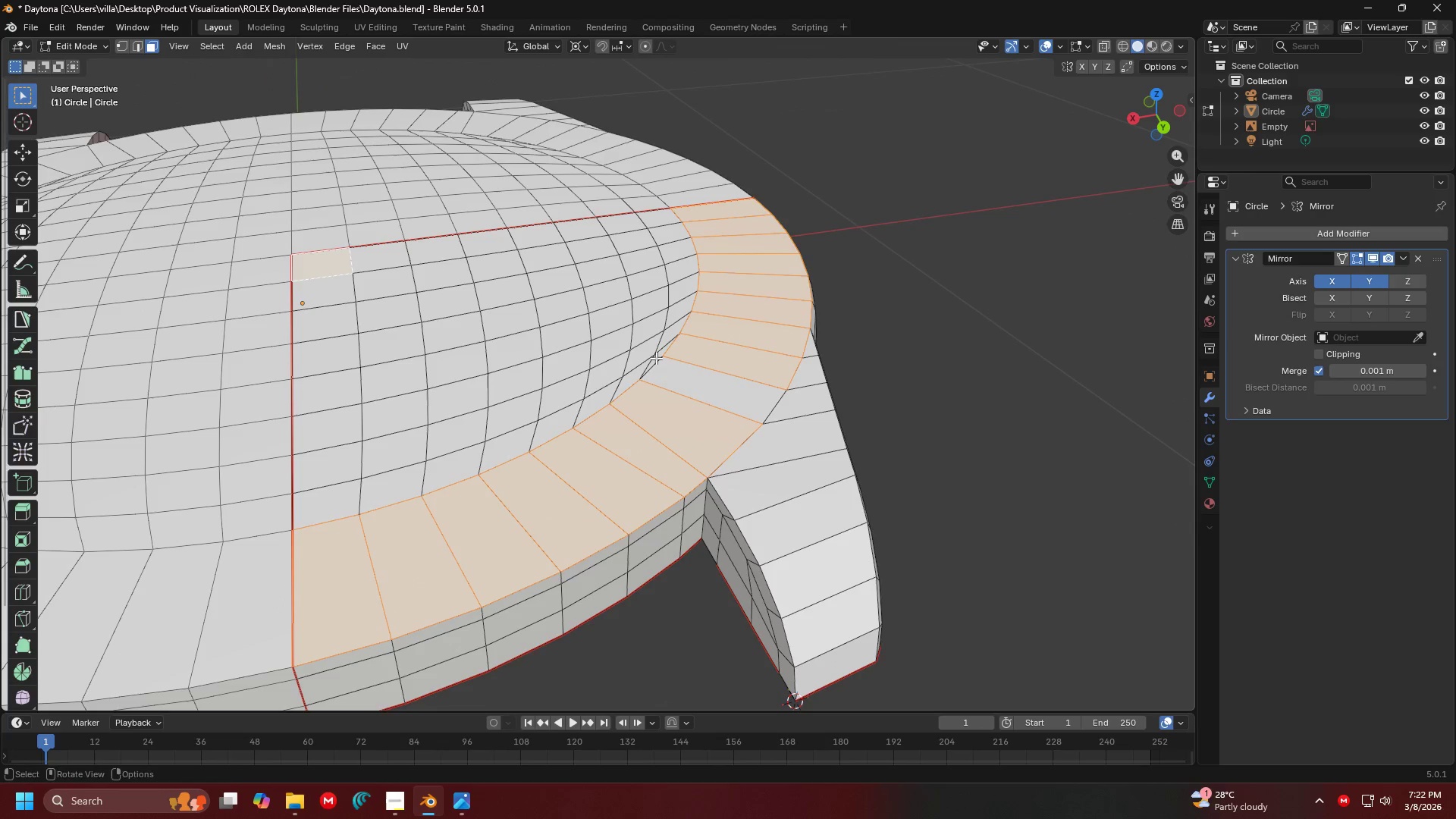 
key(Control+ControlLeft)
 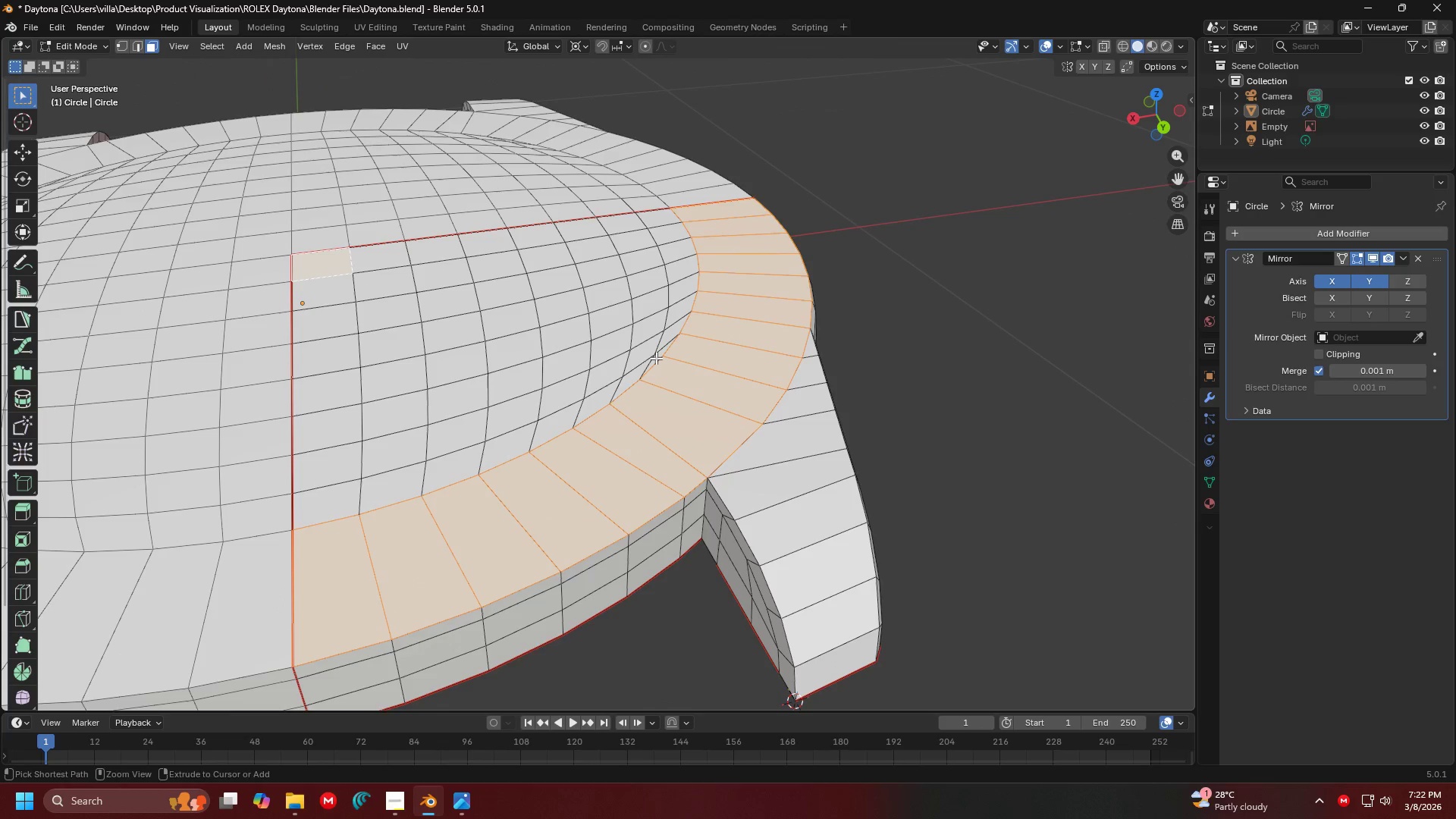 
key(Control+Z)
 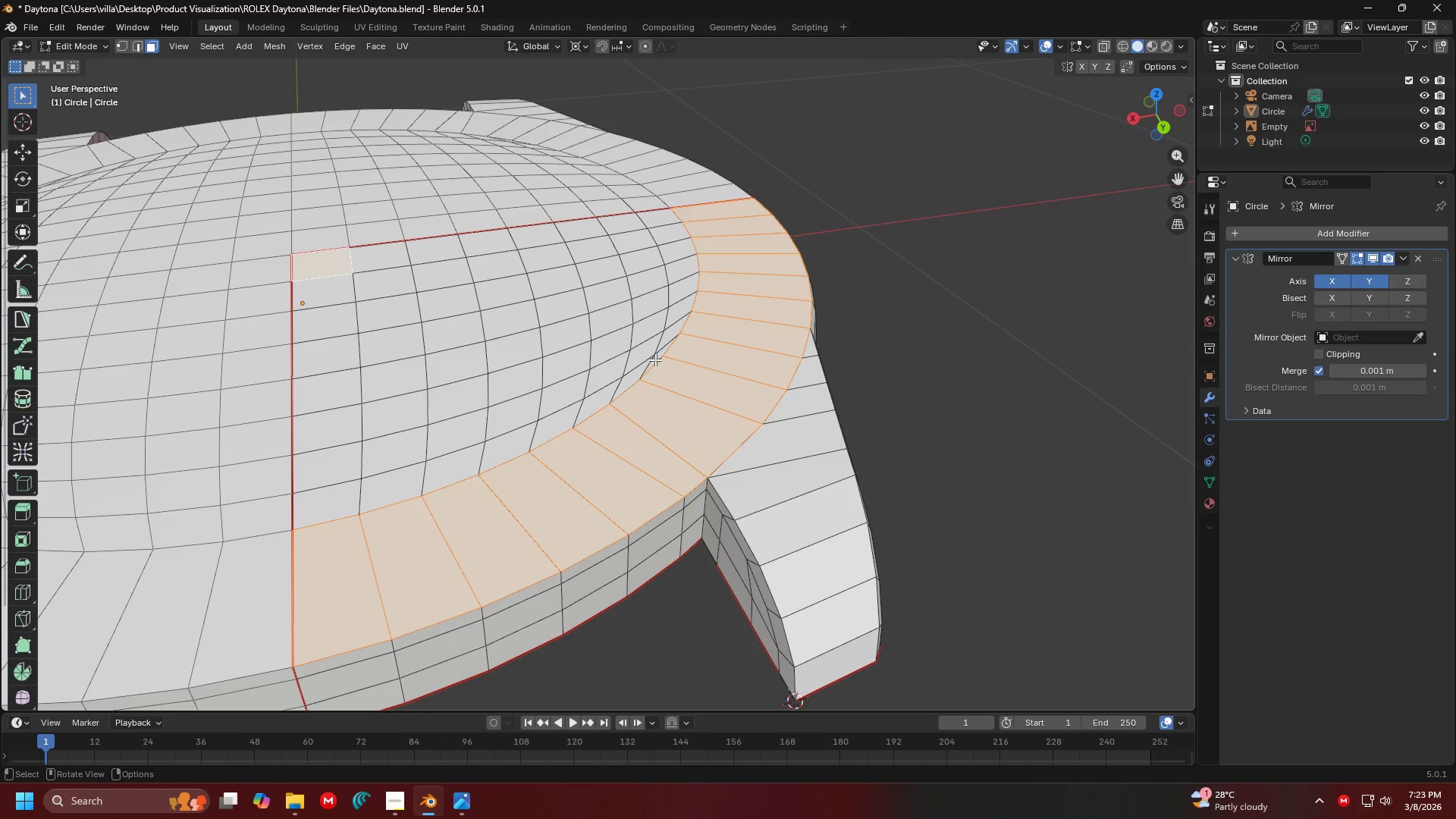 
hold_key(key=ShiftLeft, duration=0.5)
 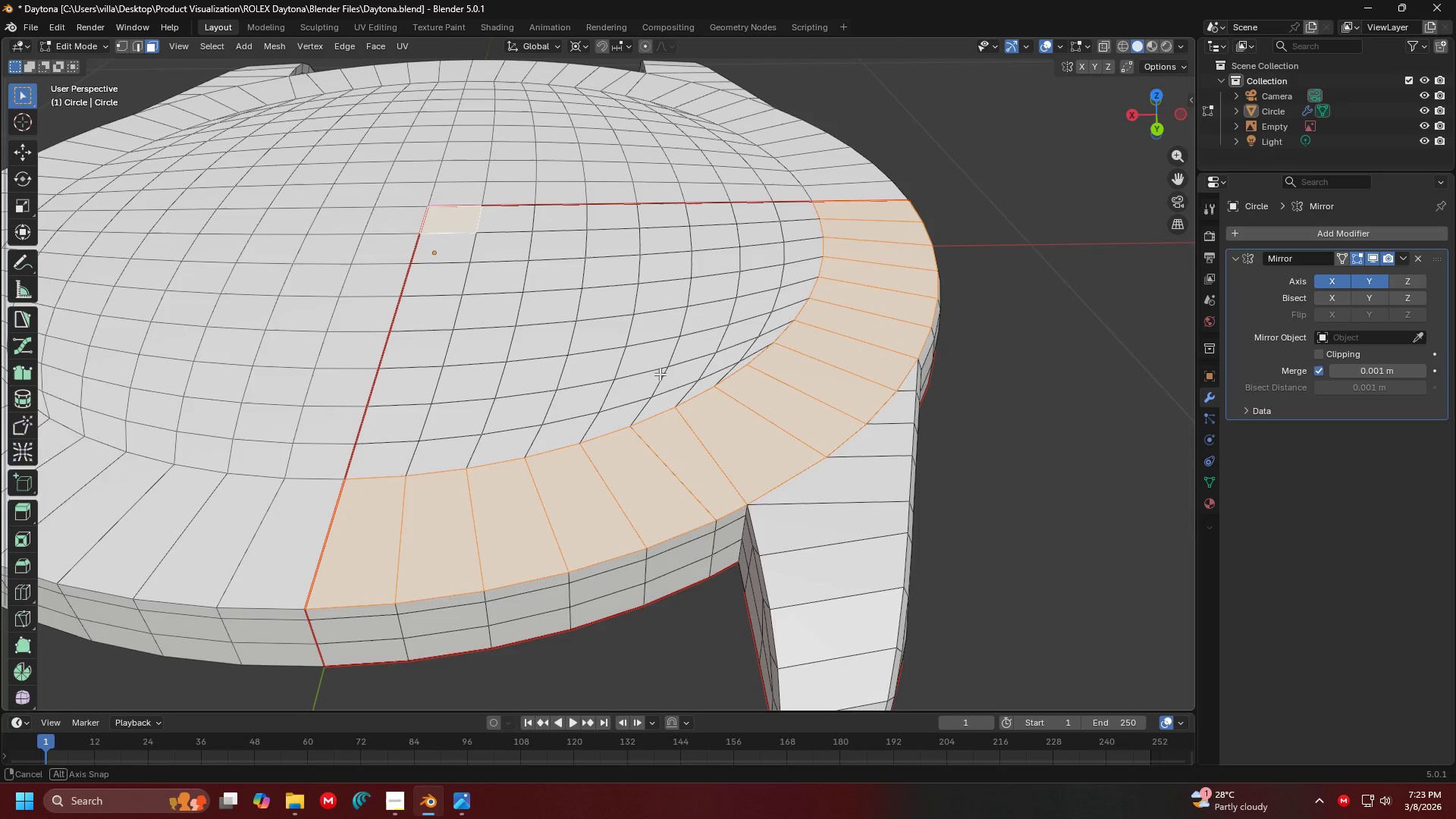 
wait(5.56)
 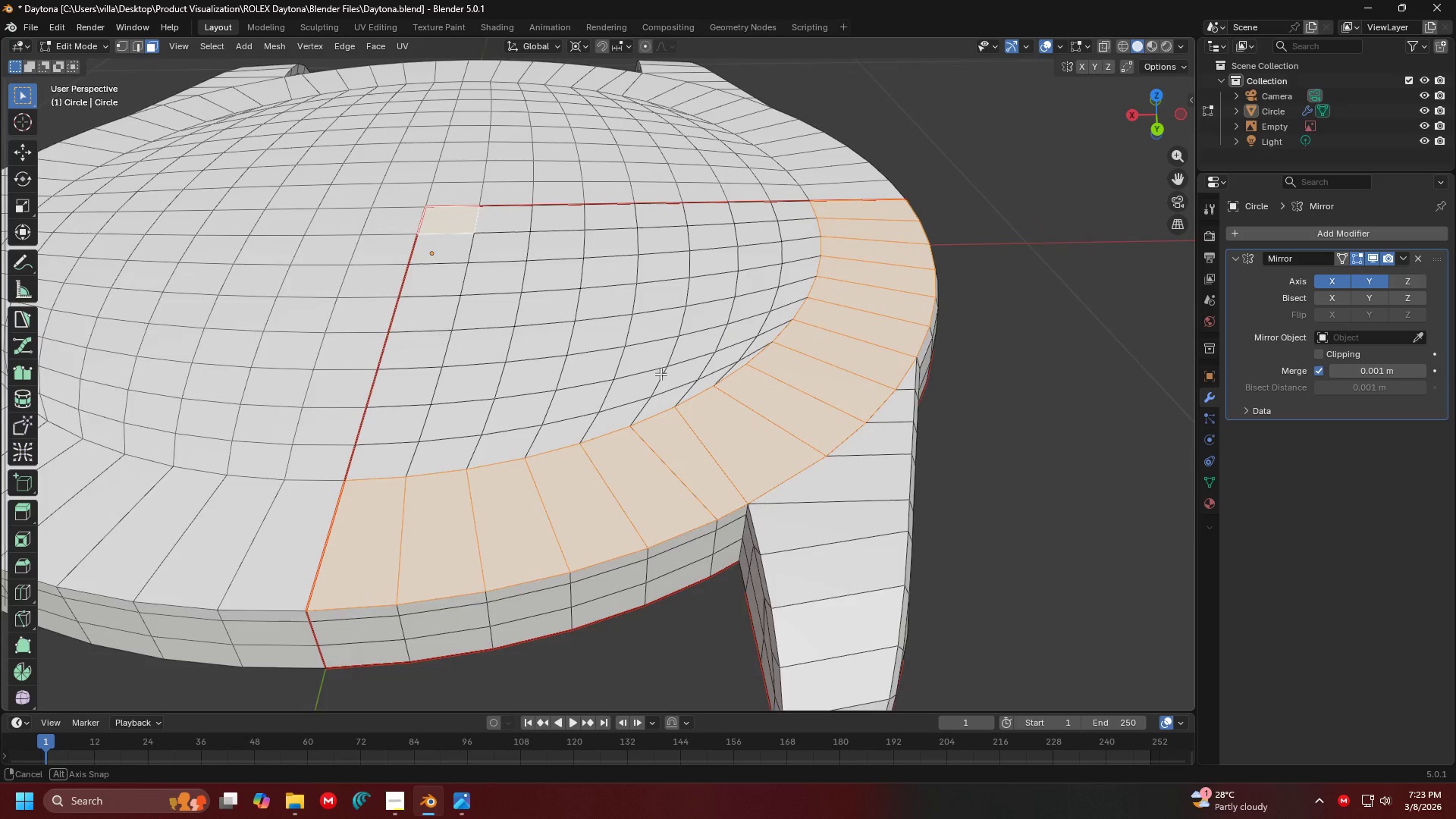 
hold_key(key=ControlLeft, duration=0.91)
hold_key(key=ShiftLeft, duration=0.8)
left_click([692, 356])
 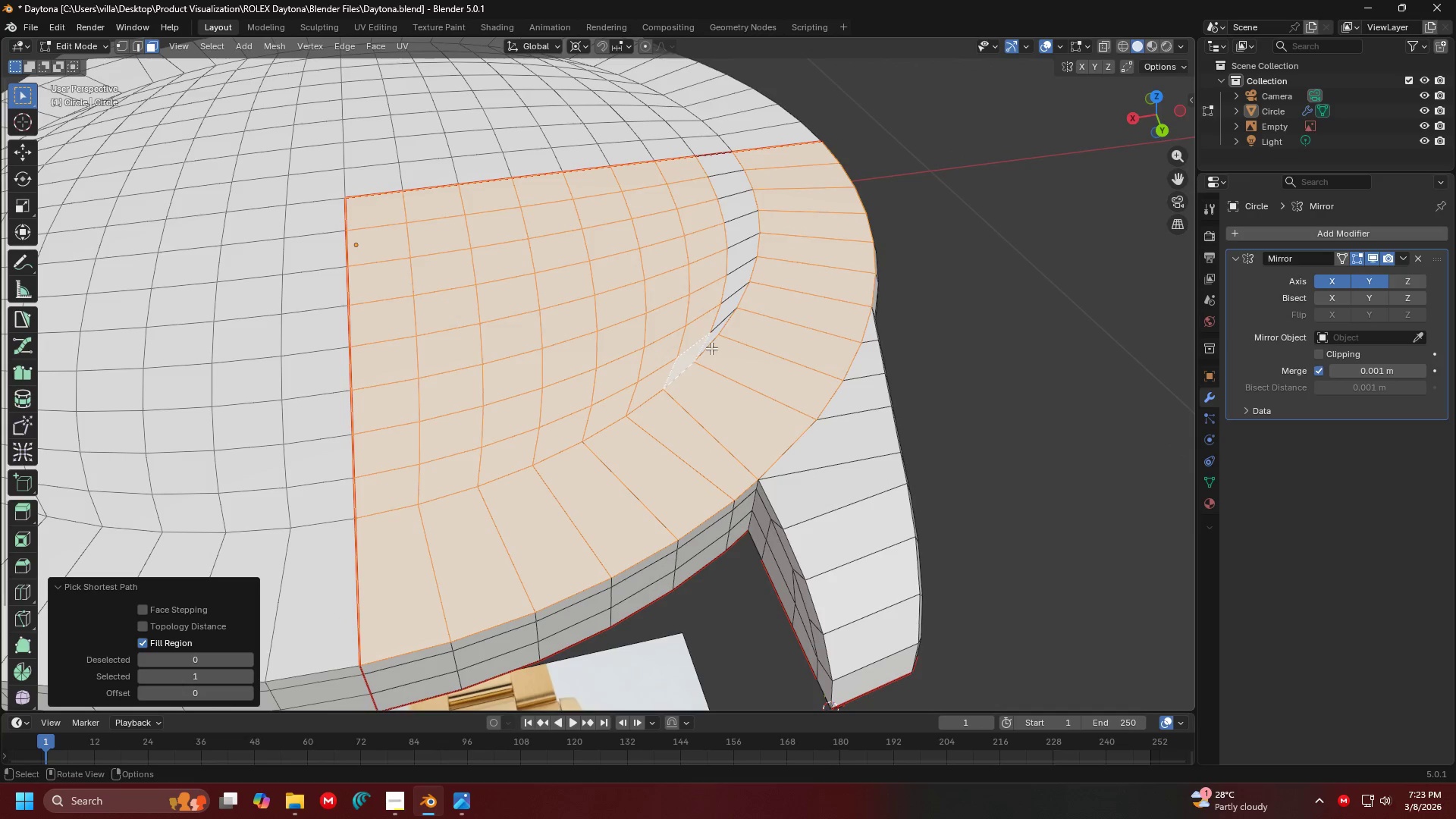 
key(Control+Z)
 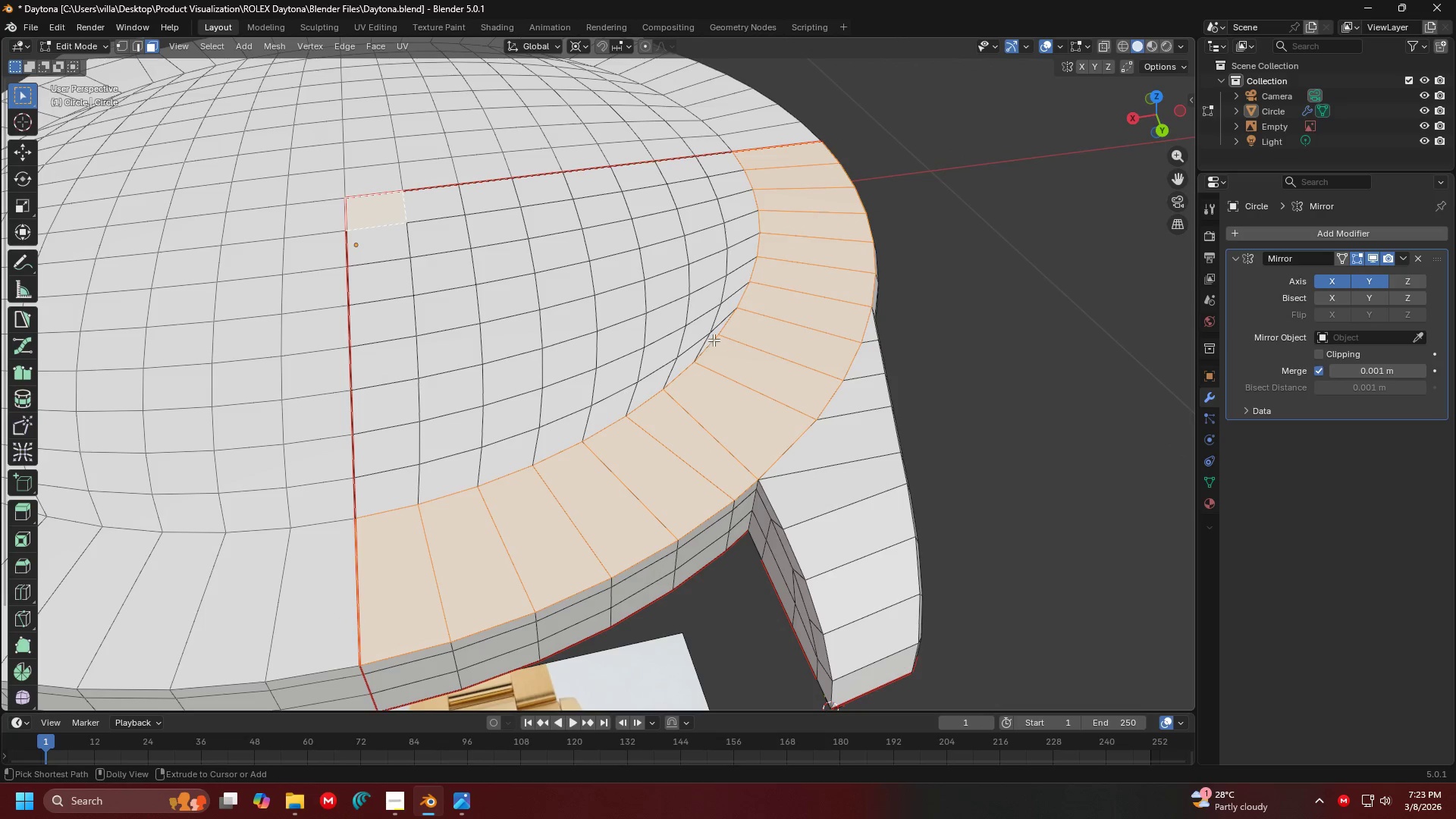 
hold_key(key=ShiftLeft, duration=0.53)
left_click([714, 336])
 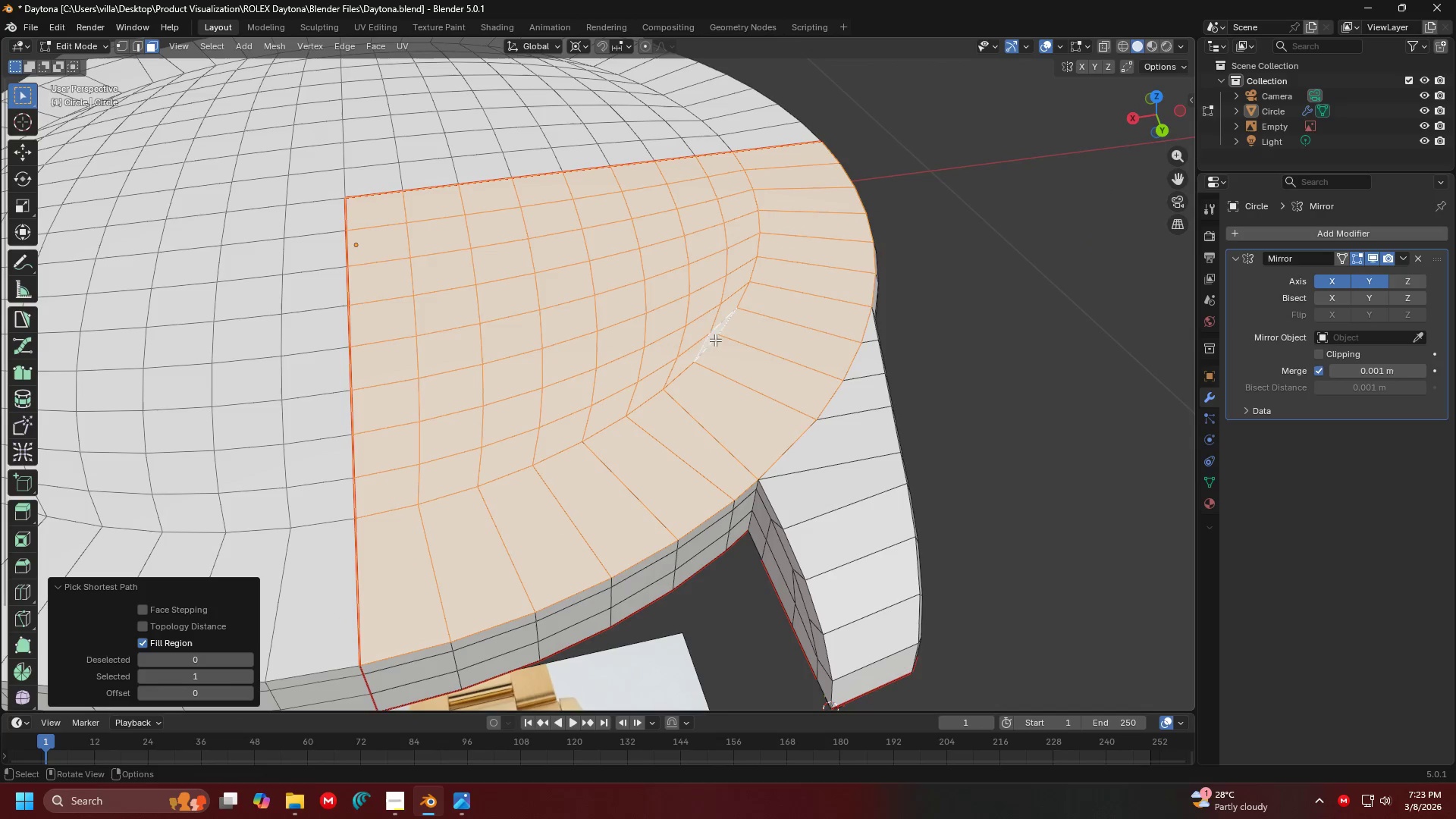 
key(Shift+ShiftLeft)
 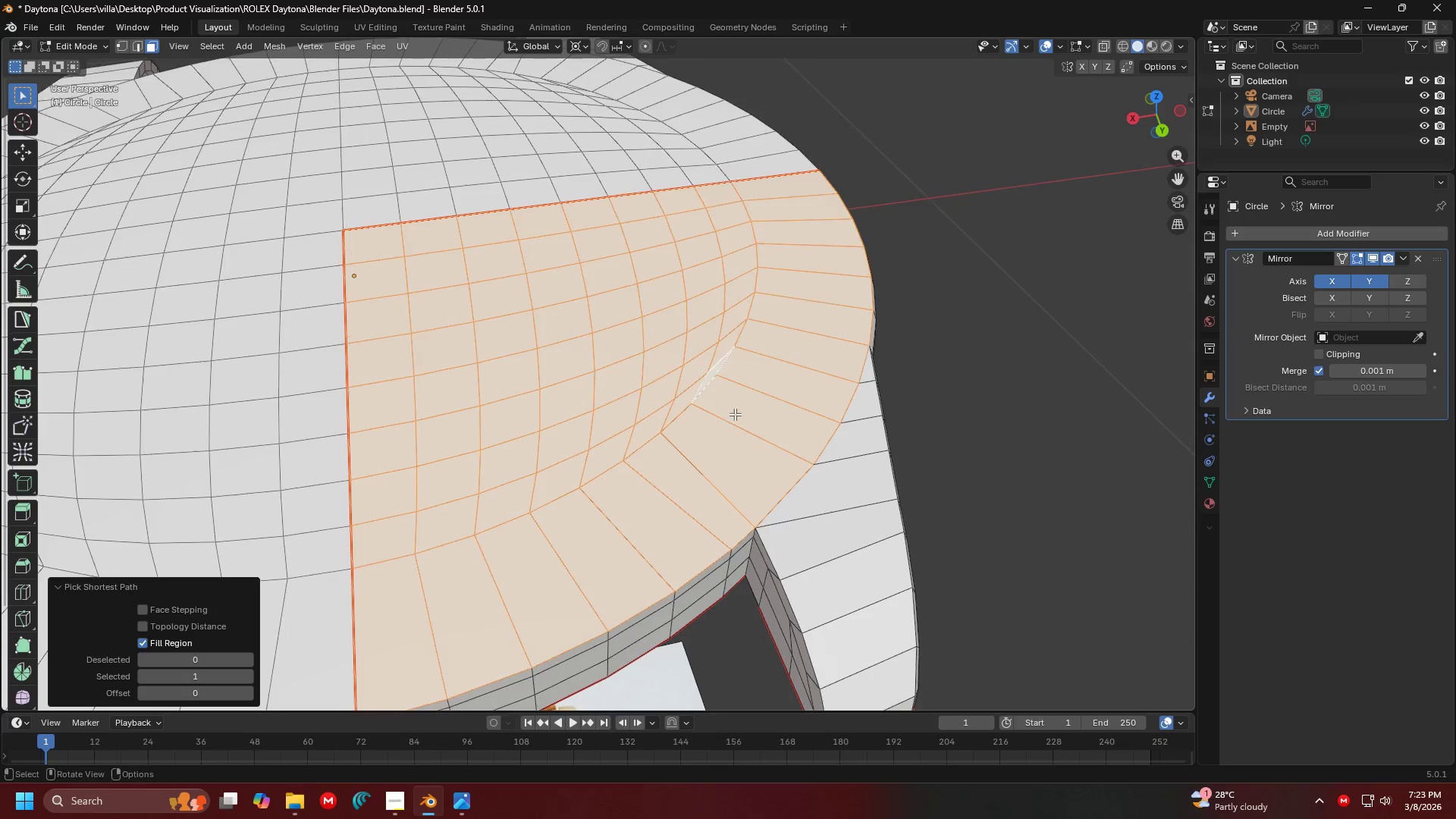 
hold_key(key=ShiftLeft, duration=0.31)
 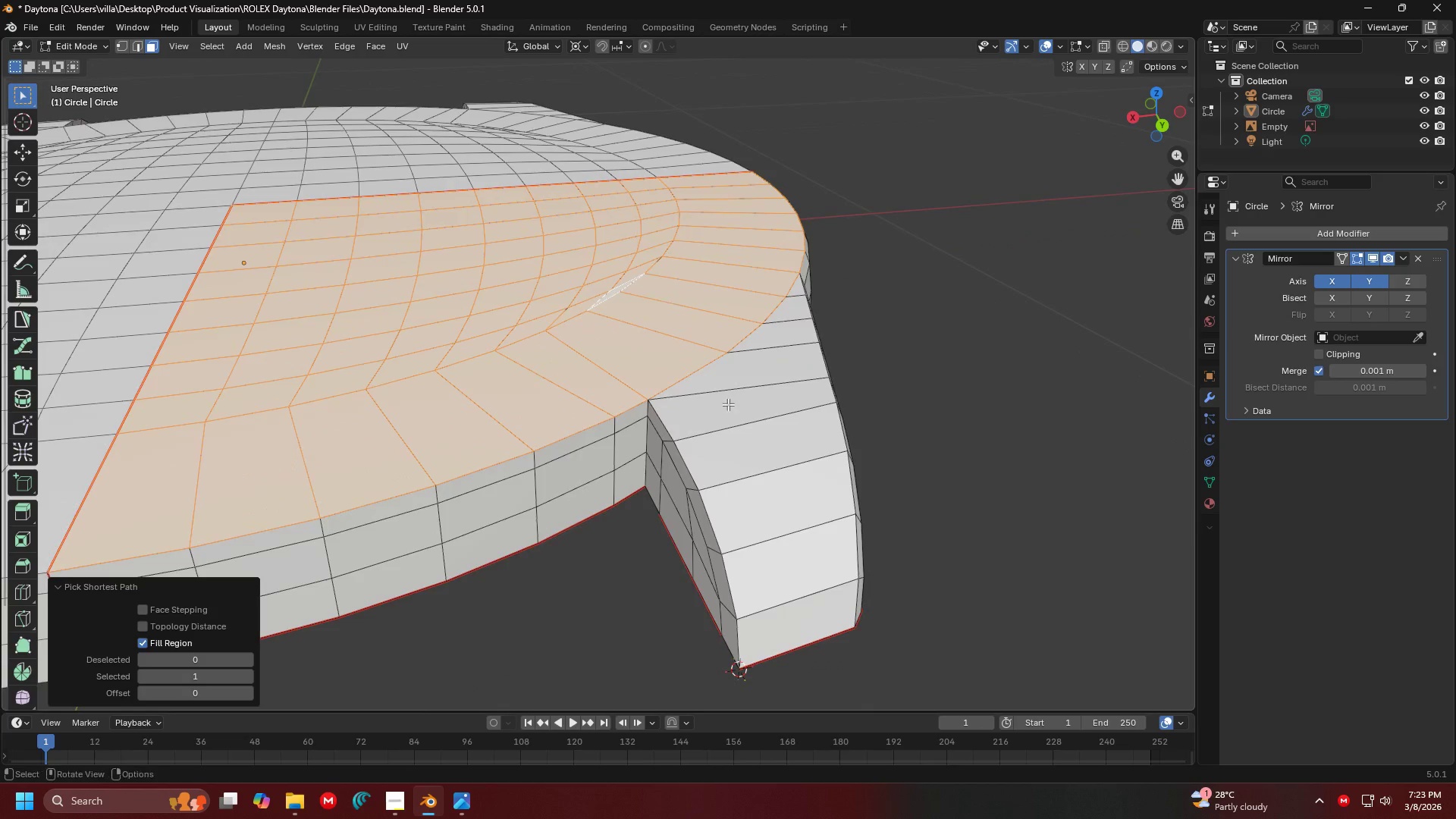 
scroll: coordinate [735, 414], scroll_direction: up, amount: 1.0
 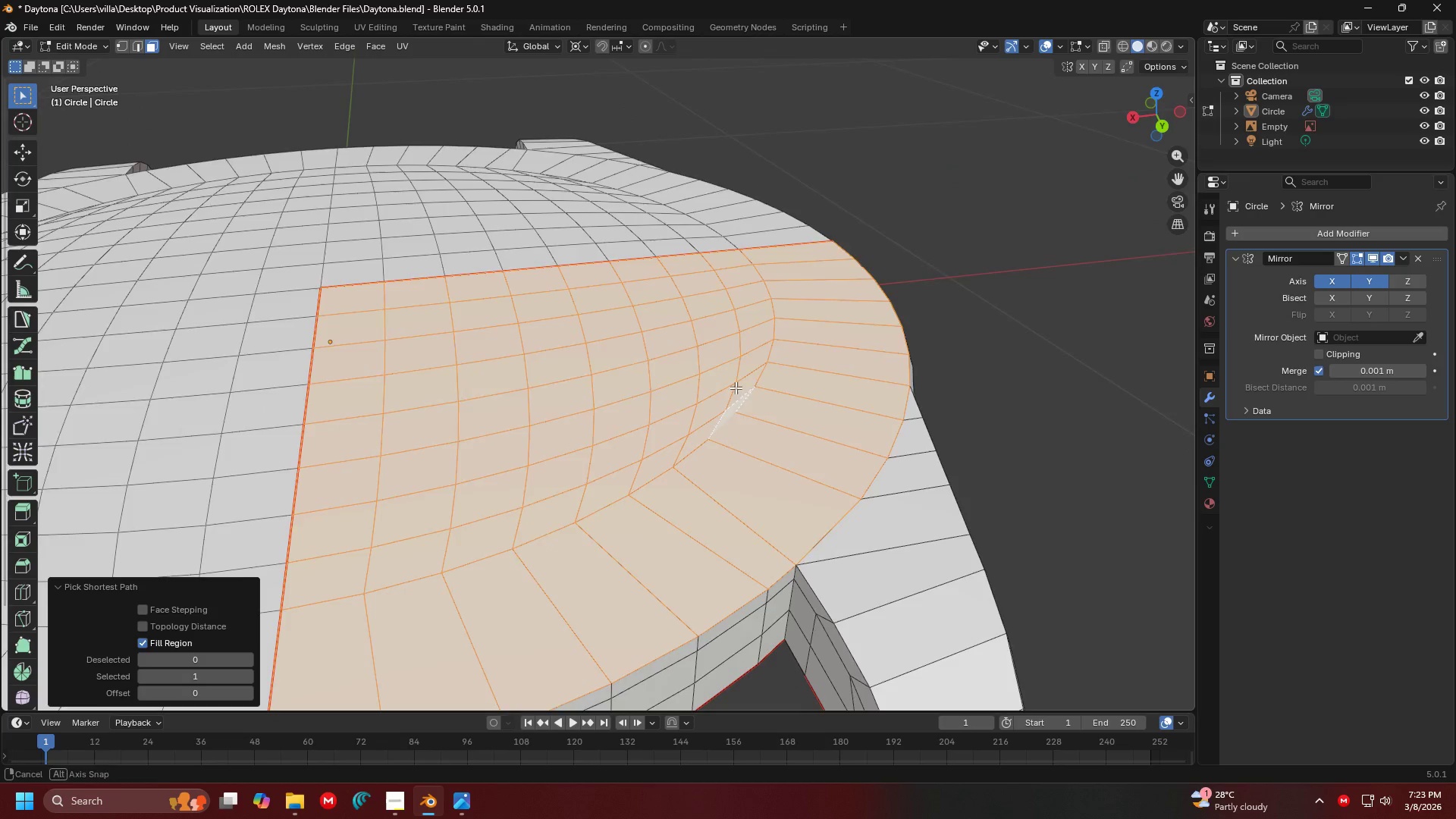 
hold_key(key=ShiftLeft, duration=0.56)
left_click([826, 611])
 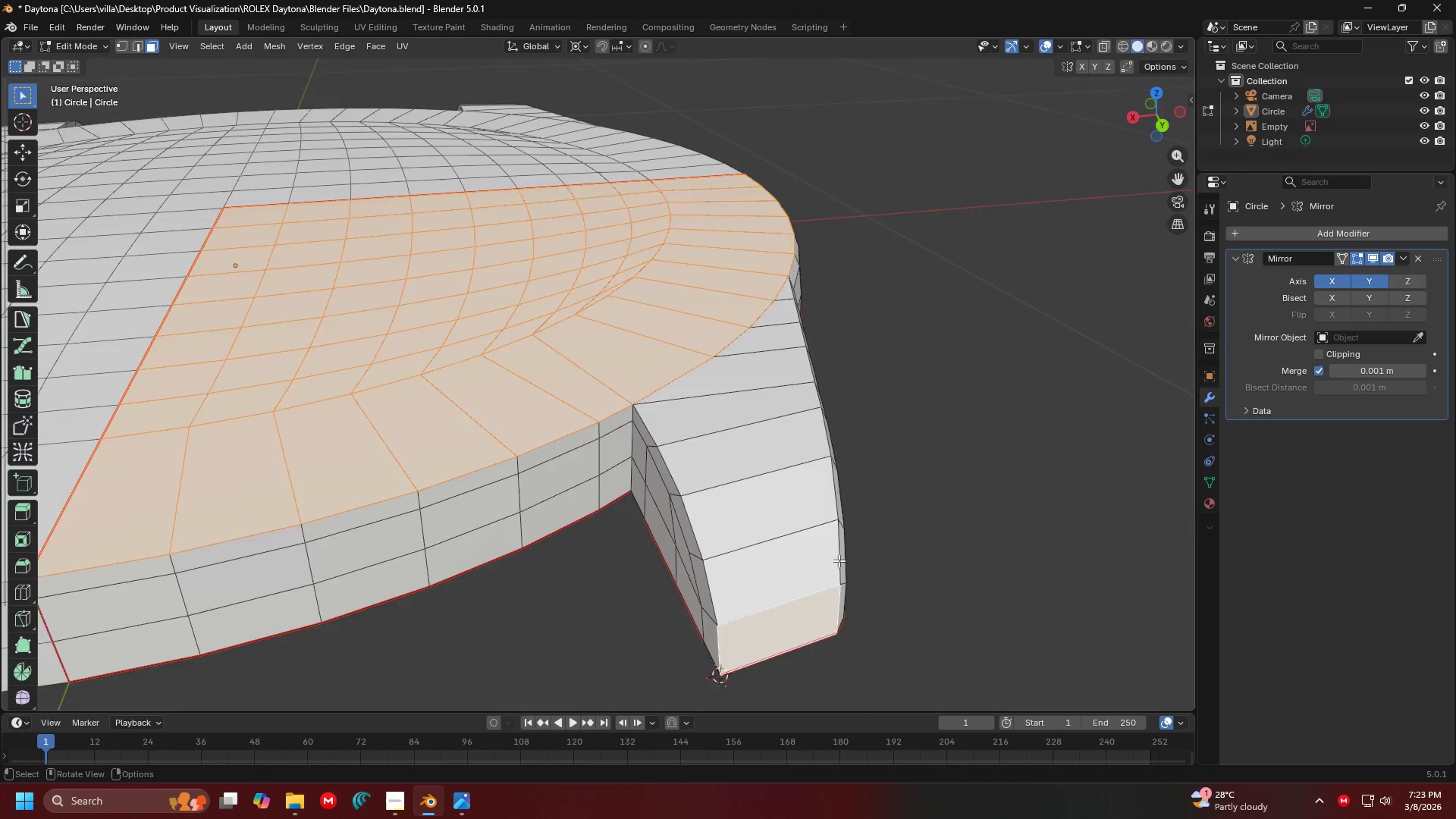 
hold_key(key=ControlLeft, duration=1.39)
left_click([863, 316])
 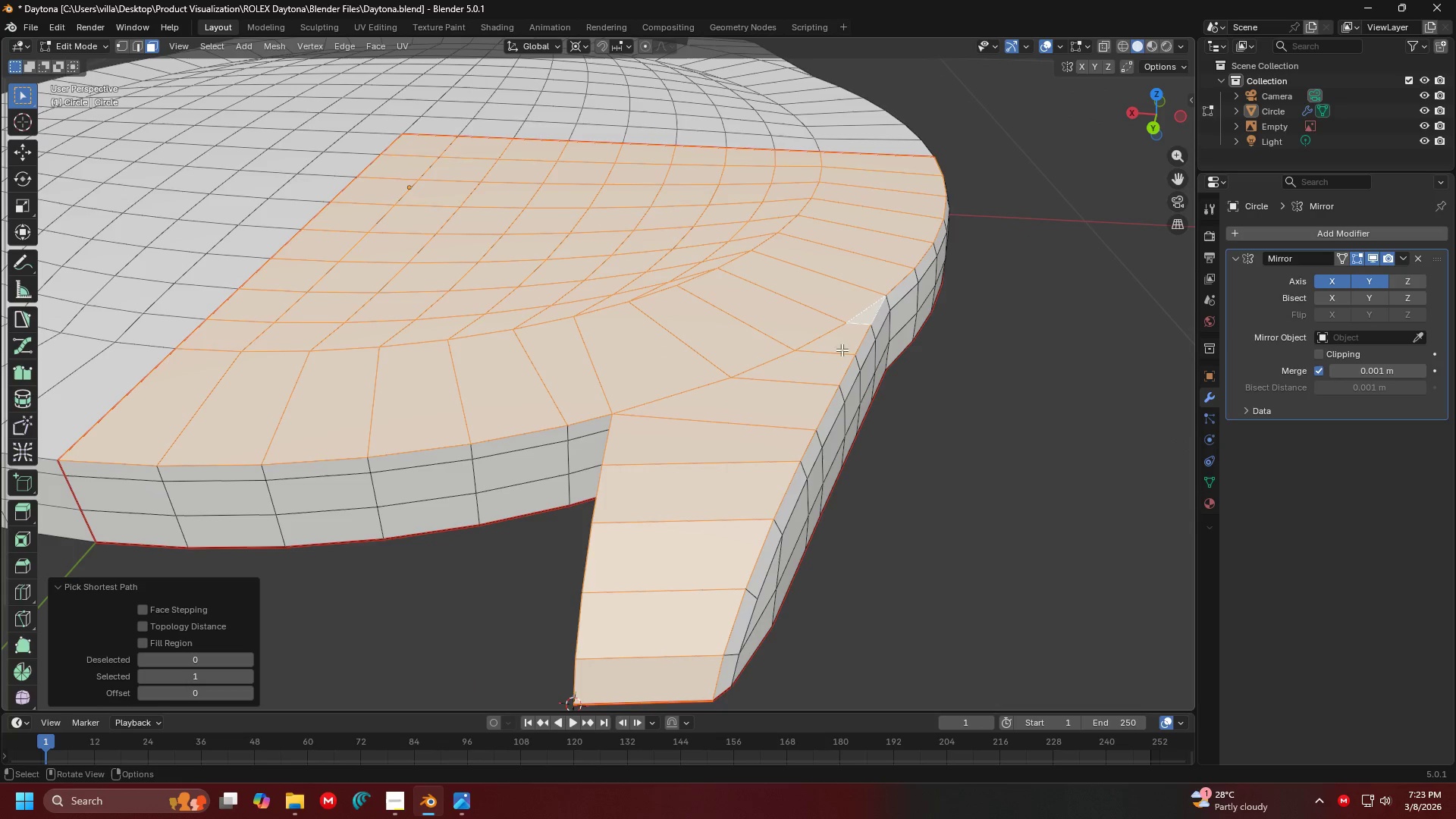 
hold_key(key=ShiftLeft, duration=0.34)
scroll: coordinate [718, 438], scroll_direction: down, amount: 1.0
 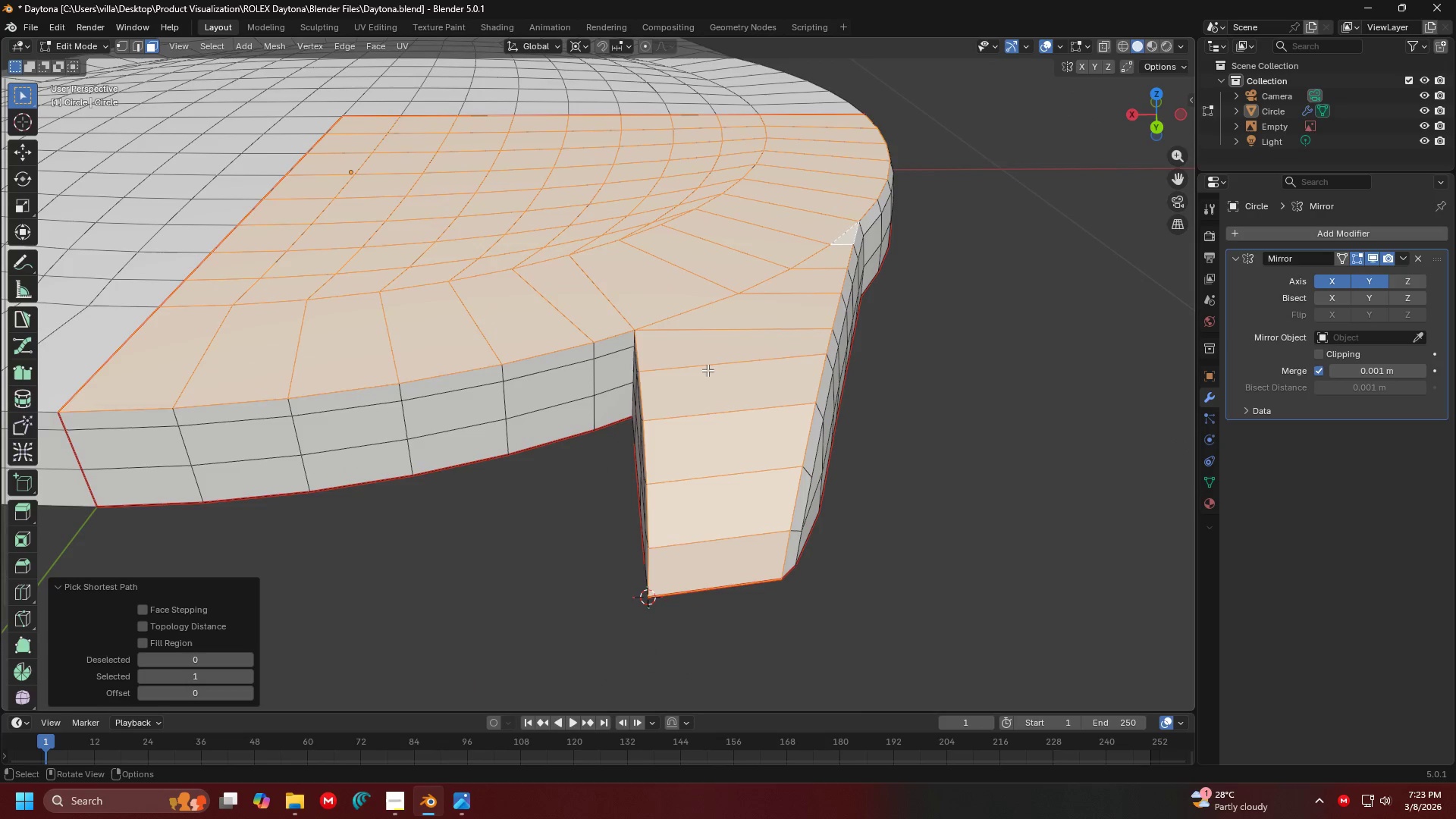 
key(Shift+ShiftLeft)
 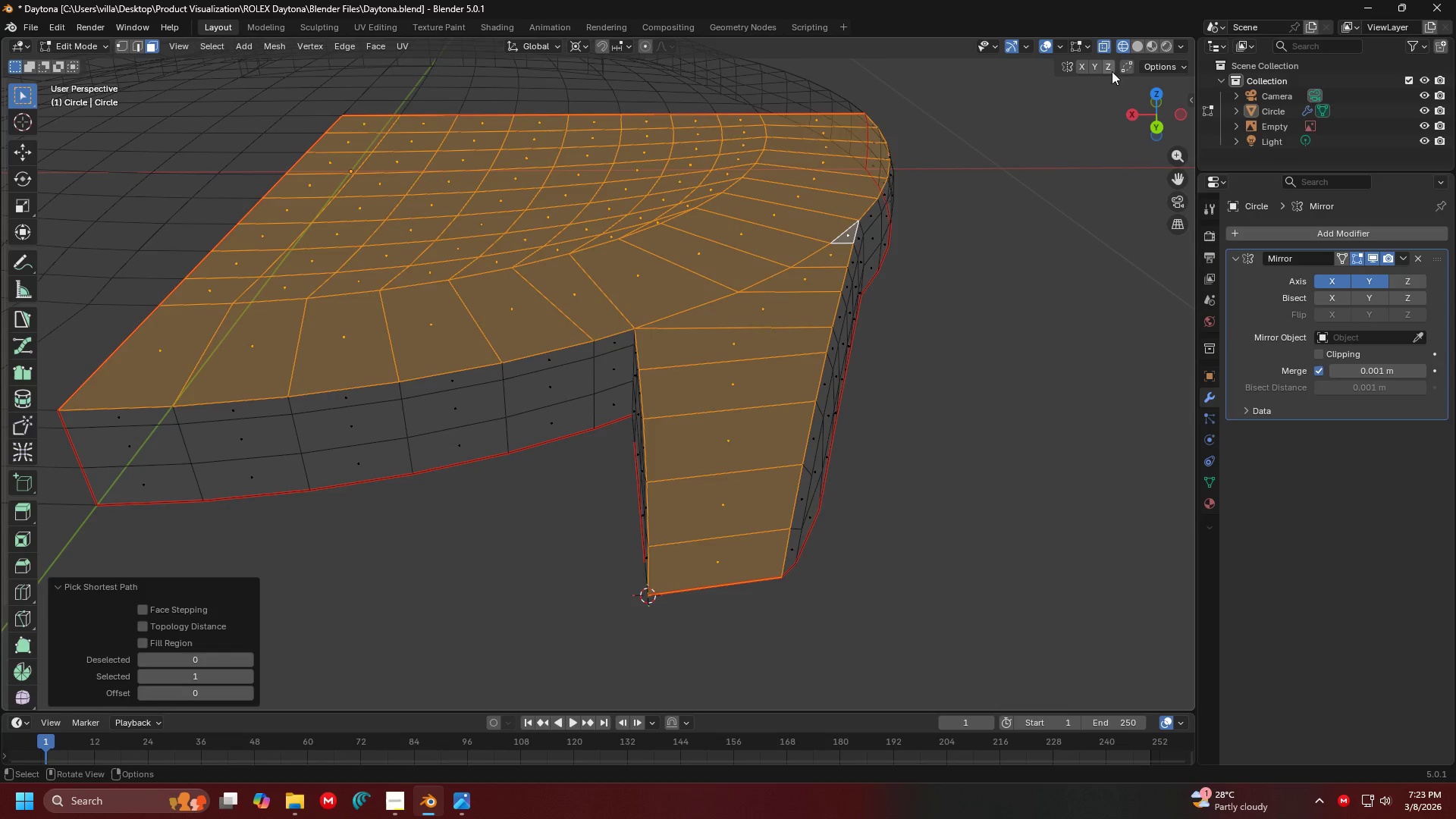 
key(Shift+Z)
 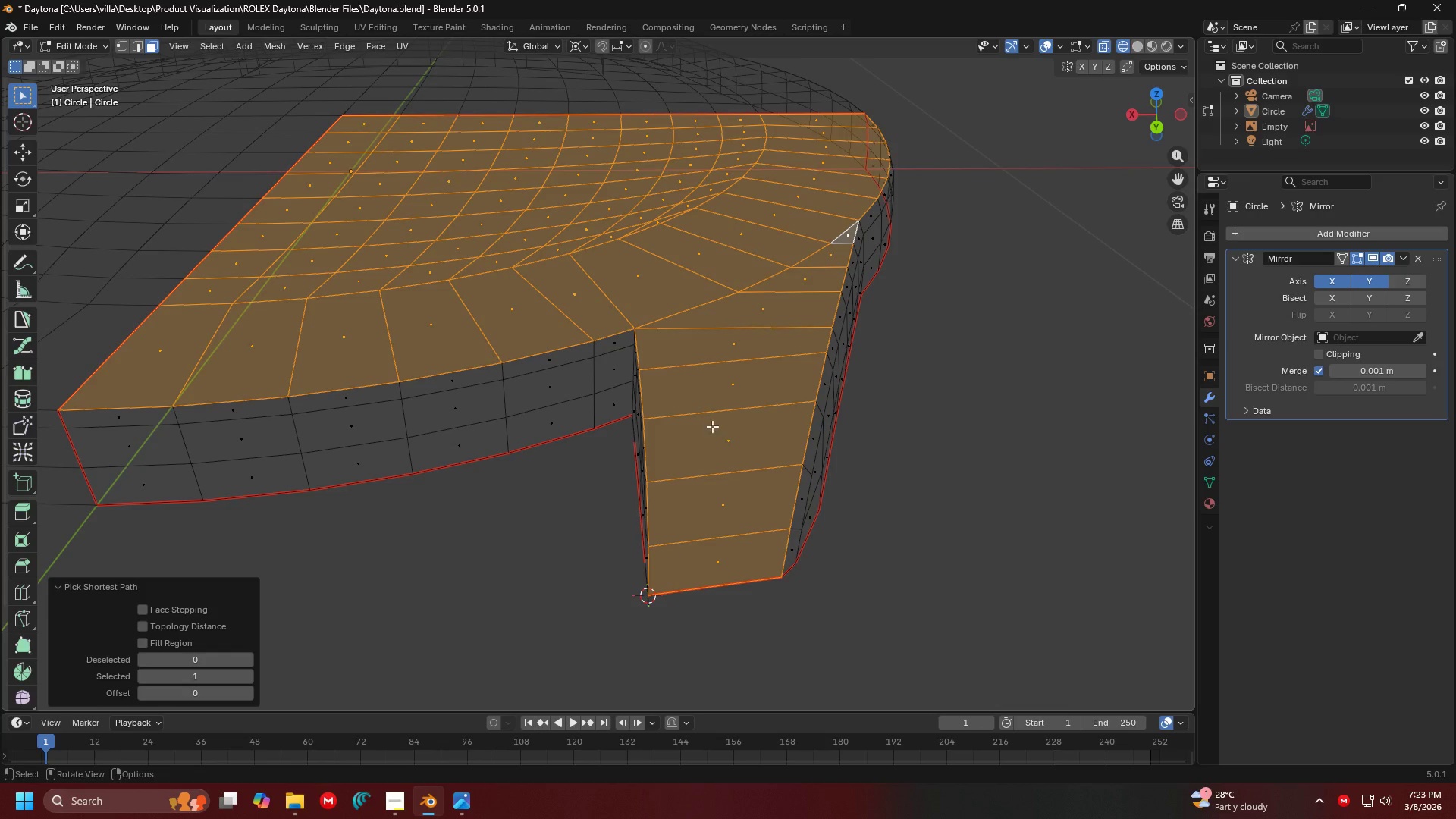 
left_click([1134, 46])
 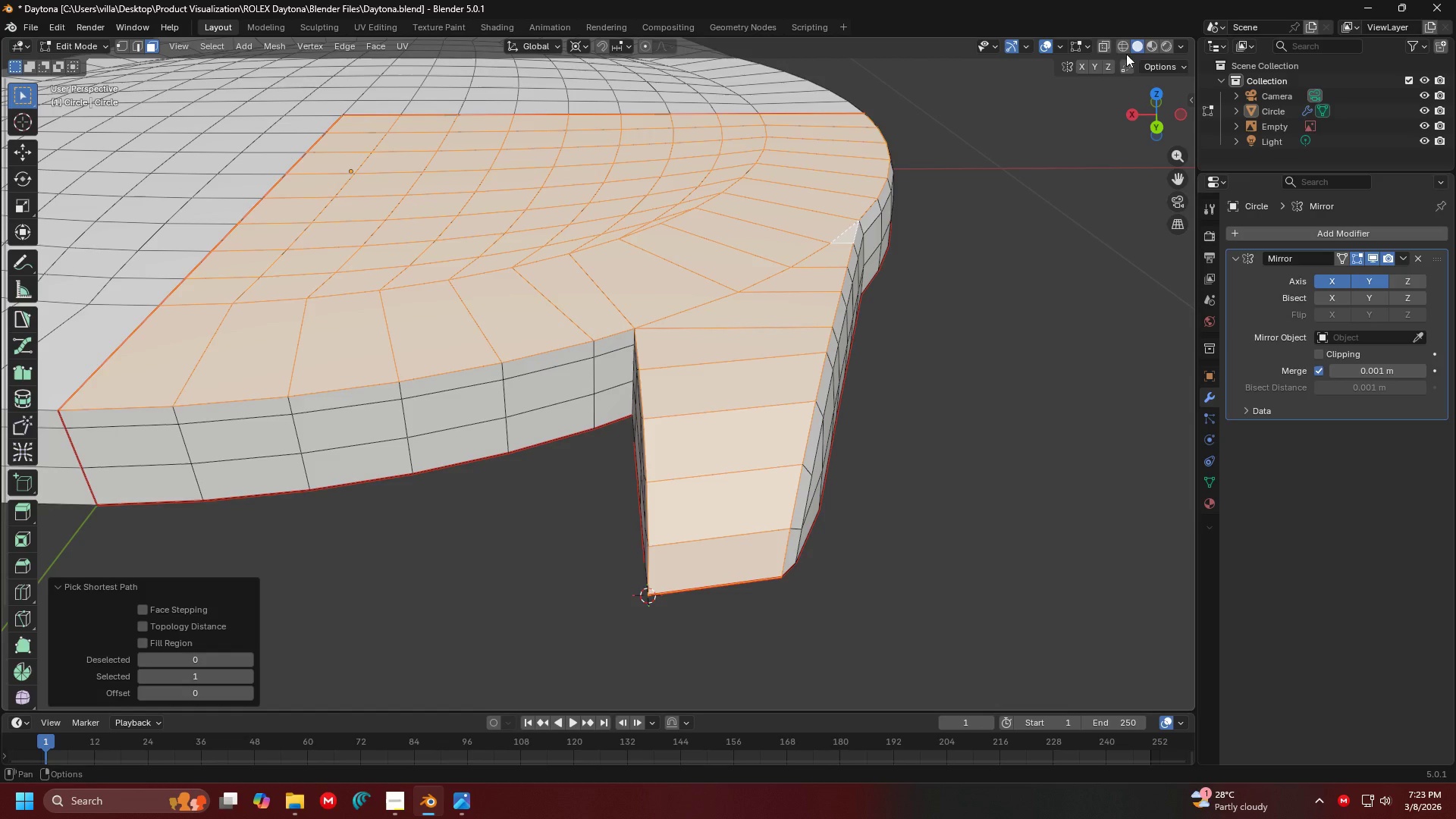 
hold_key(key=ShiftLeft, duration=0.34)
 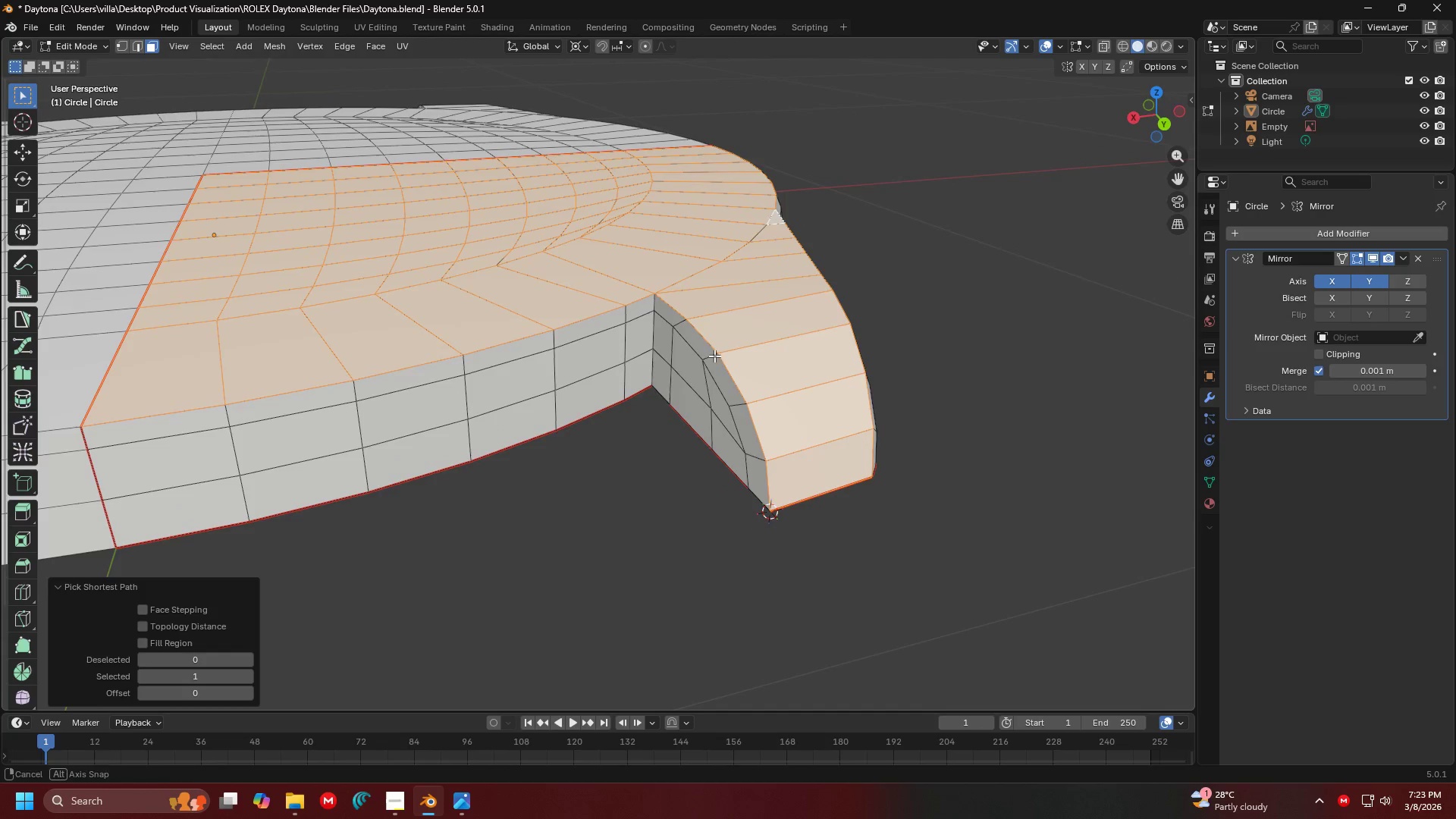 
key(Shift+ShiftLeft)
 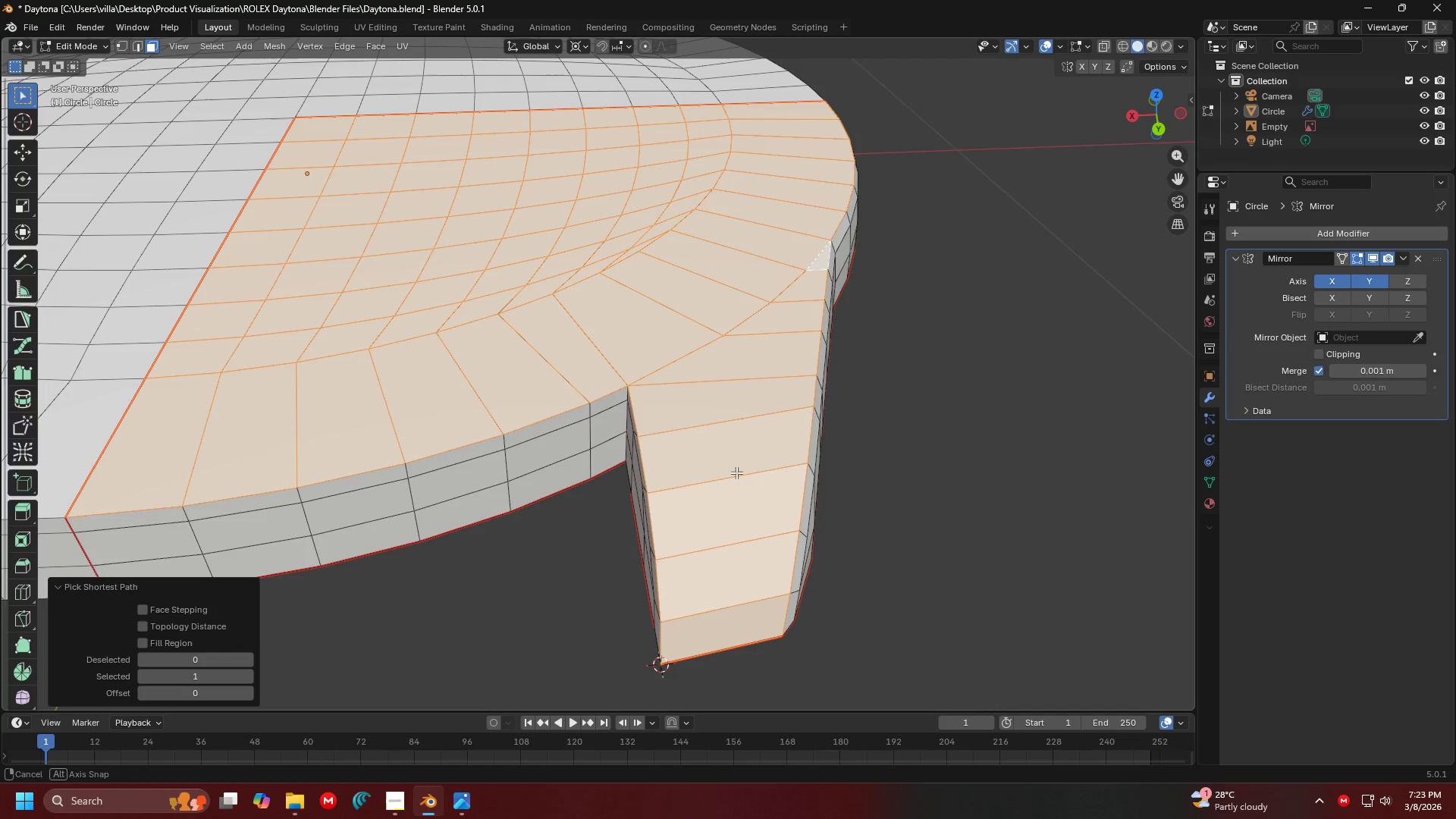 
hold_key(key=ShiftLeft, duration=0.33)
 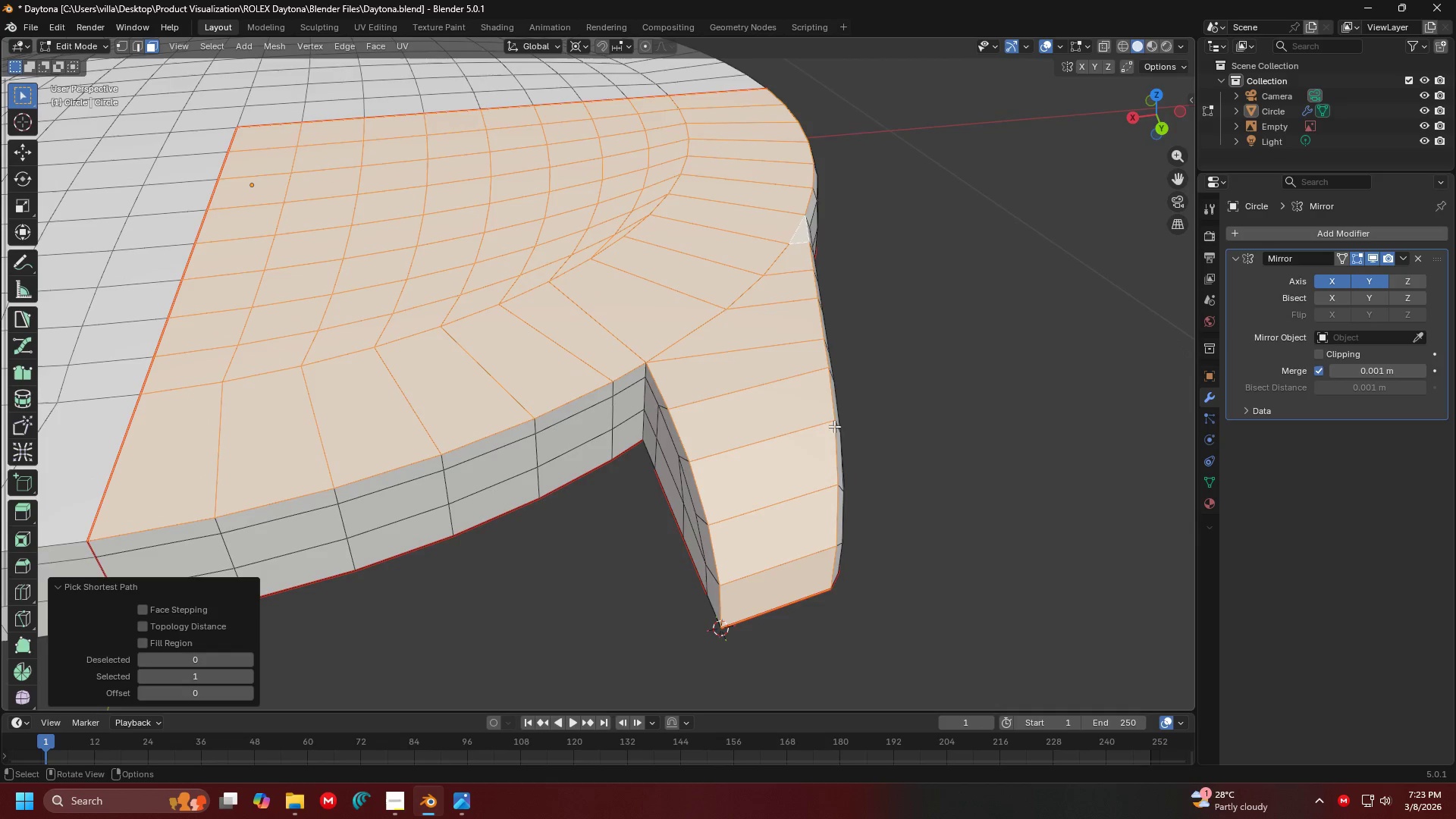 
key(Shift+D)
 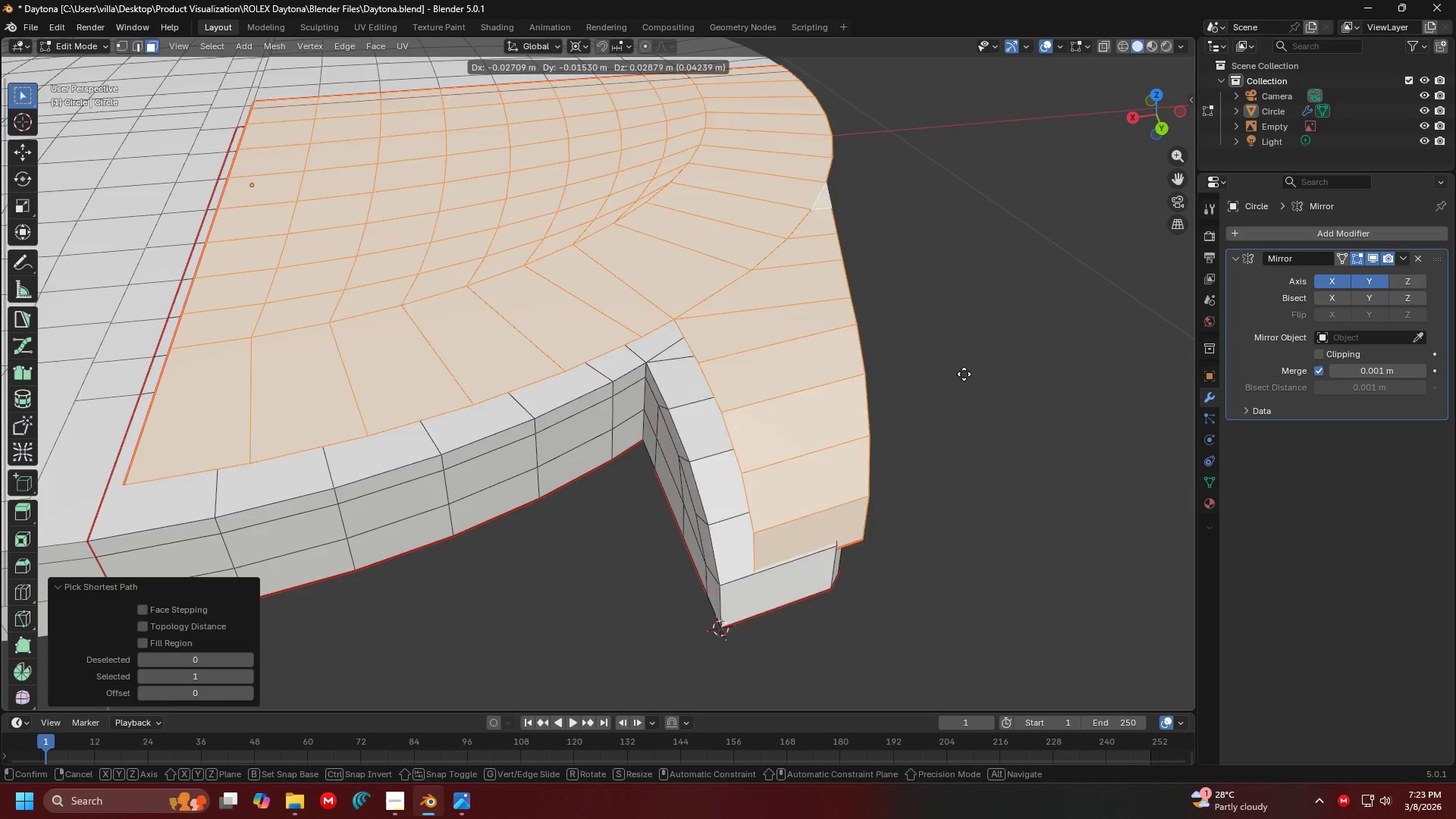 
right_click([964, 374])
 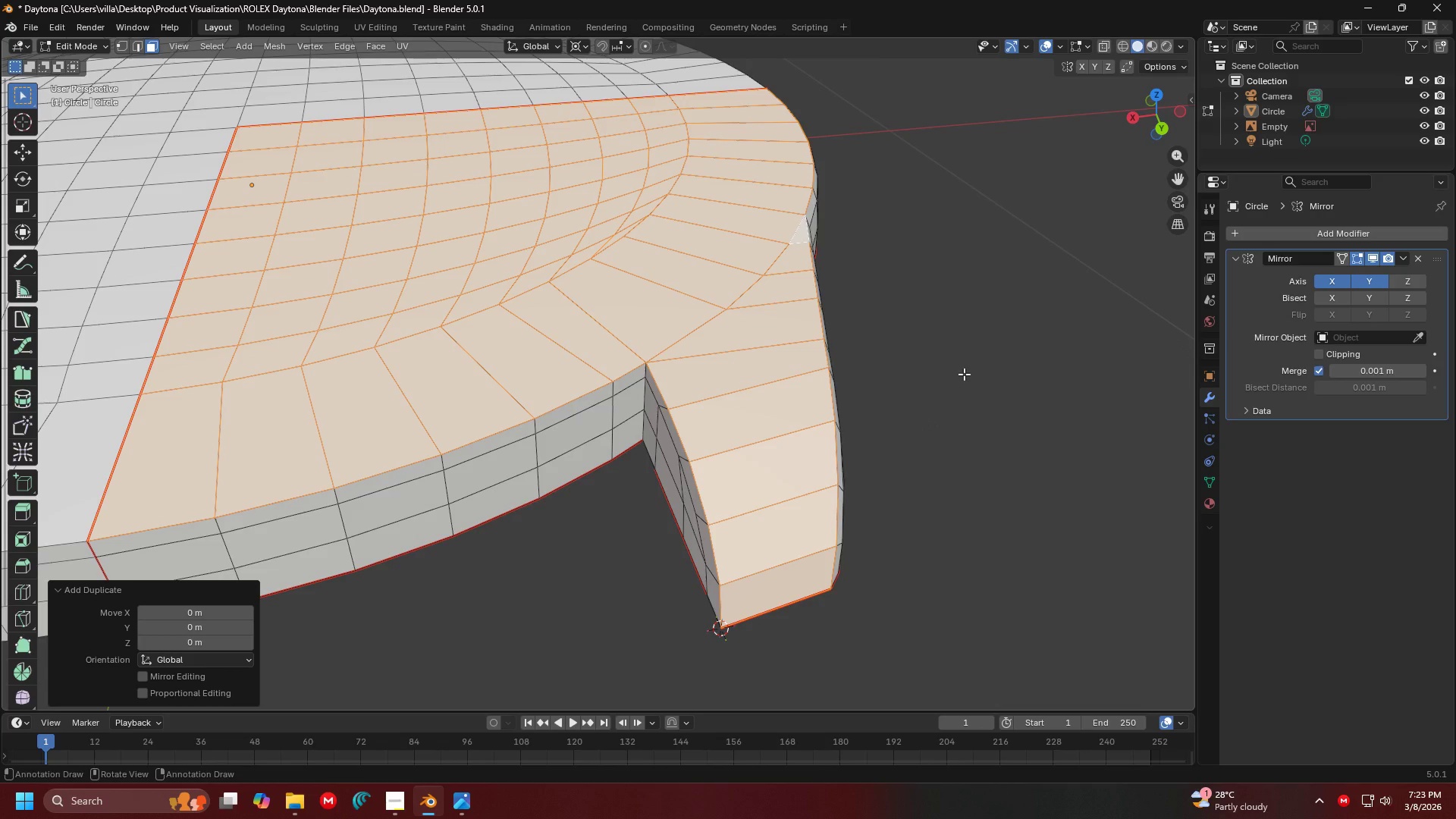 
type(sz0)
 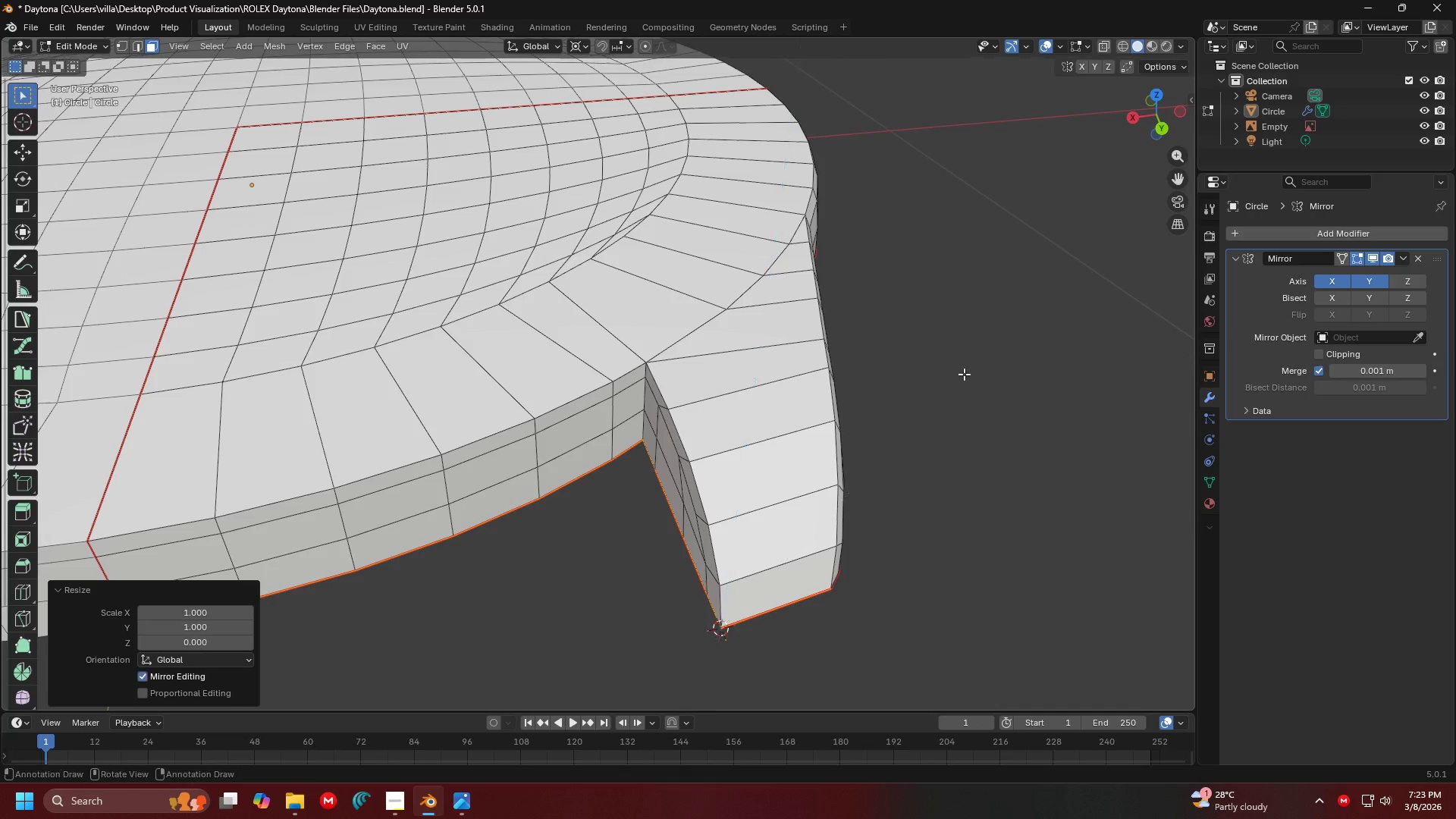 
key(Enter)
 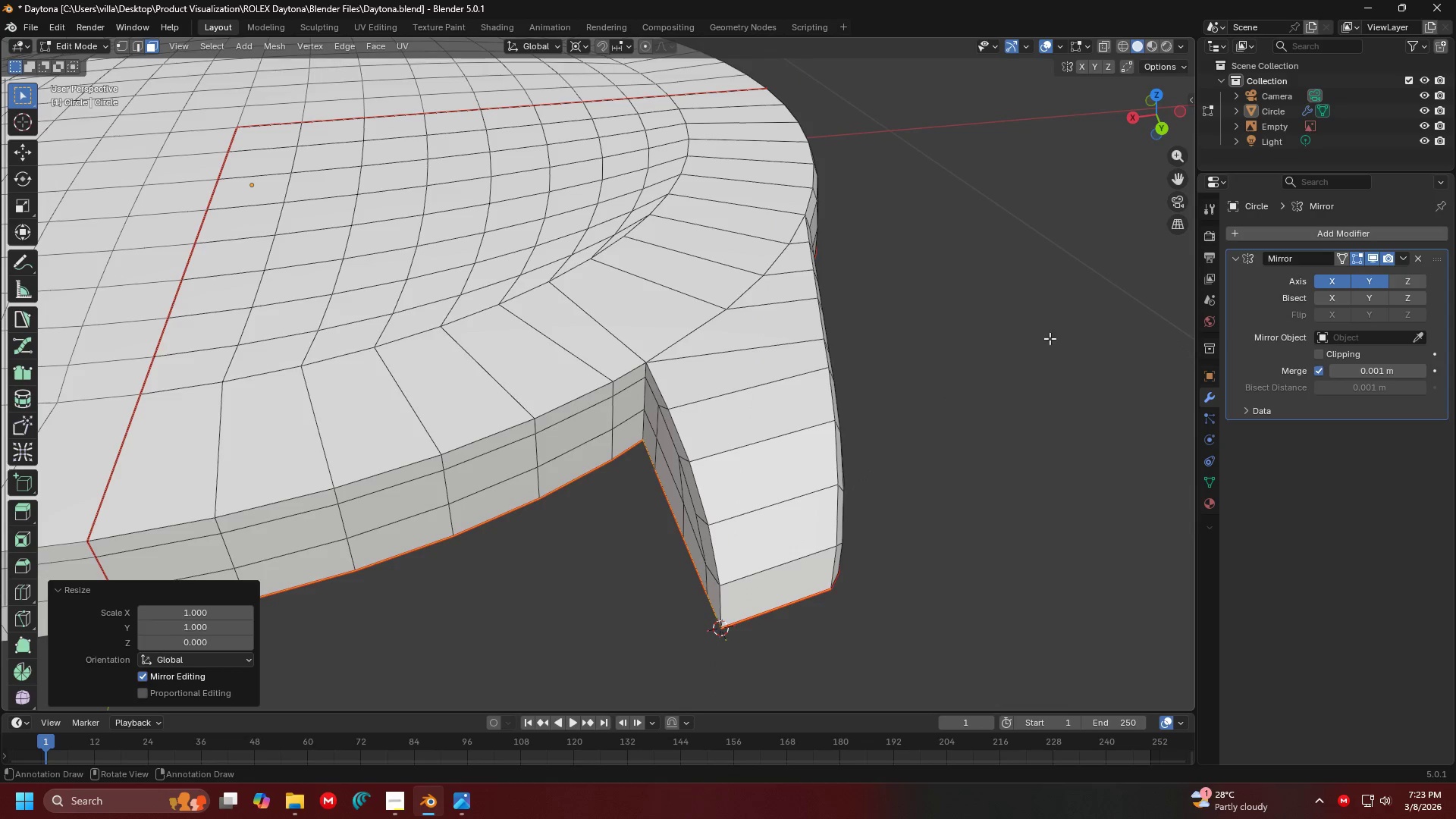 
scroll: coordinate [905, 488], scroll_direction: down, amount: 4.0
 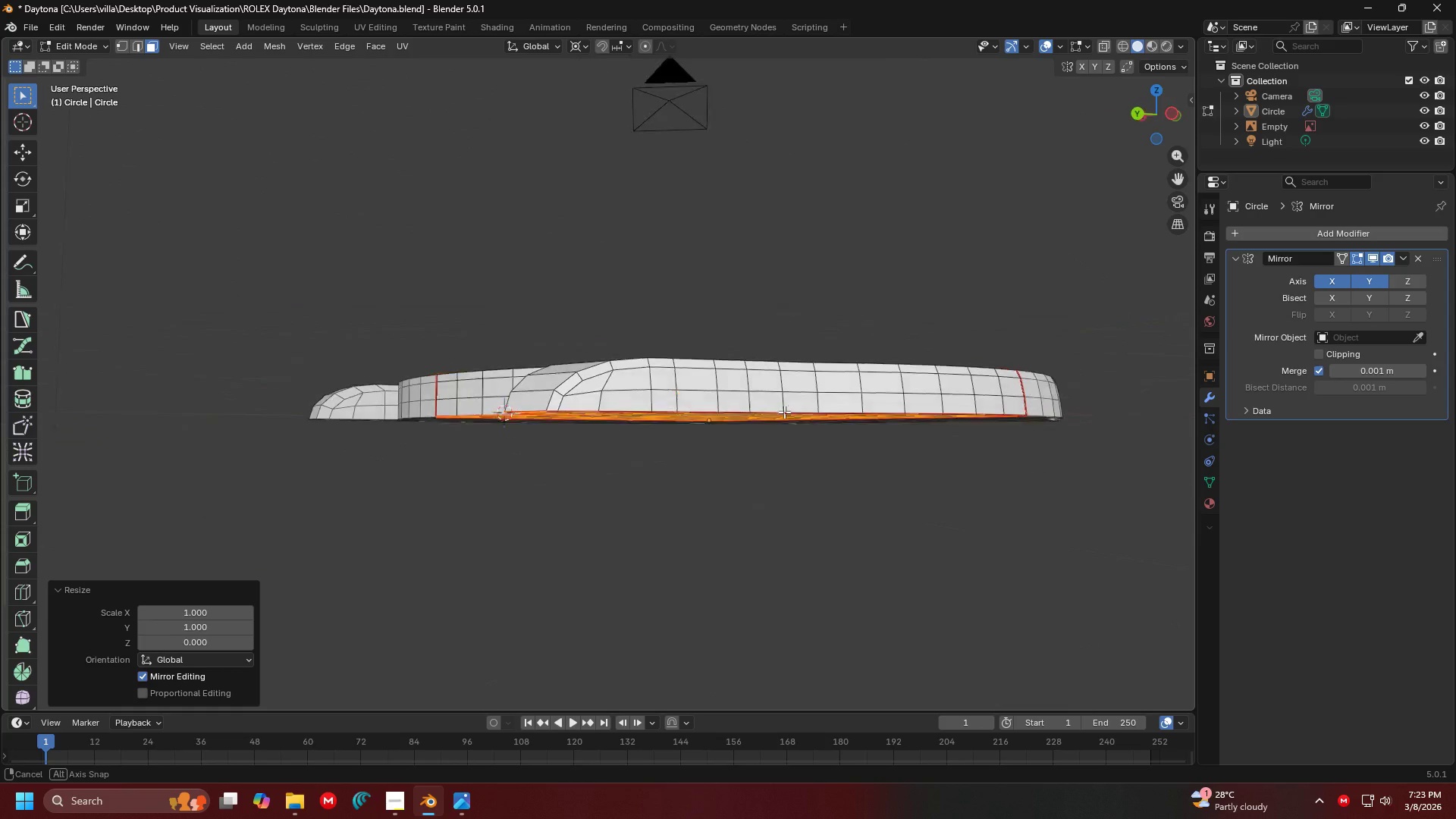 
key(A)
 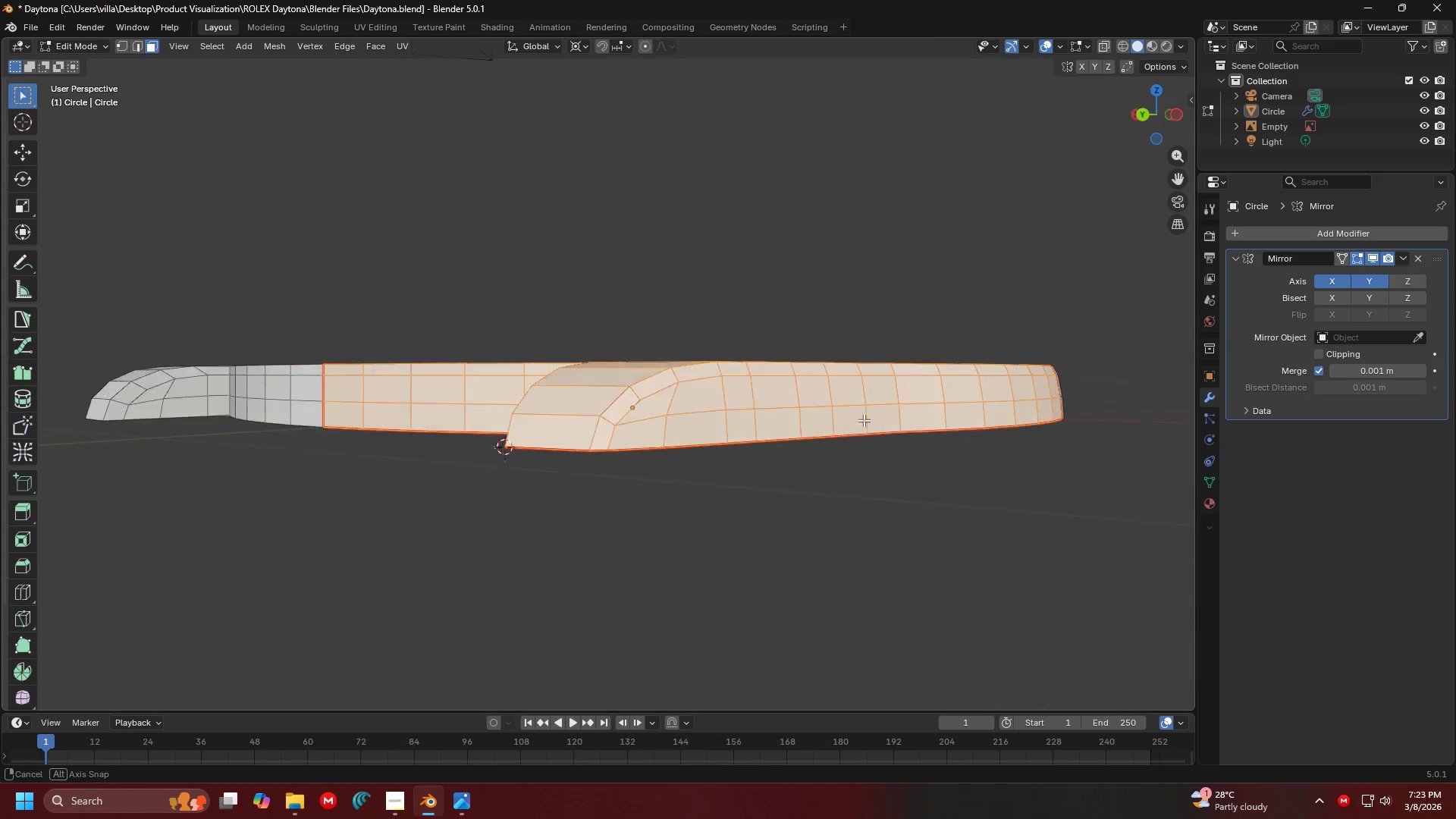 
scroll: coordinate [786, 401], scroll_direction: up, amount: 2.0
 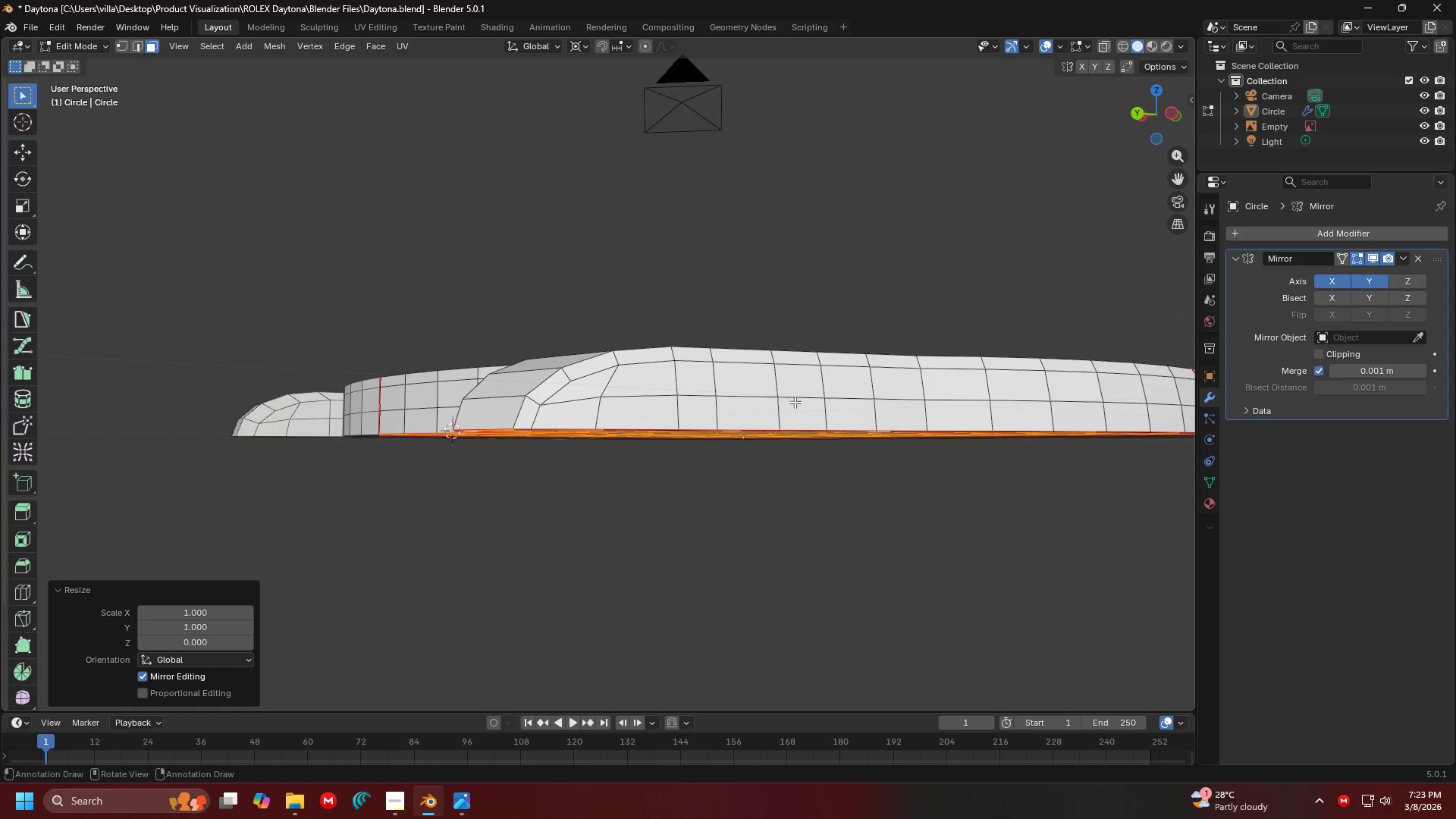 
key(M)
 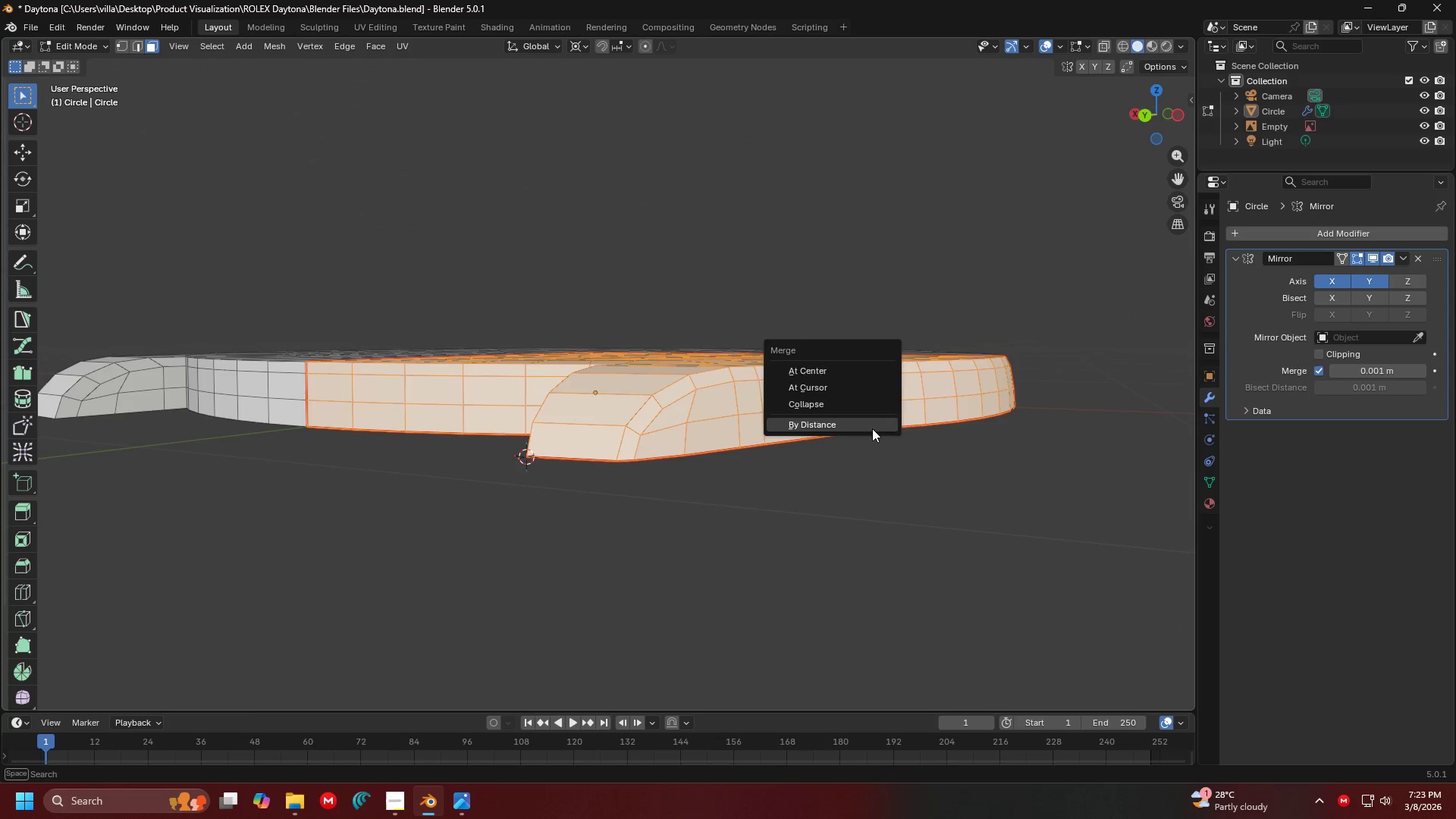 
left_click([872, 428])
 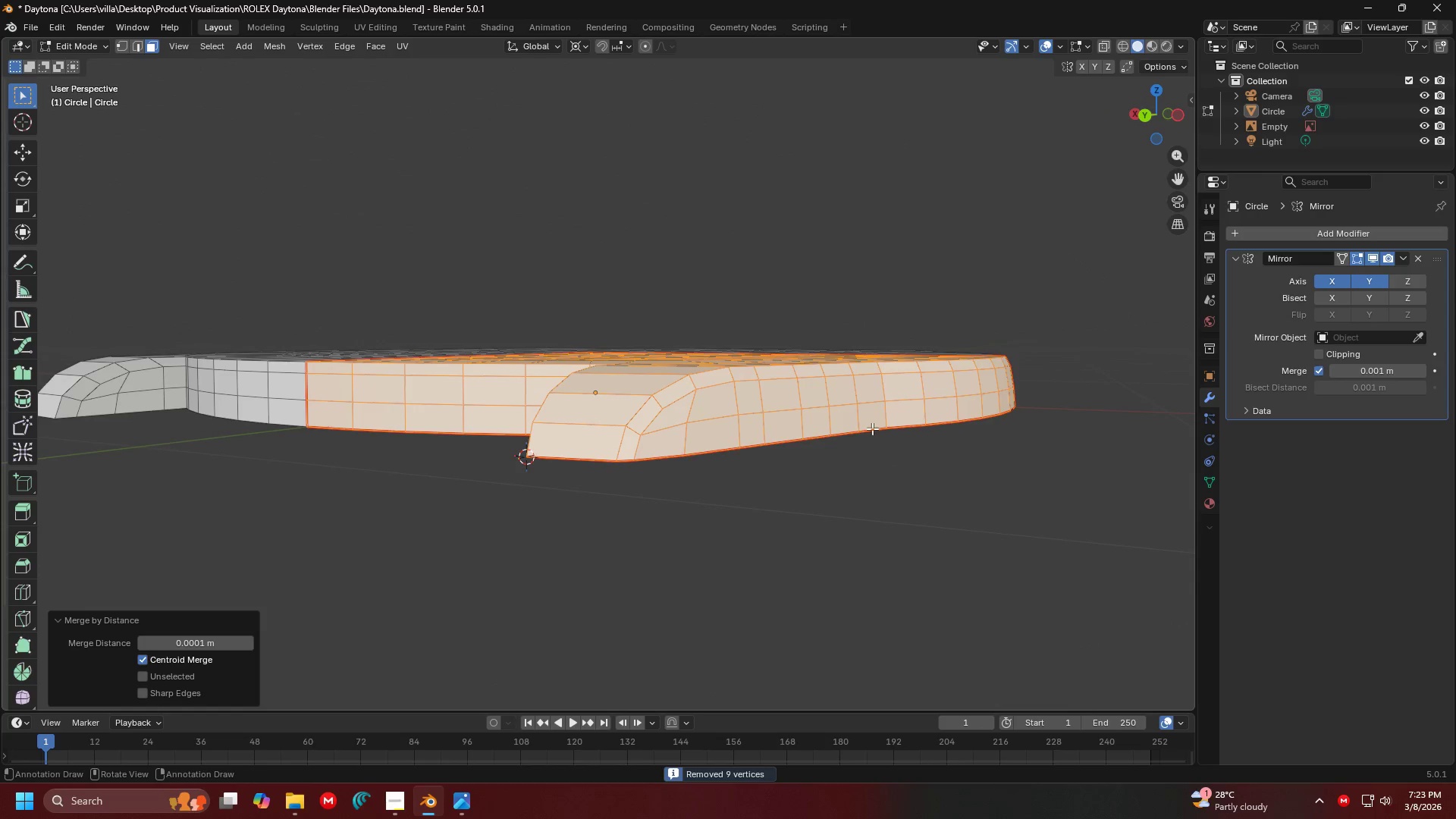 
key(Tab)
 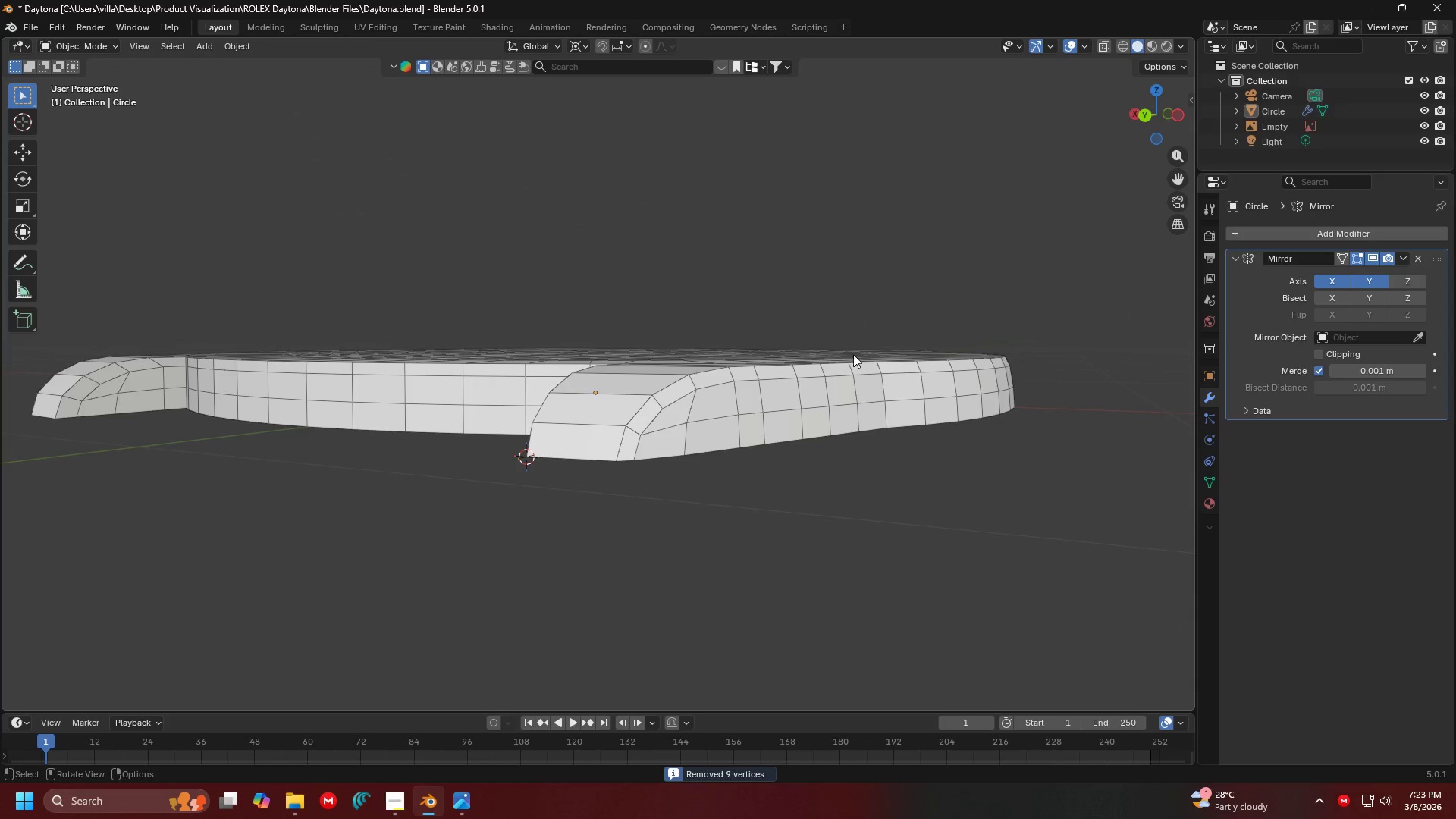 
left_click([852, 350])
 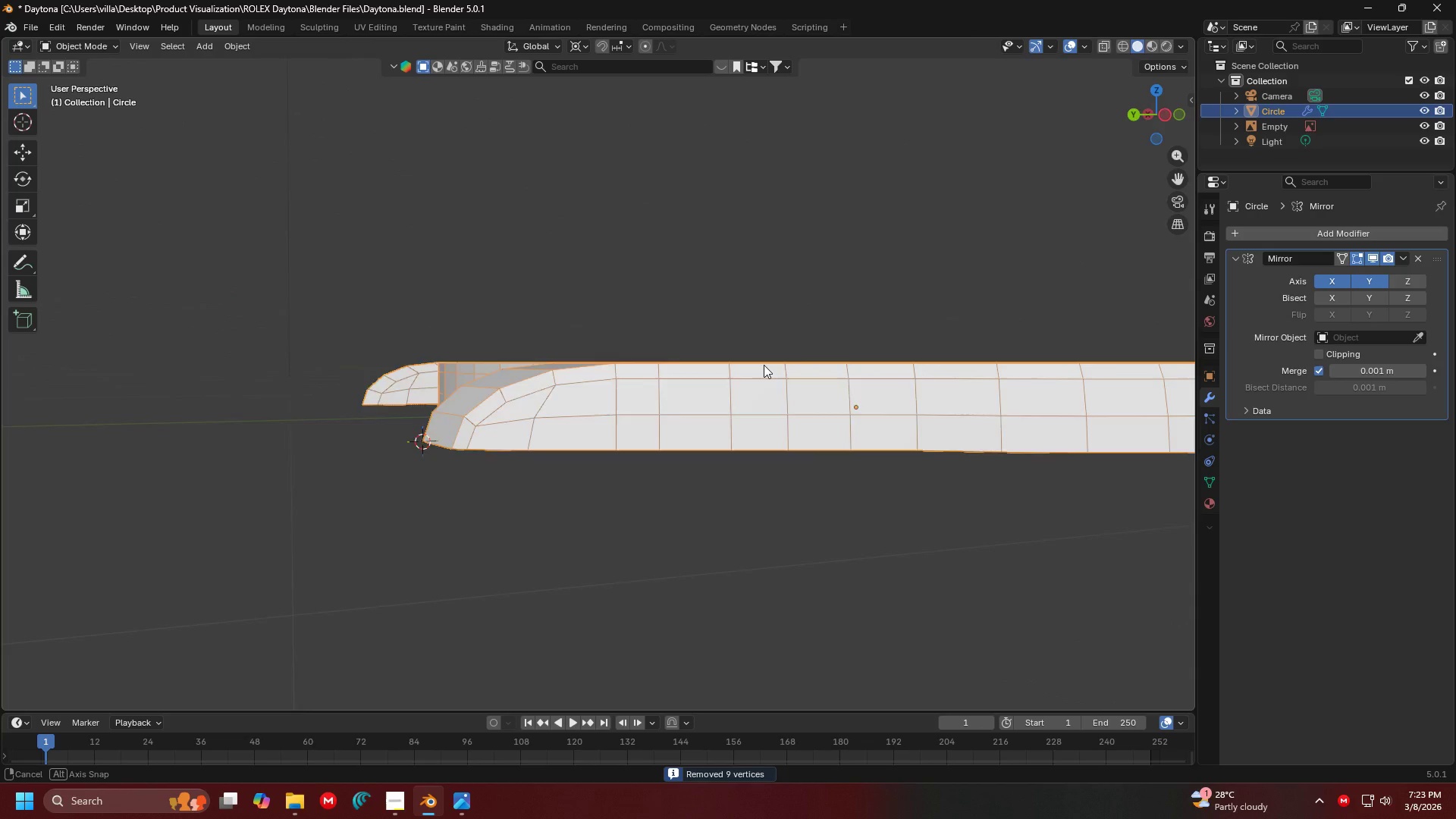 
key(Shift+ShiftLeft)
 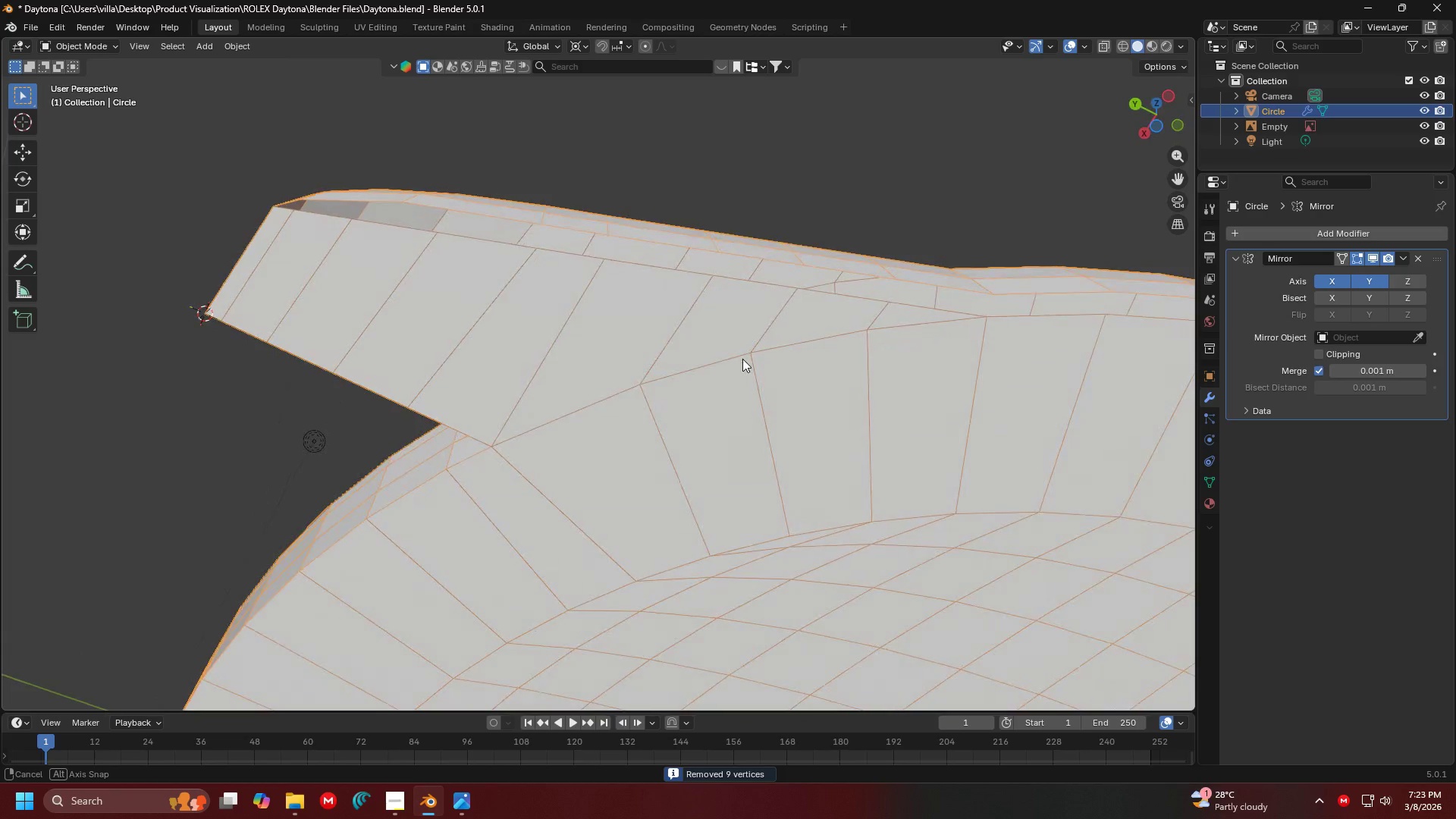 
scroll: coordinate [771, 287], scroll_direction: up, amount: 2.0
 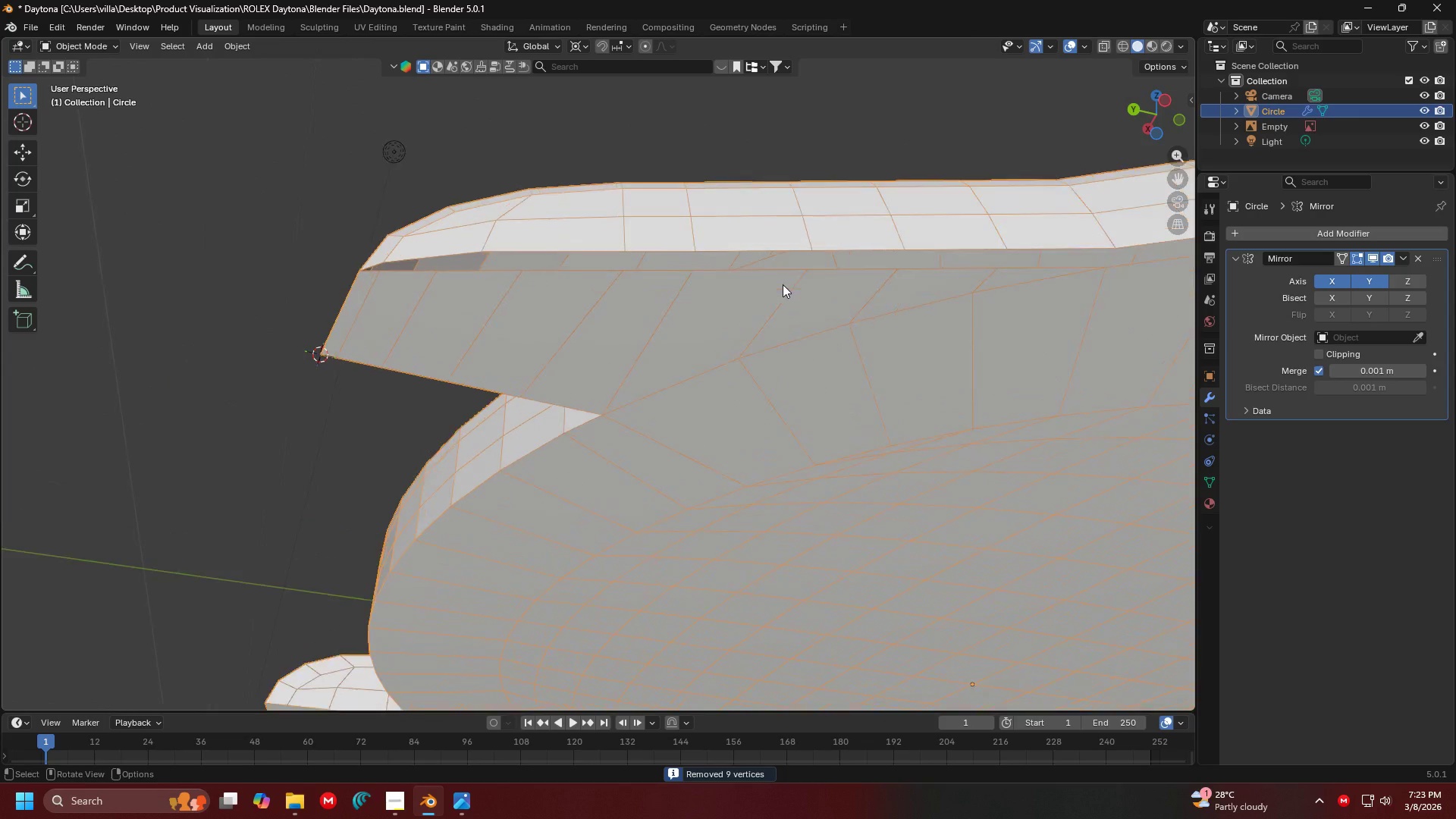 
key(Shift+ShiftLeft)
 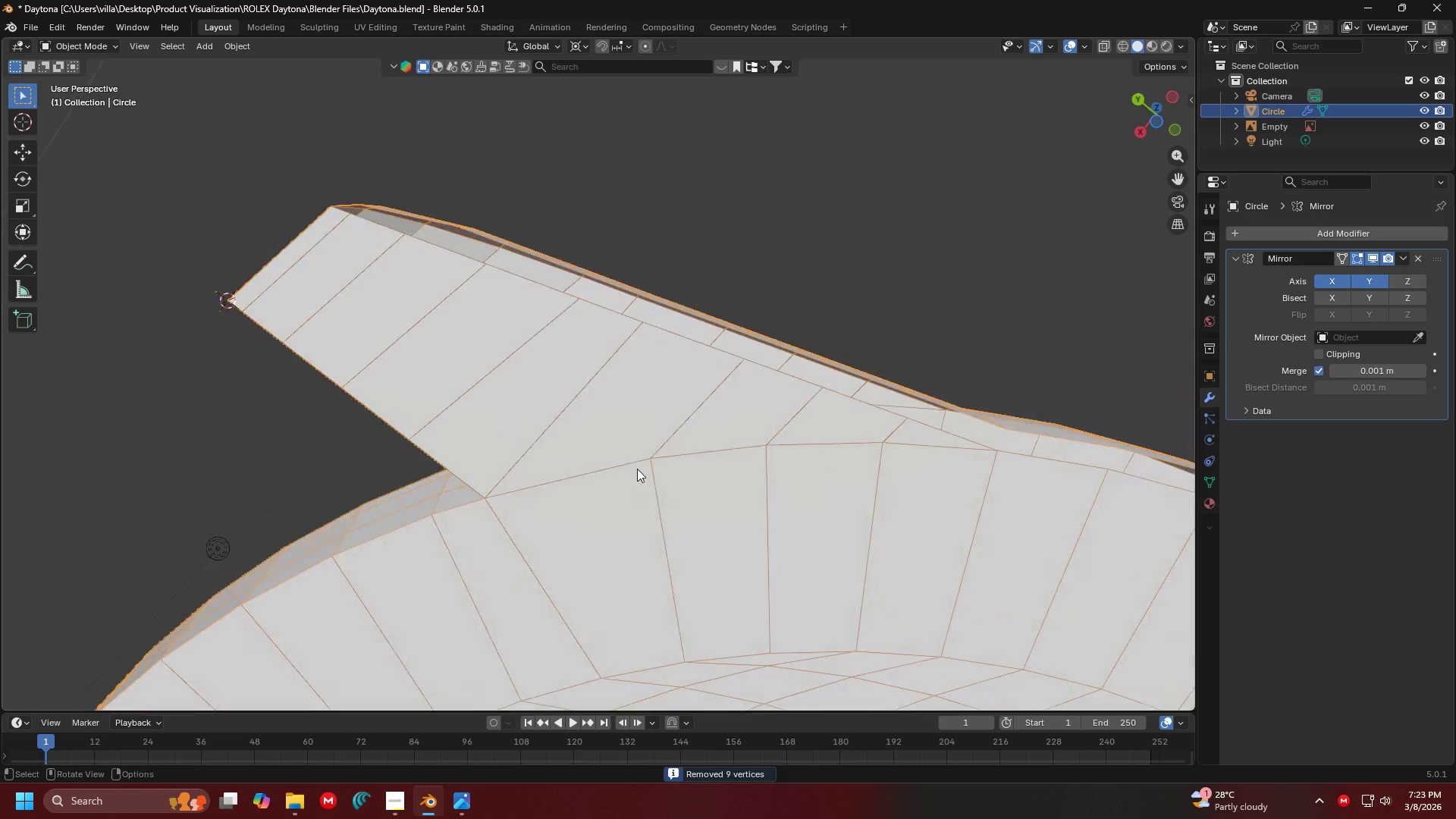 
key(Tab)
 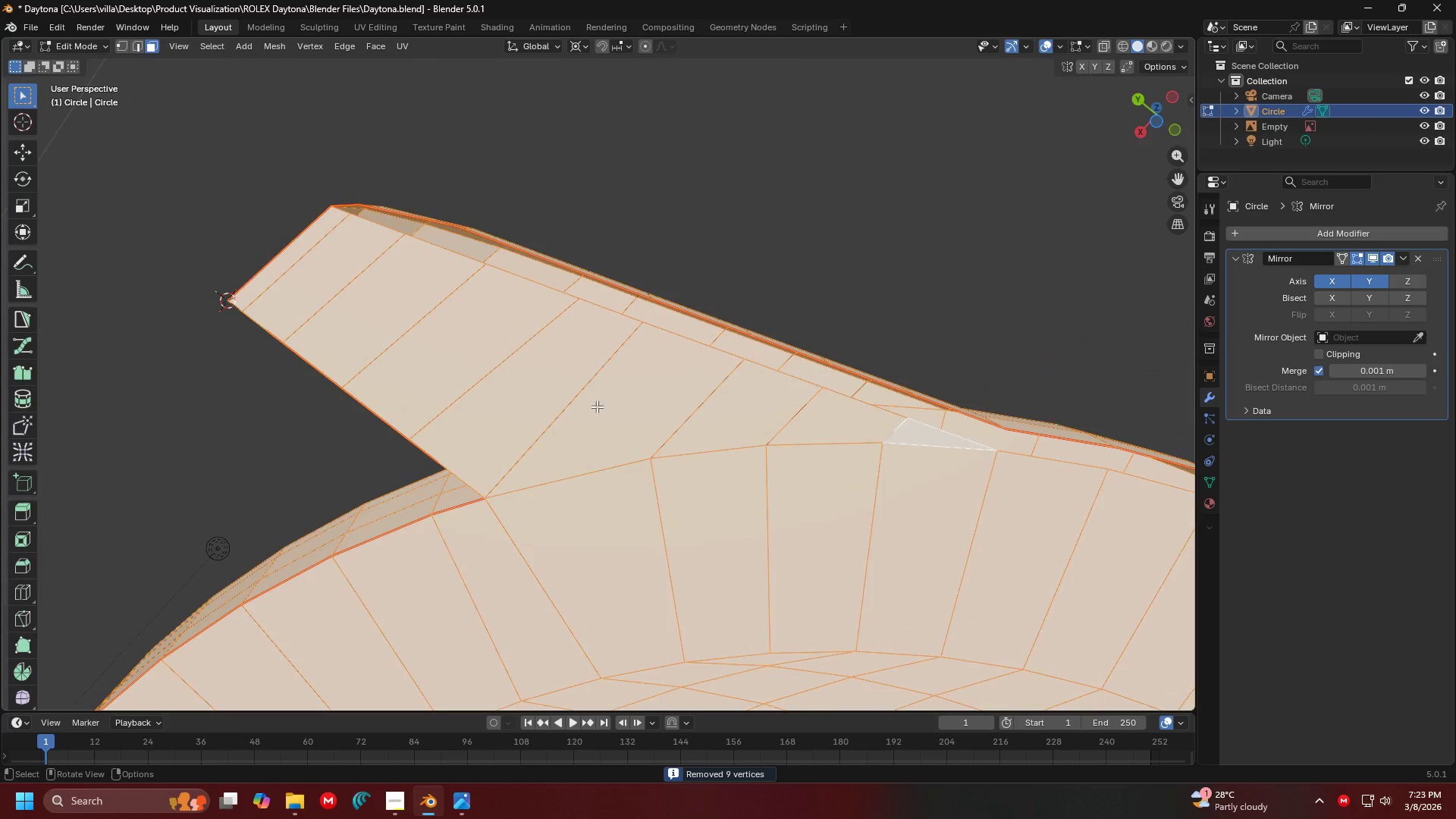 
key(Shift+ShiftLeft)
 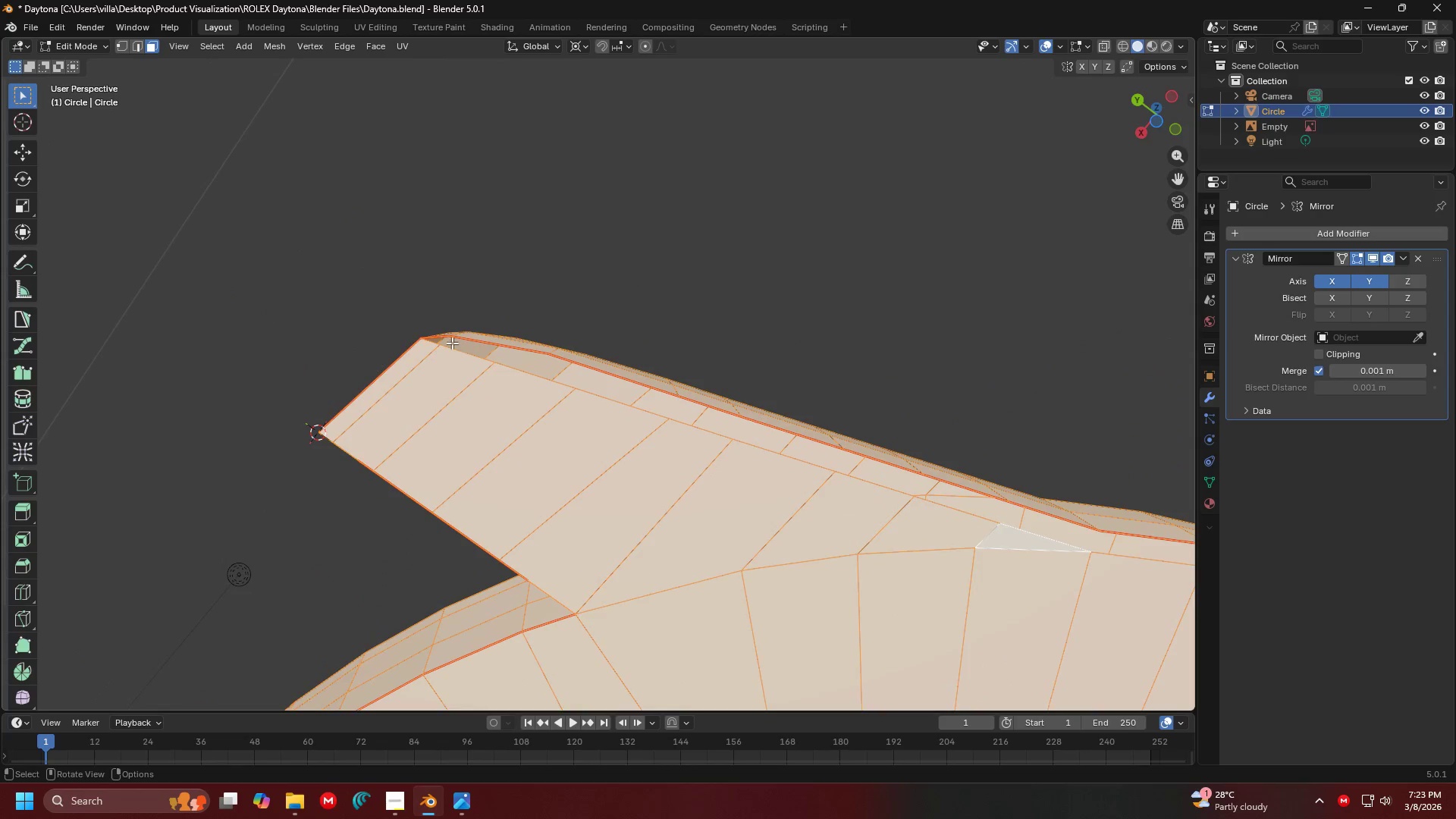 
left_click([433, 342])
 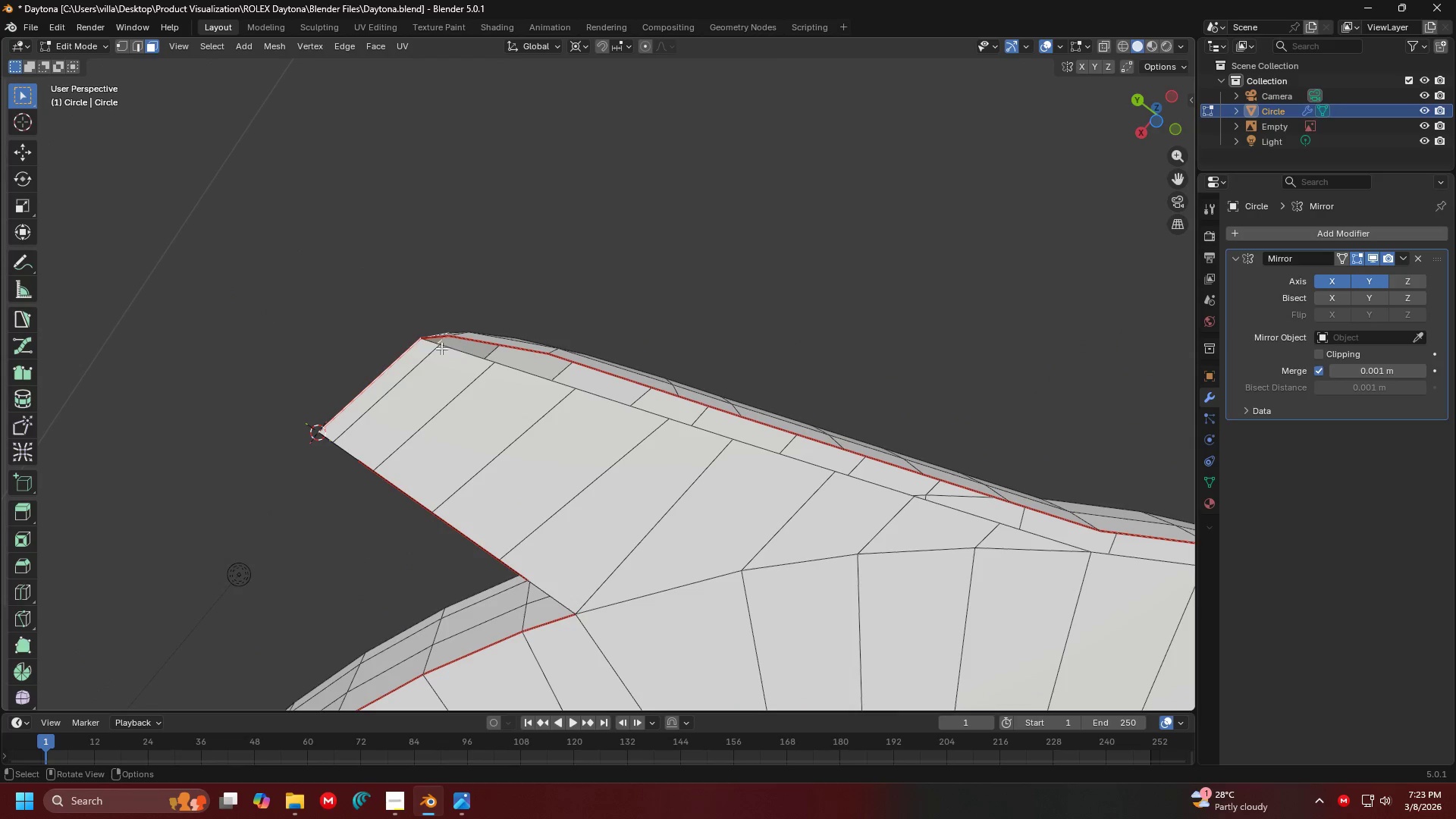 
left_click([428, 344])
 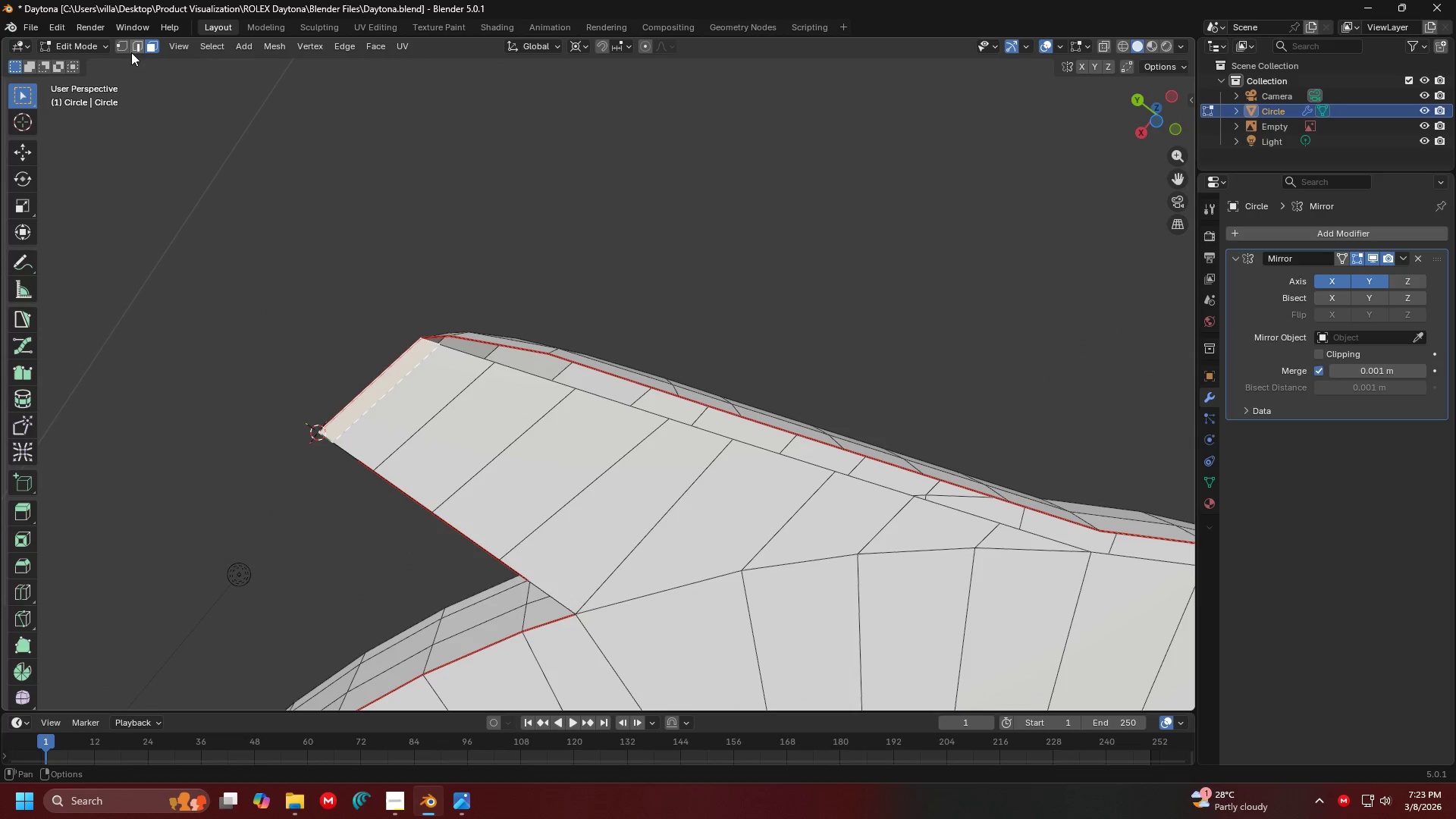 
left_click([137, 44])
 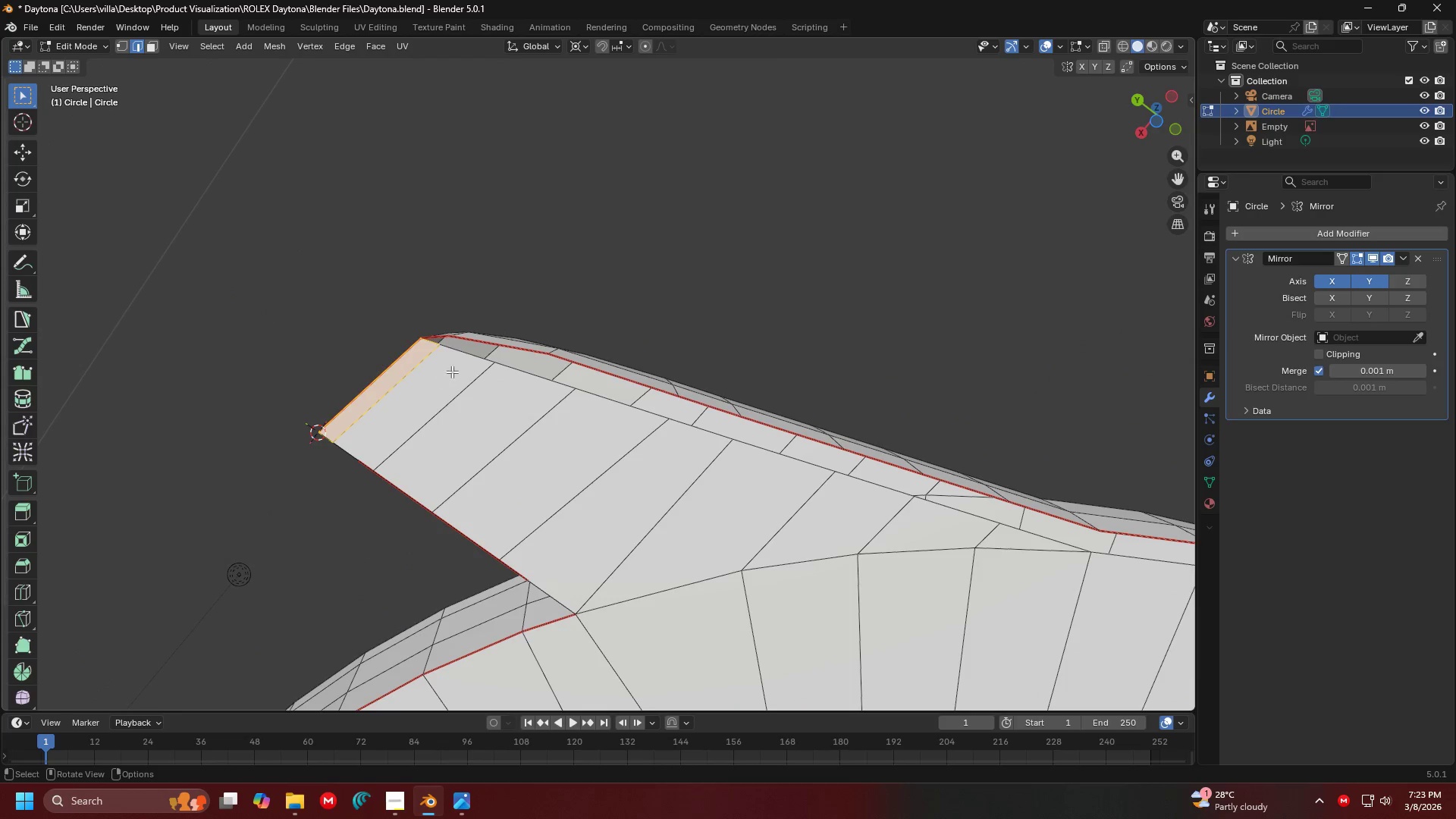 
left_click([467, 359])
 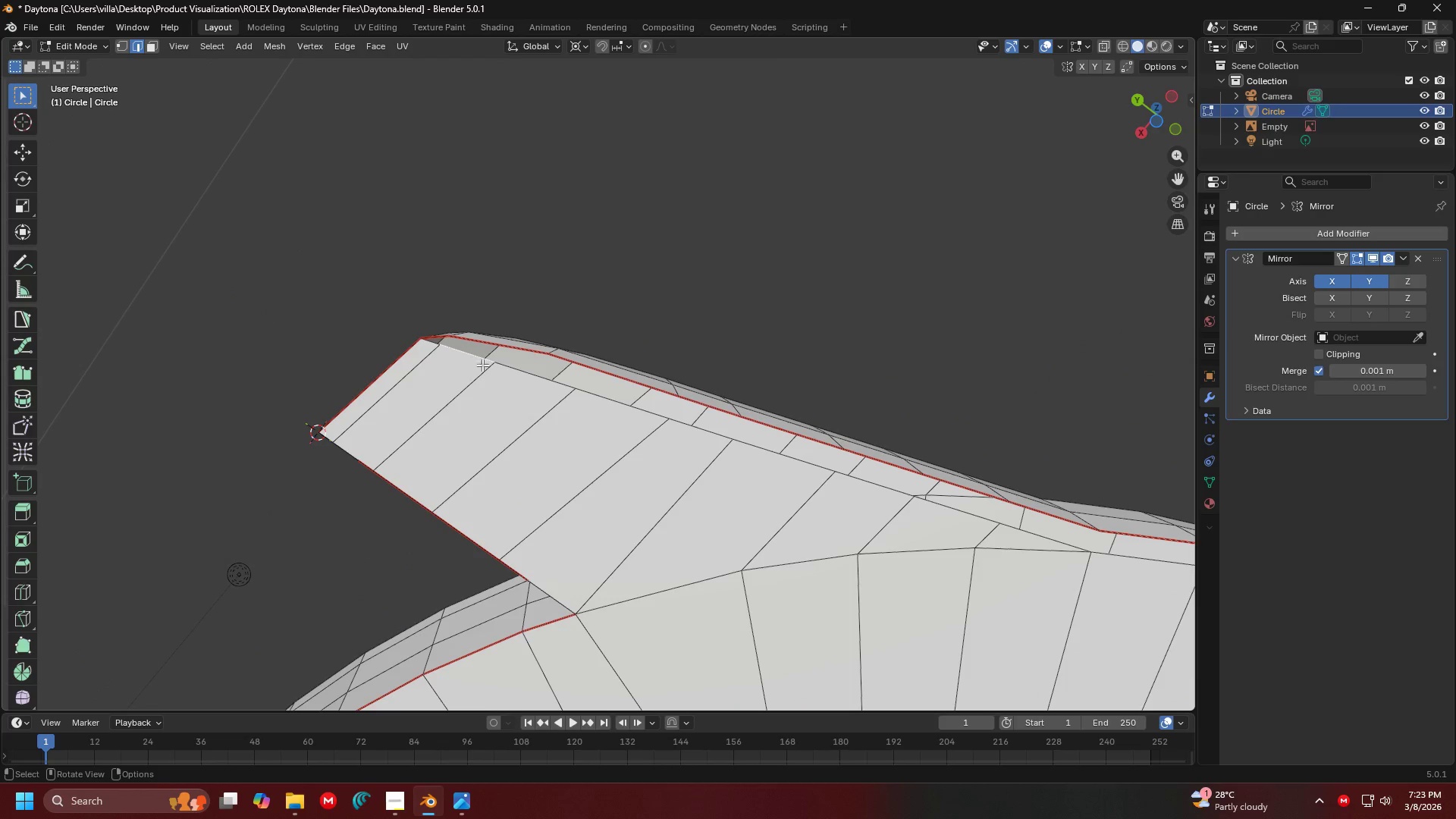 
hold_key(key=ShiftLeft, duration=0.39)
 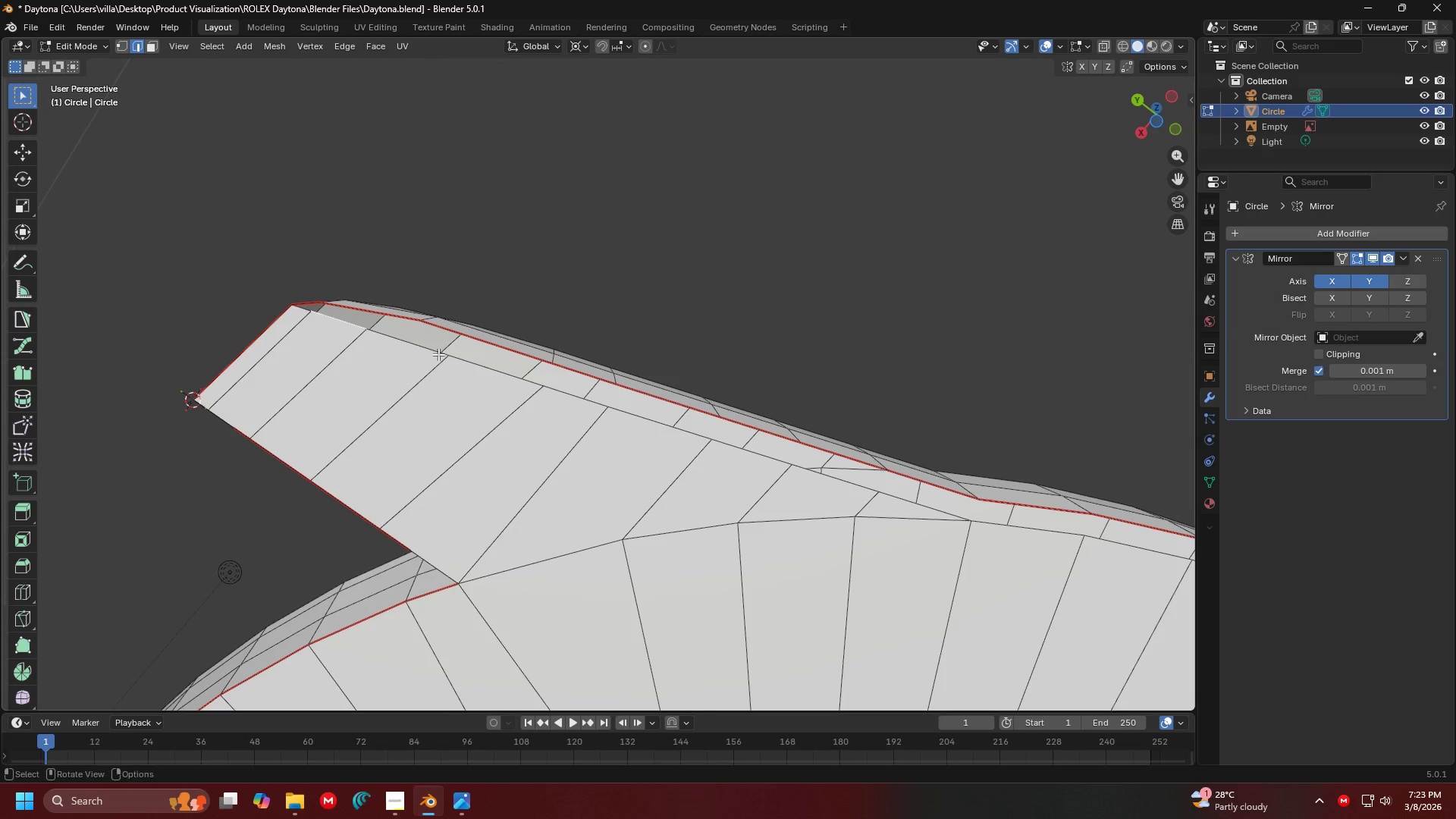 
scroll: coordinate [463, 359], scroll_direction: down, amount: 1.0
 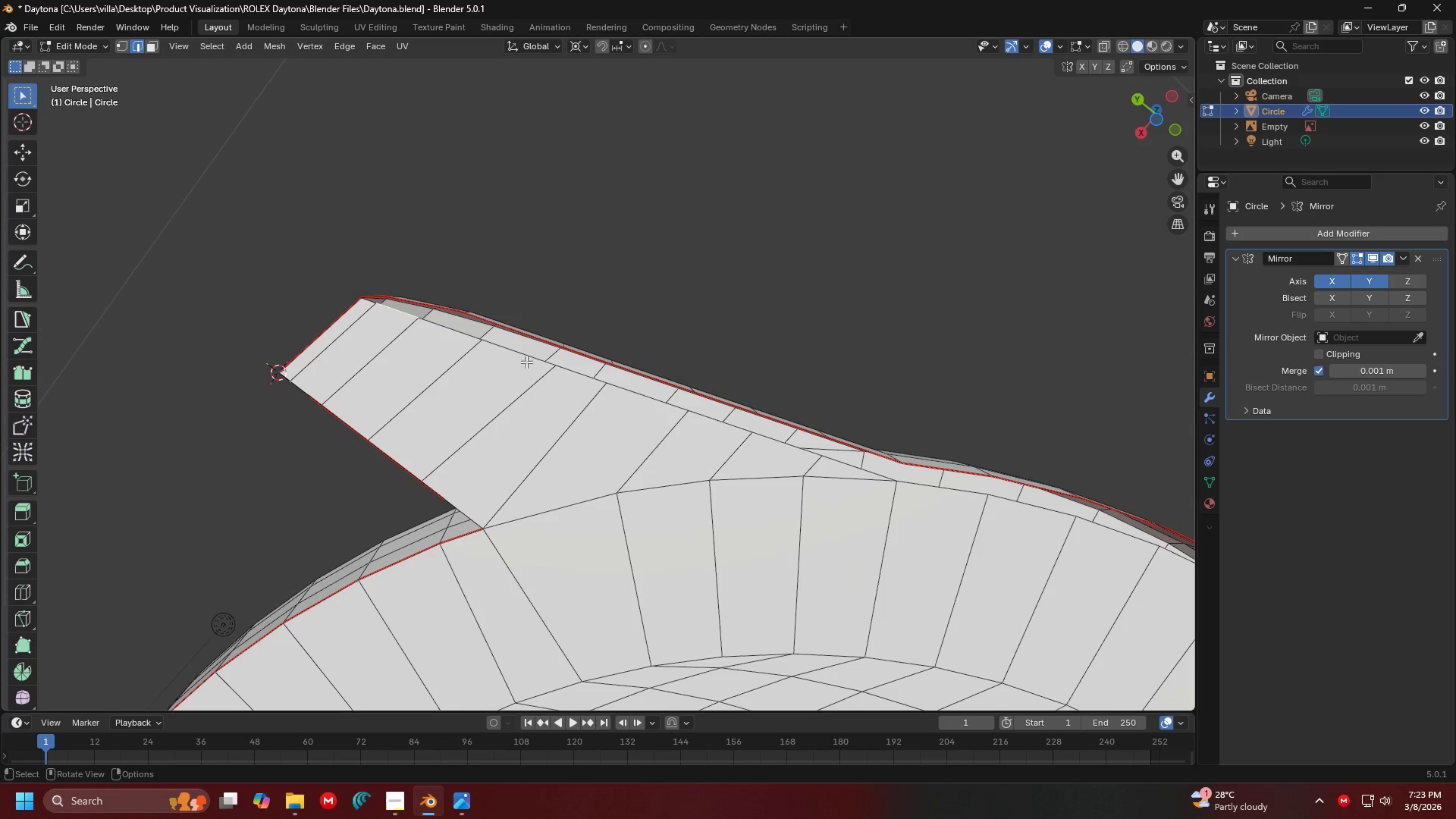 
hold_key(key=AltLeft, duration=0.62)
left_click([451, 330])
 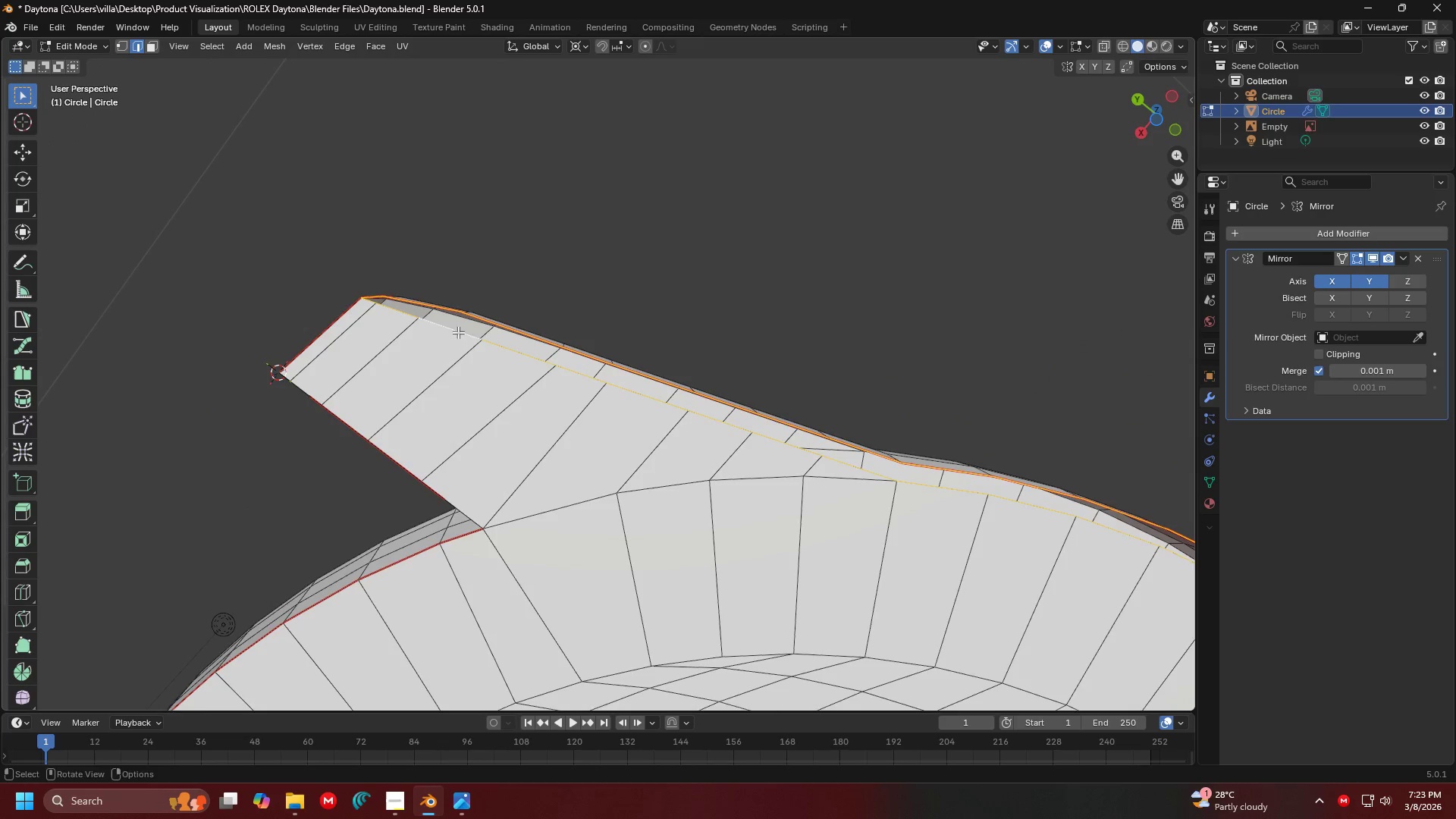 
hold_key(key=ShiftLeft, duration=0.31)
 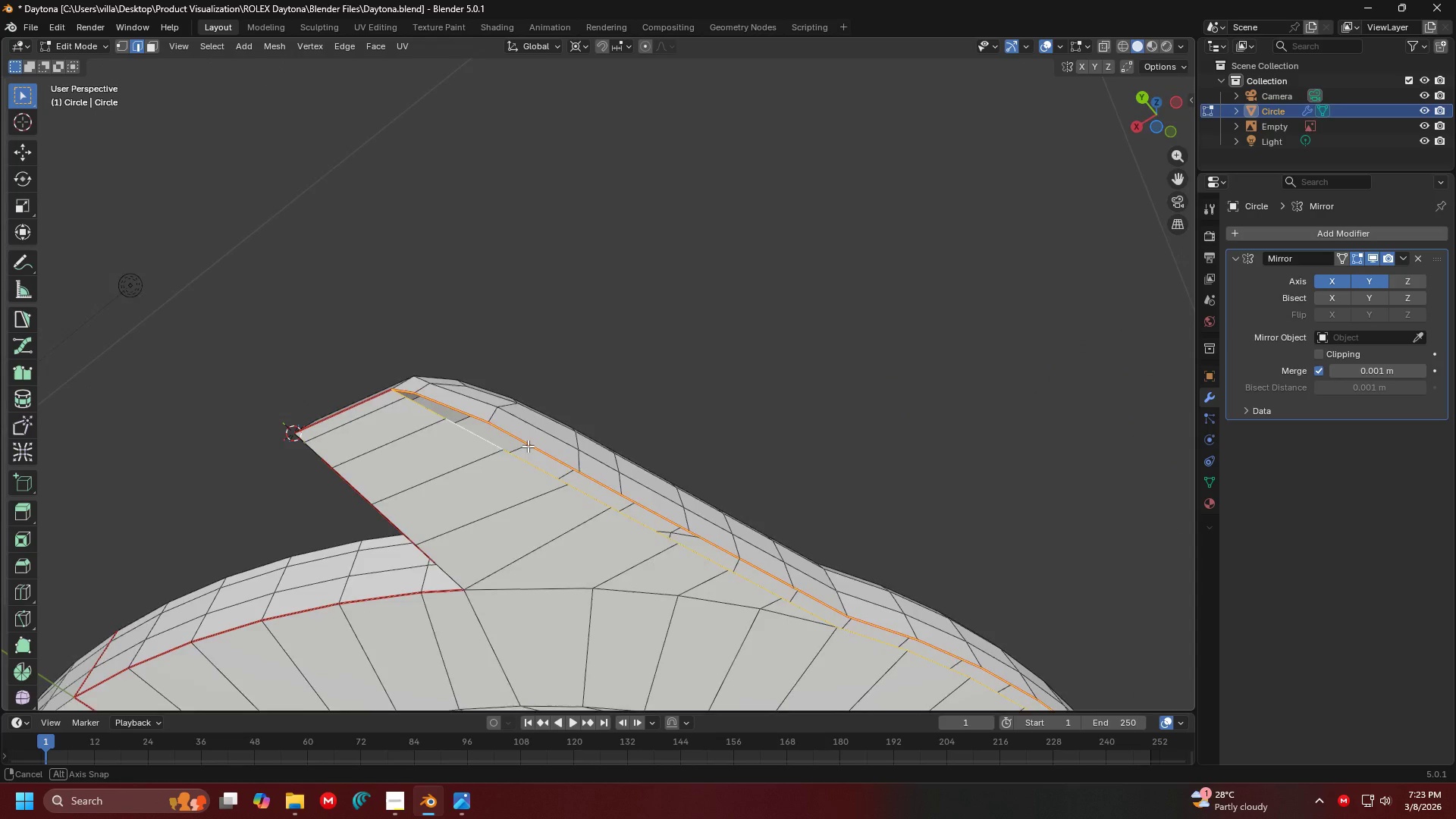 
hold_key(key=ShiftLeft, duration=0.31)
 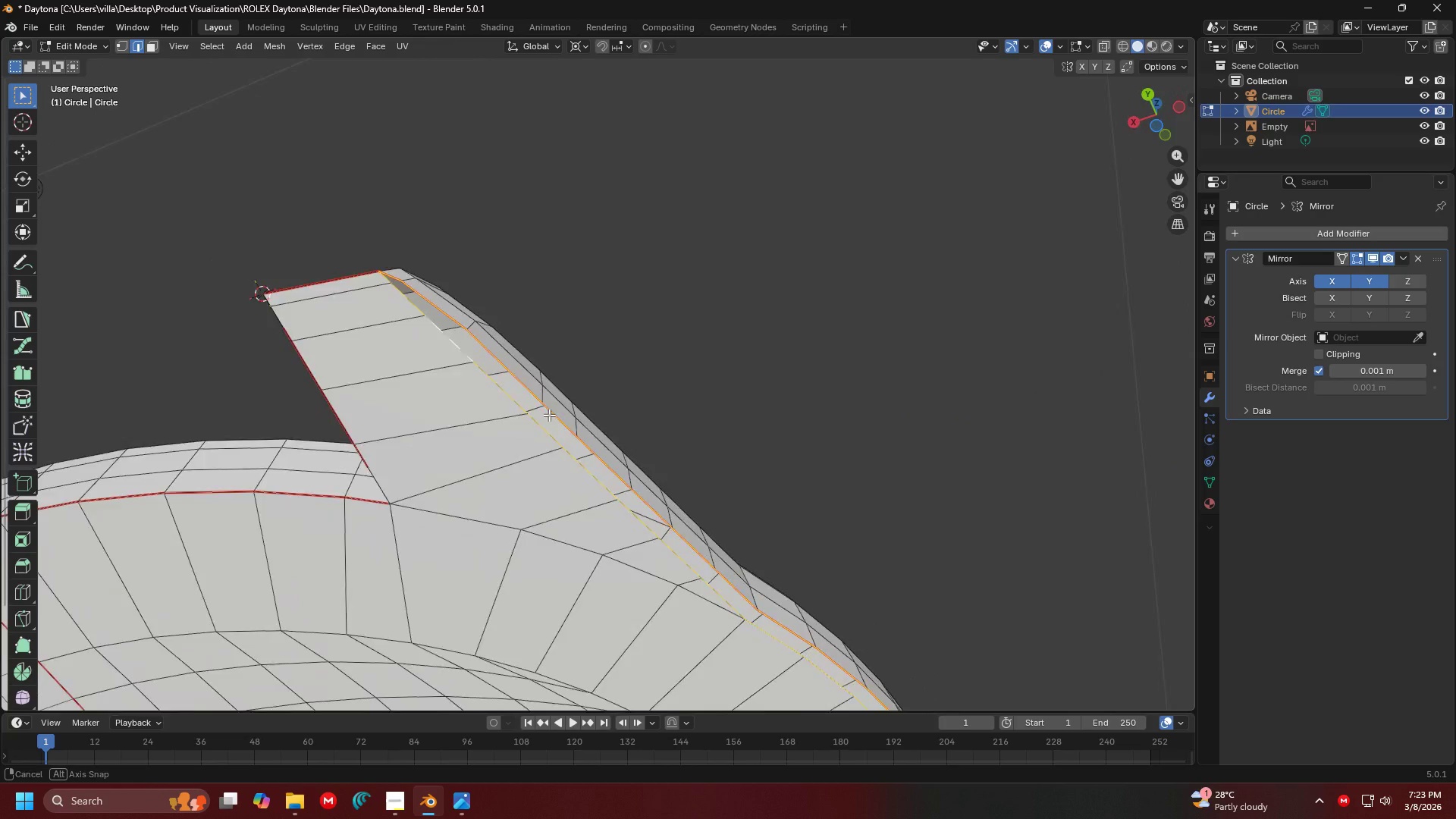 
hold_key(key=ShiftLeft, duration=1.36)
 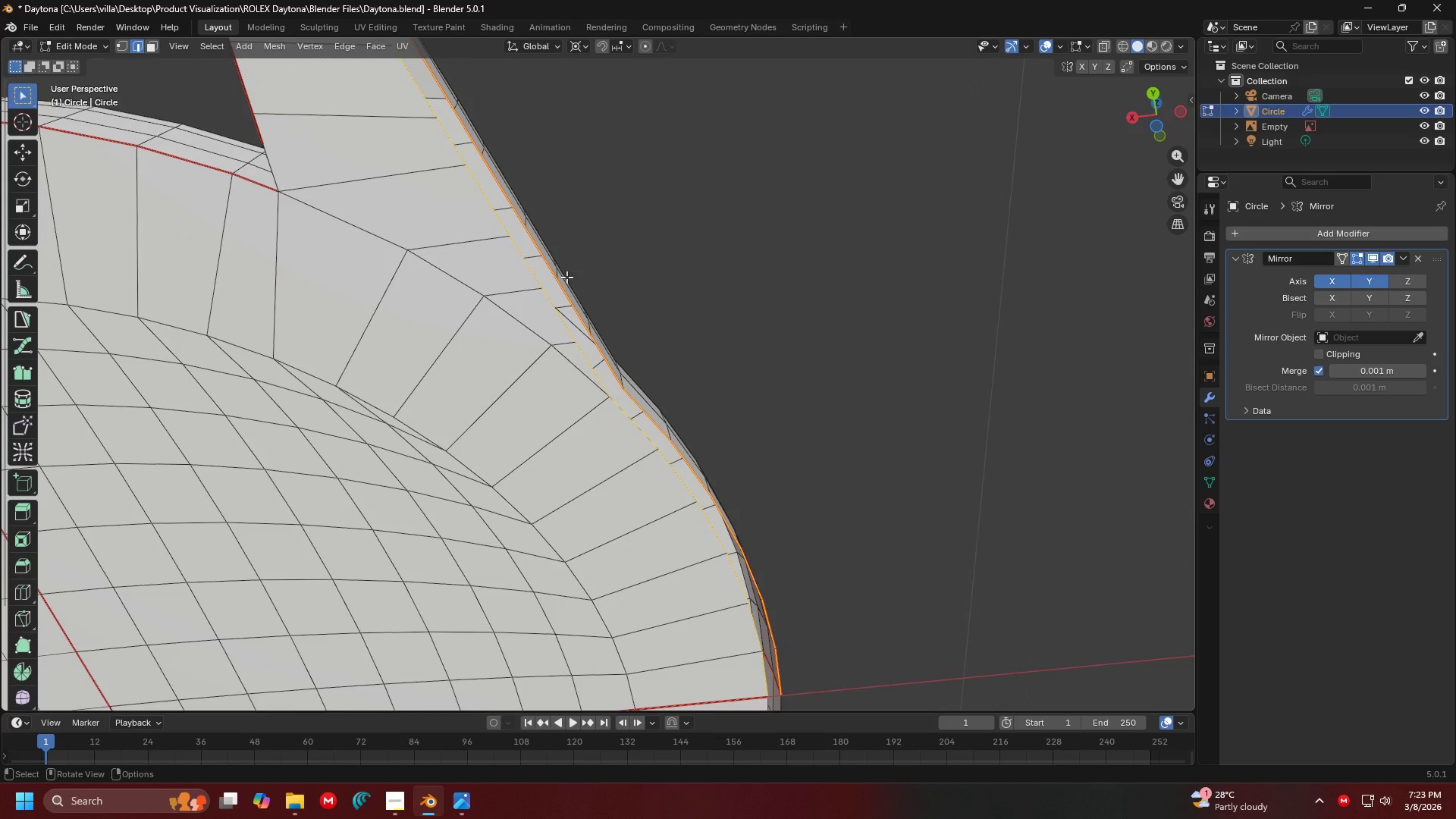 
hold_key(key=ShiftLeft, duration=0.5)
scroll: coordinate [517, 231], scroll_direction: down, amount: 1.0
 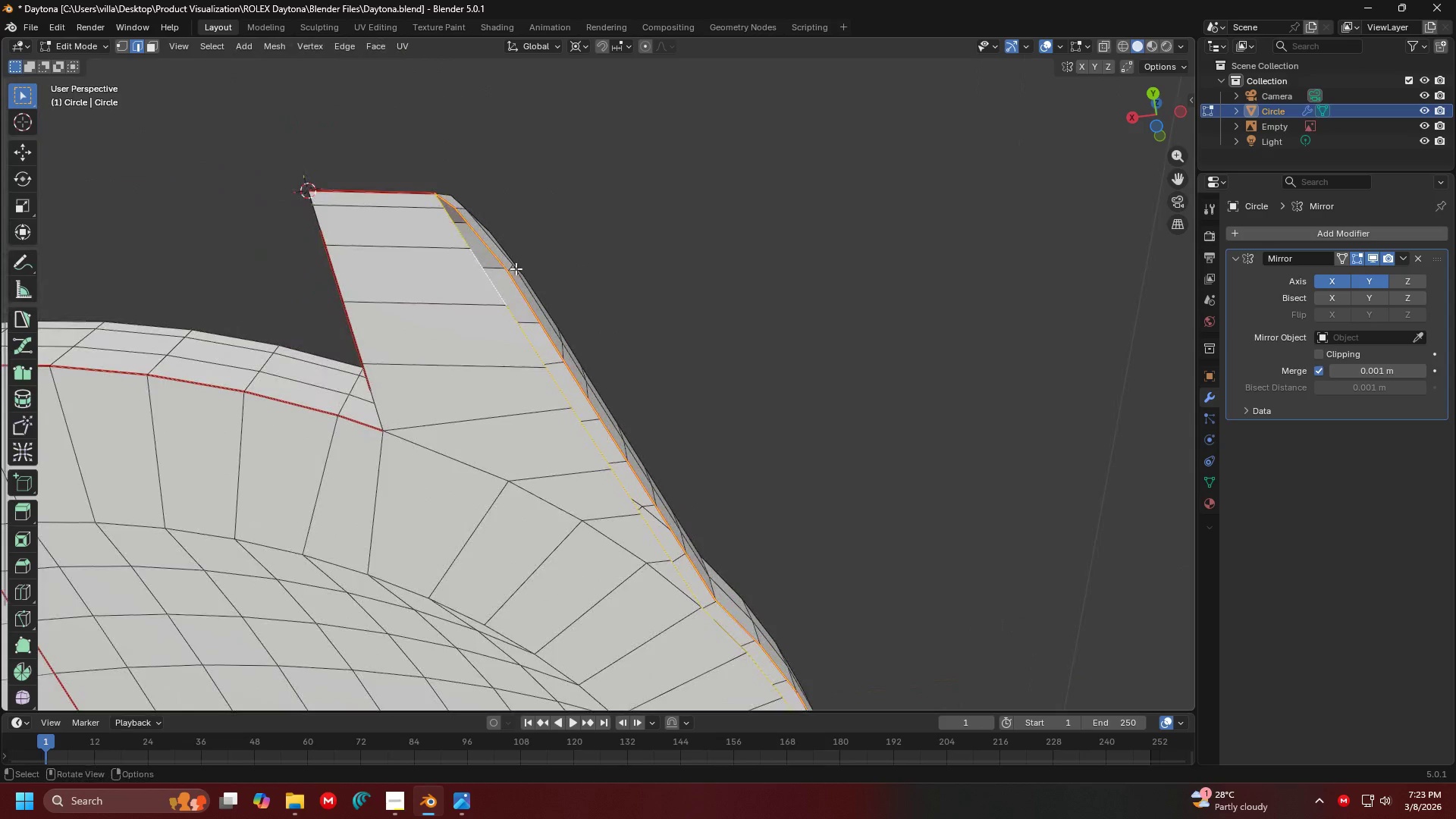 
hold_key(key=ShiftLeft, duration=0.36)
 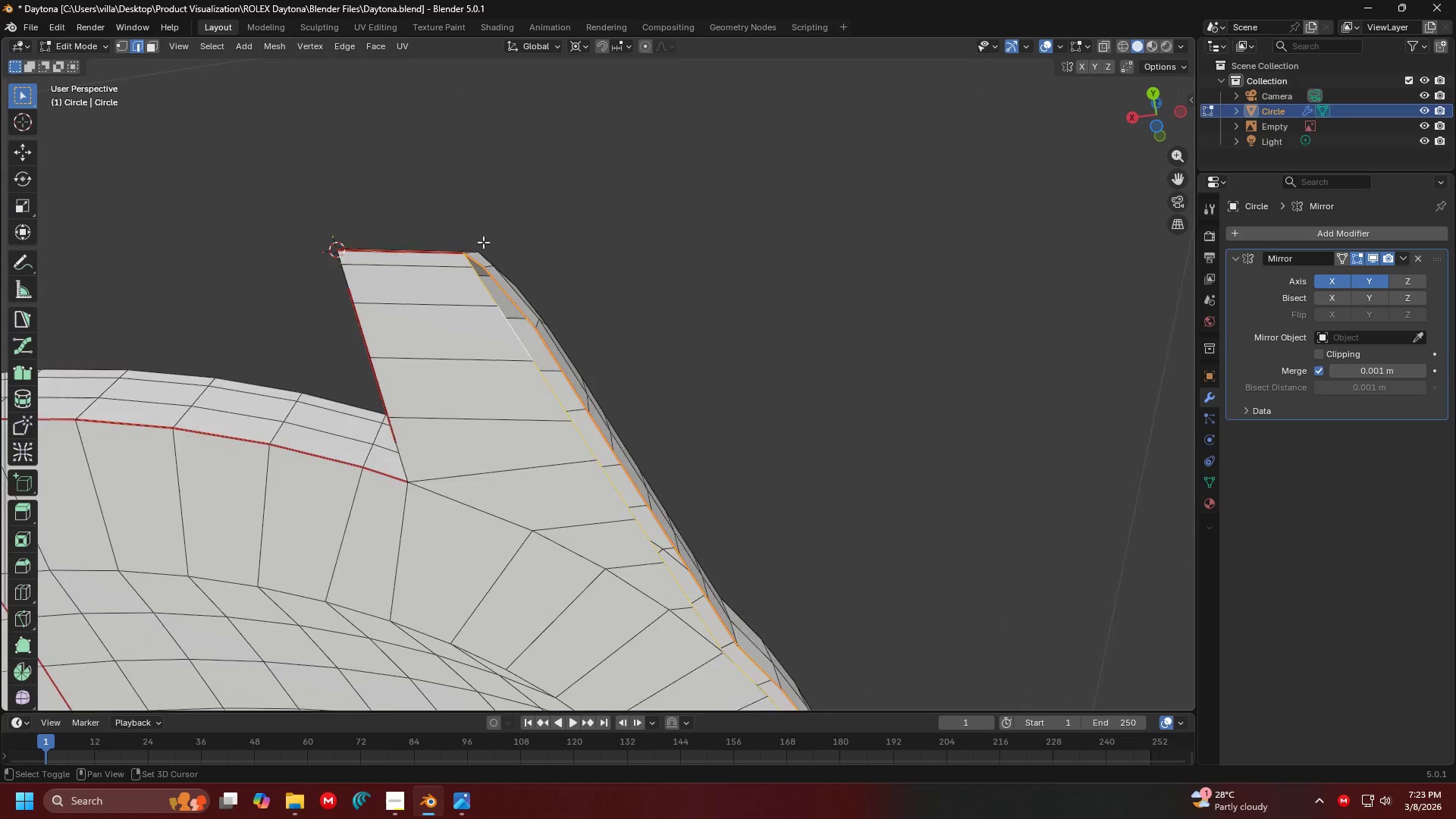 
hold_key(key=ControlLeft, duration=1.5)
 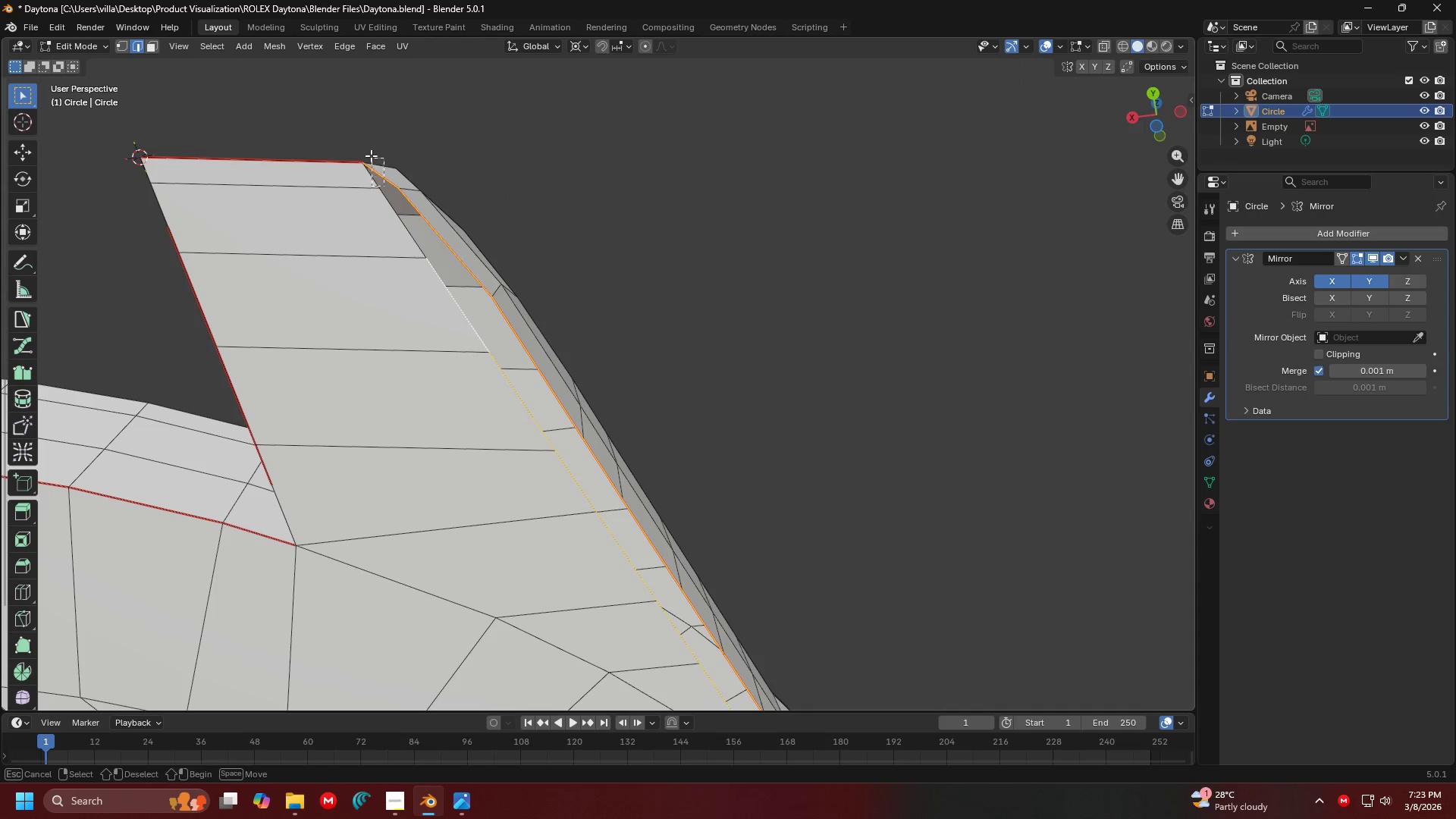 
scroll: coordinate [488, 261], scroll_direction: up, amount: 2.0
 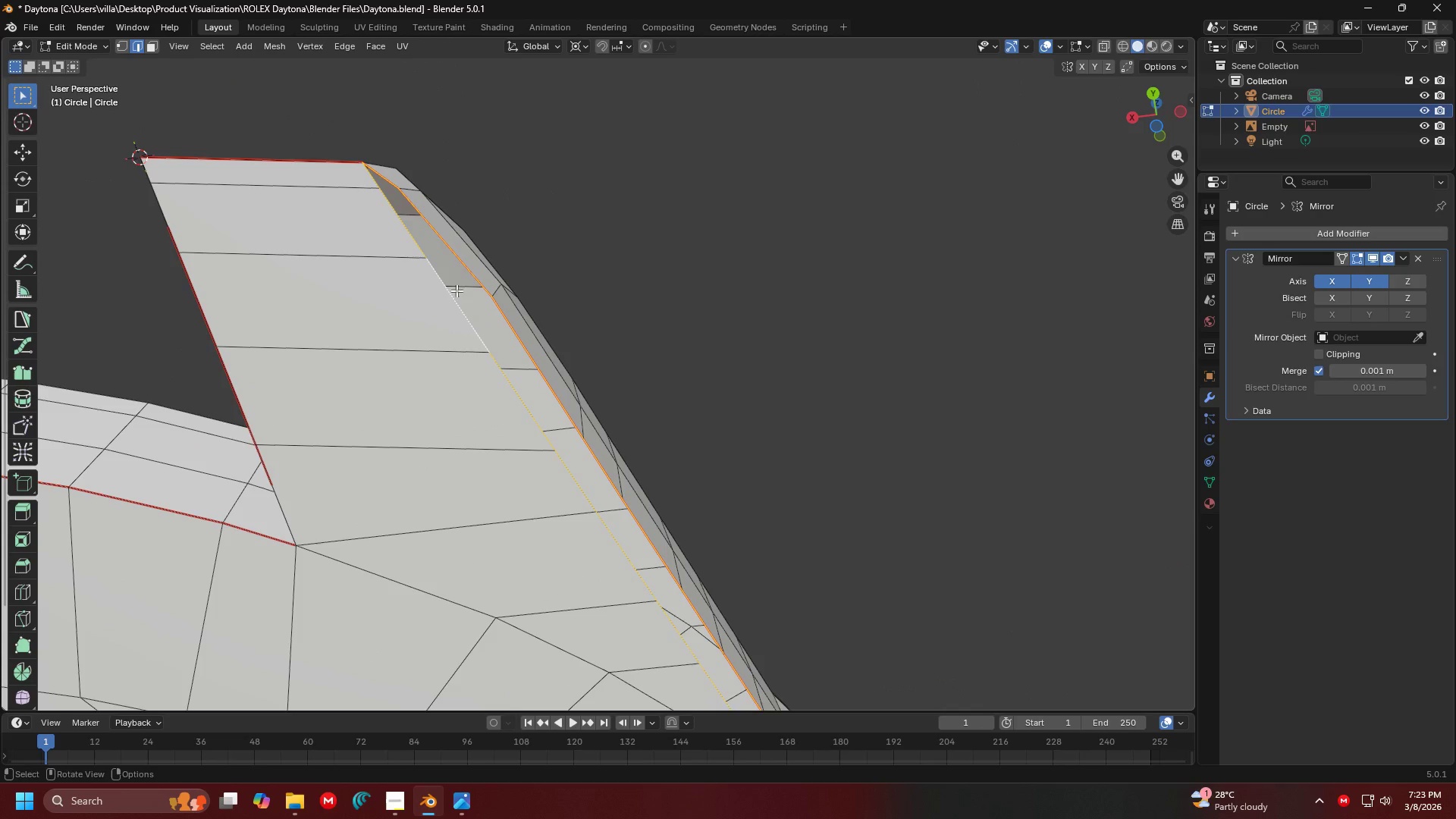 
left_click_drag(start_coordinate=[408, 237], to_coordinate=[380, 212])
 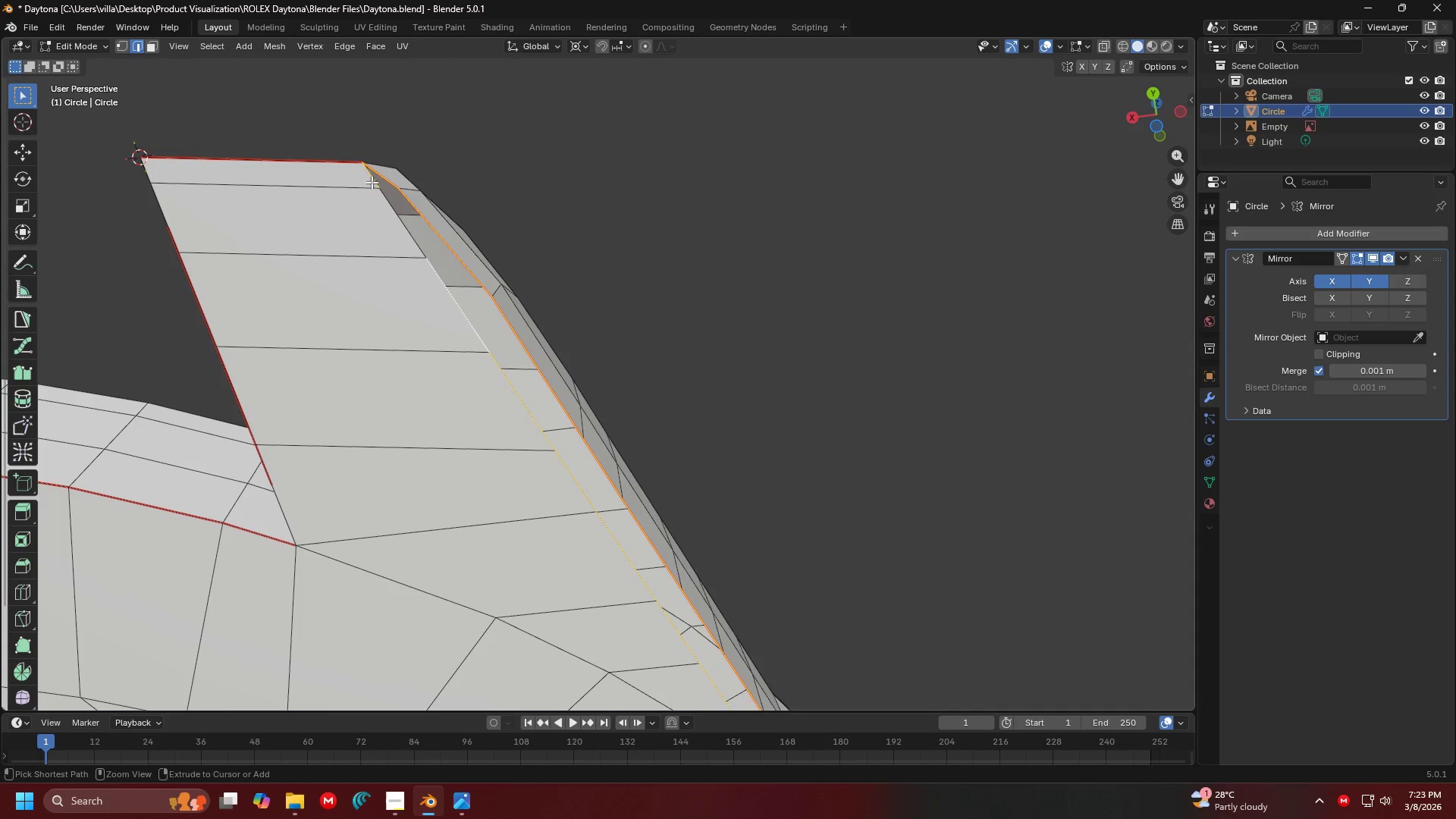 
left_click_drag(start_coordinate=[375, 183], to_coordinate=[356, 171])
 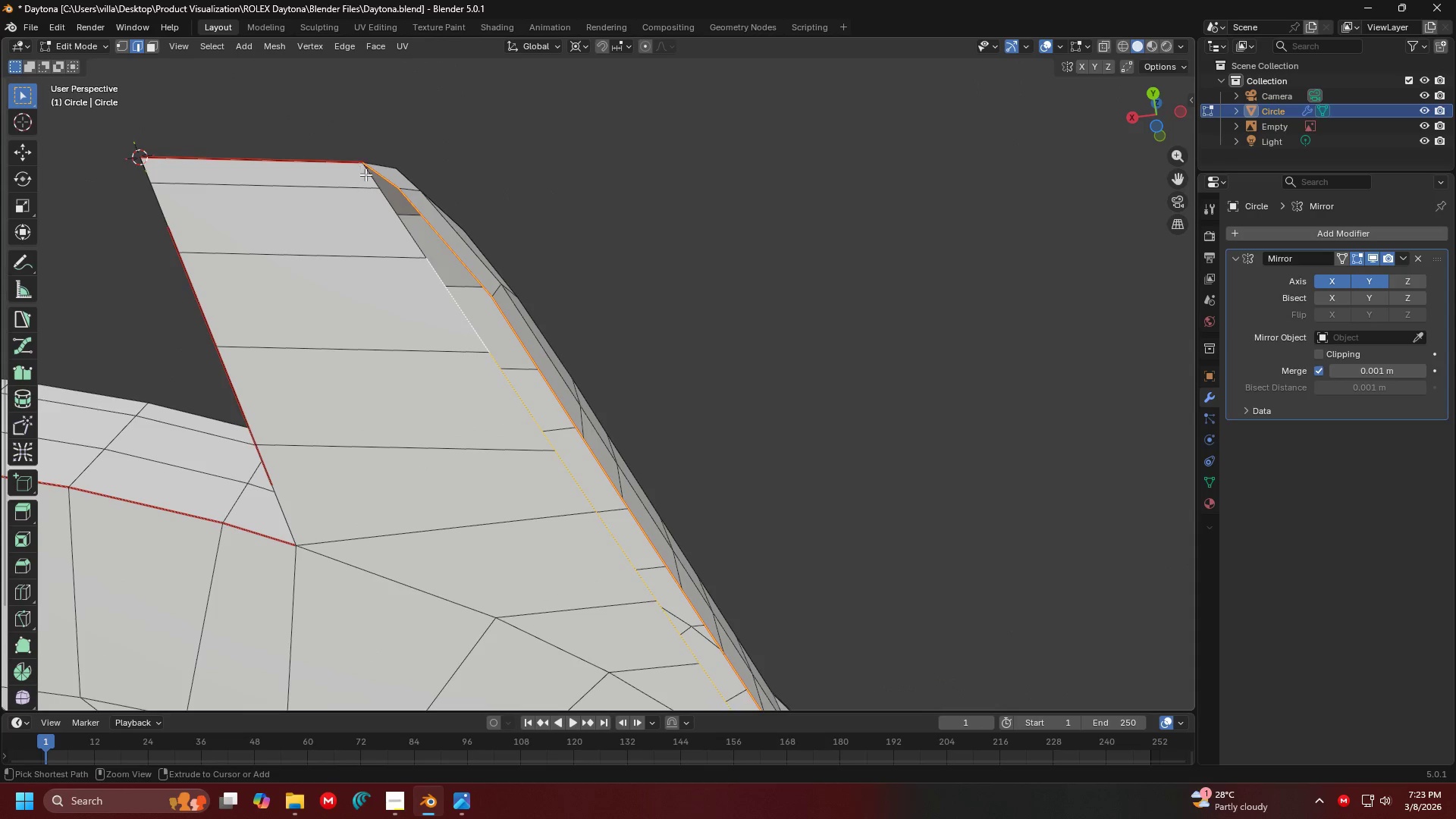 
hold_key(key=ControlLeft, duration=1.52)
left_click_drag(start_coordinate=[384, 186], to_coordinate=[369, 153])
 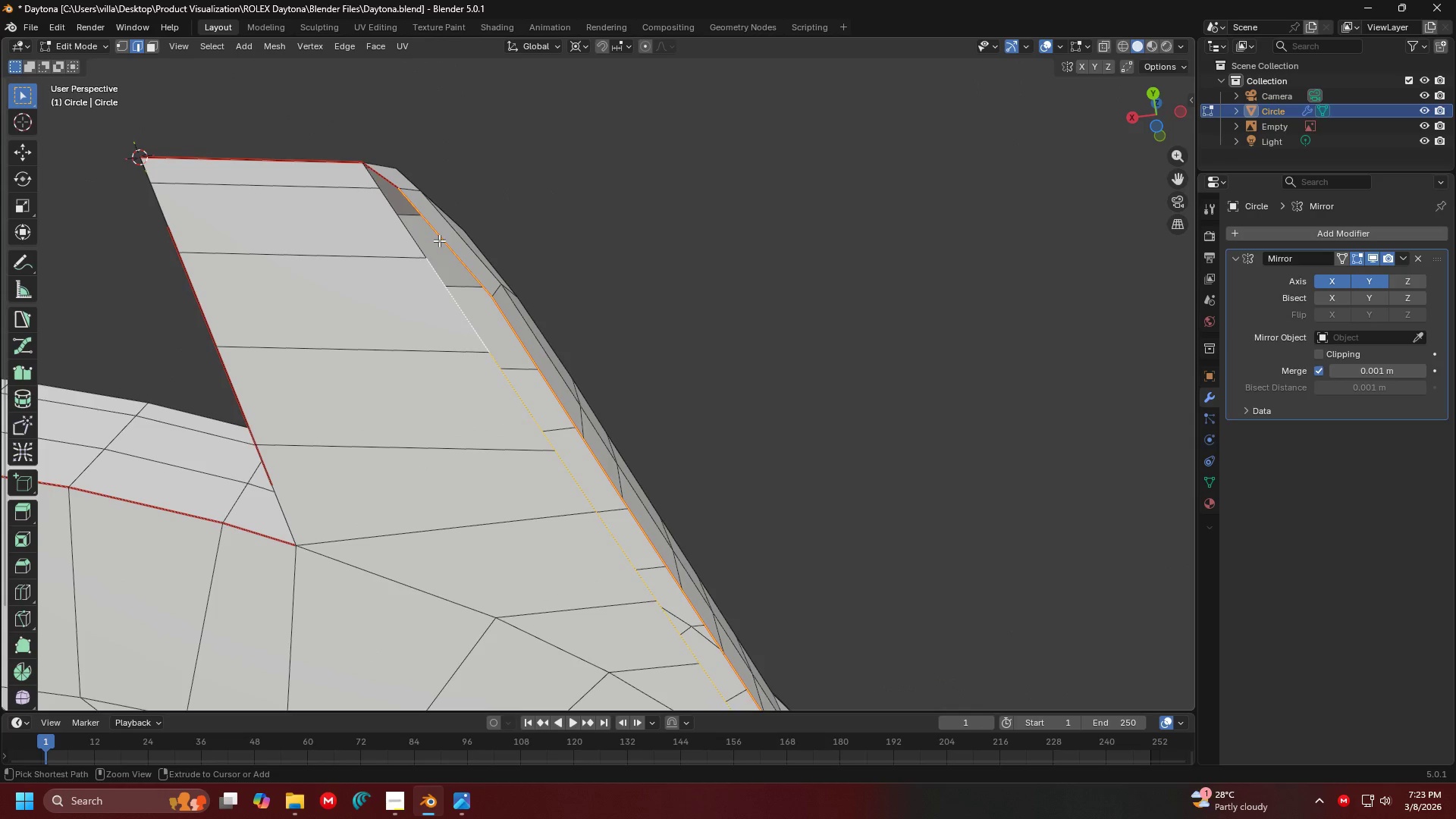 
key(Control+Z)
 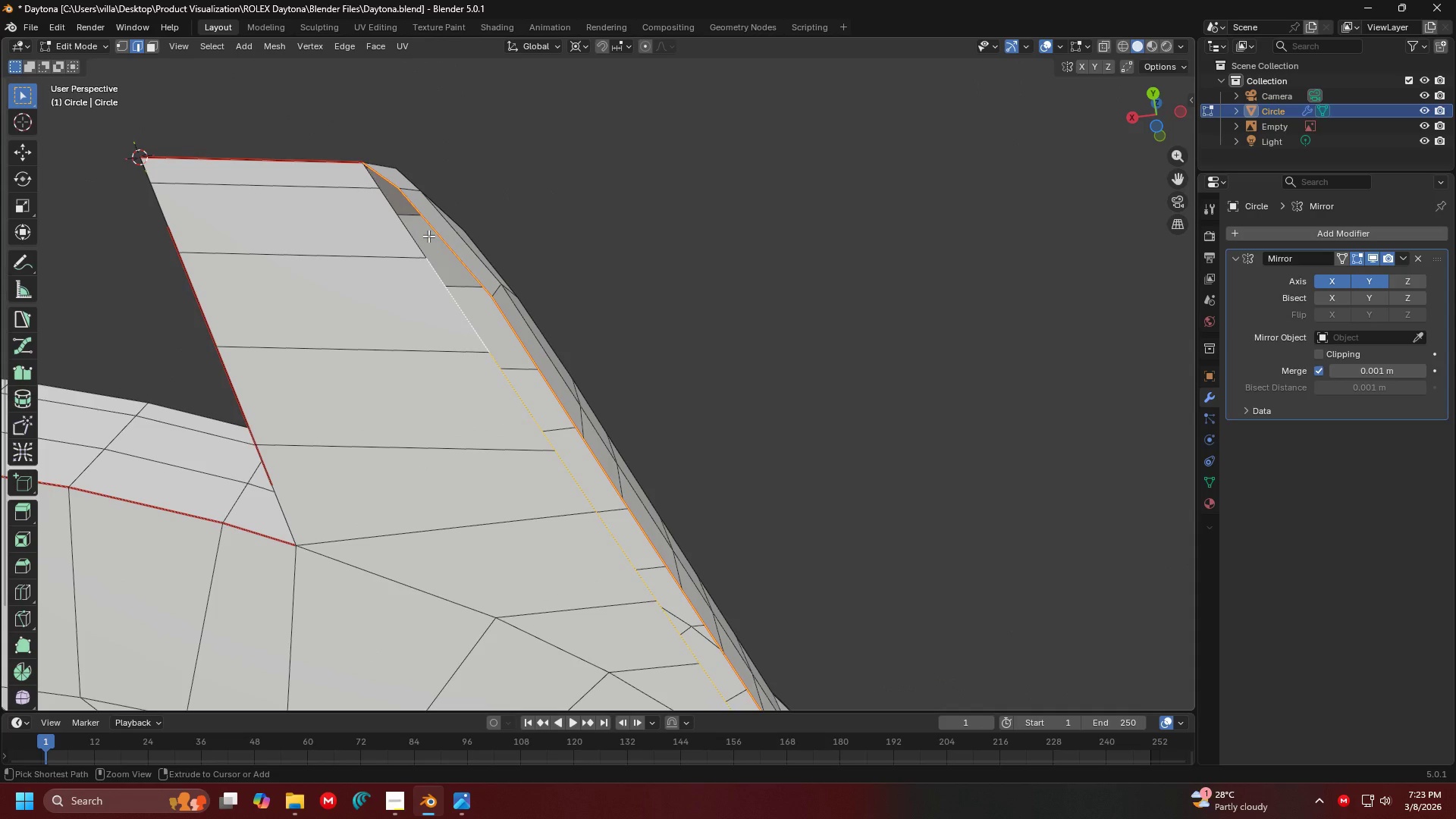 
key(Control+Z)
 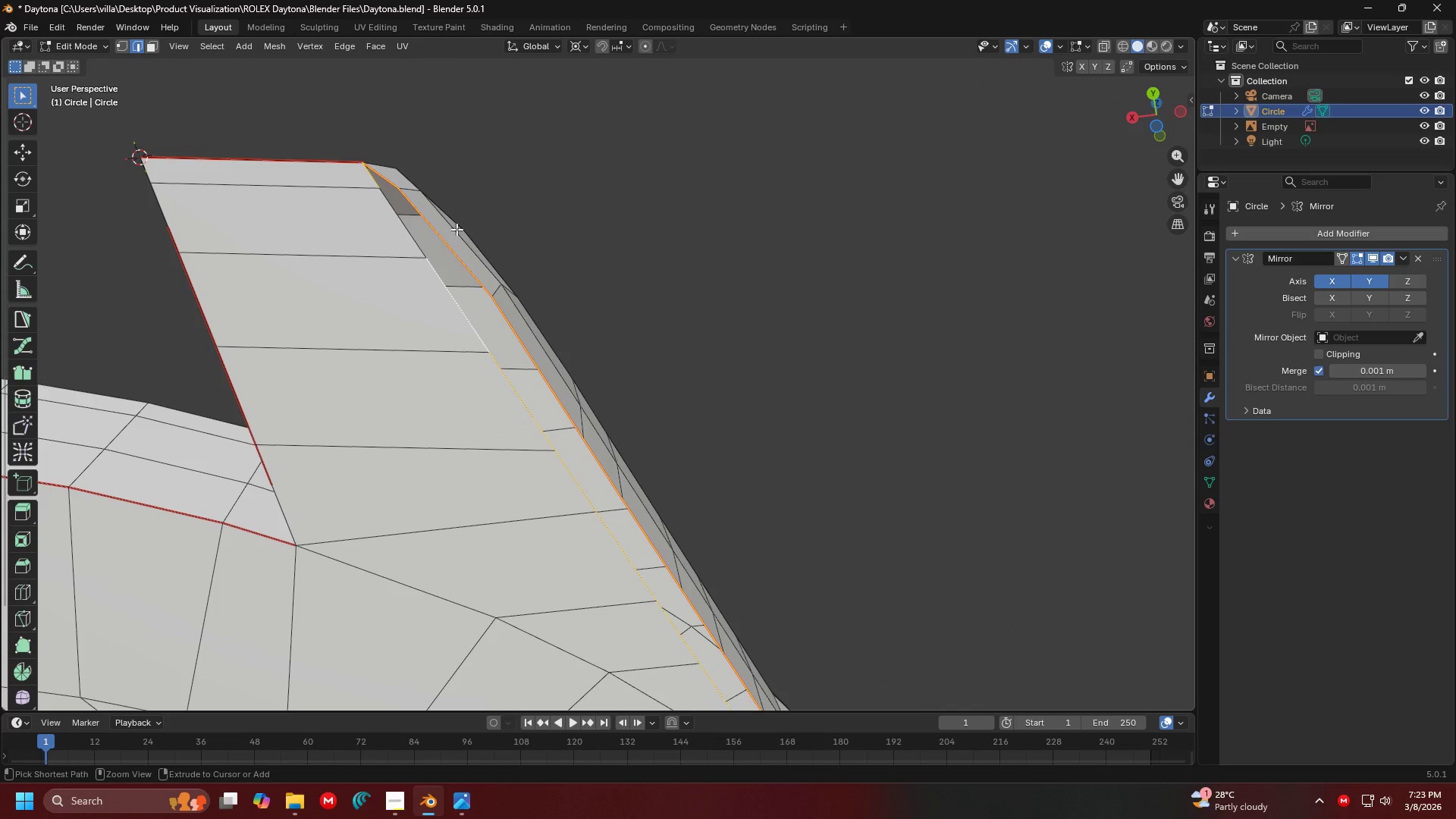 
key(Control+Z)
 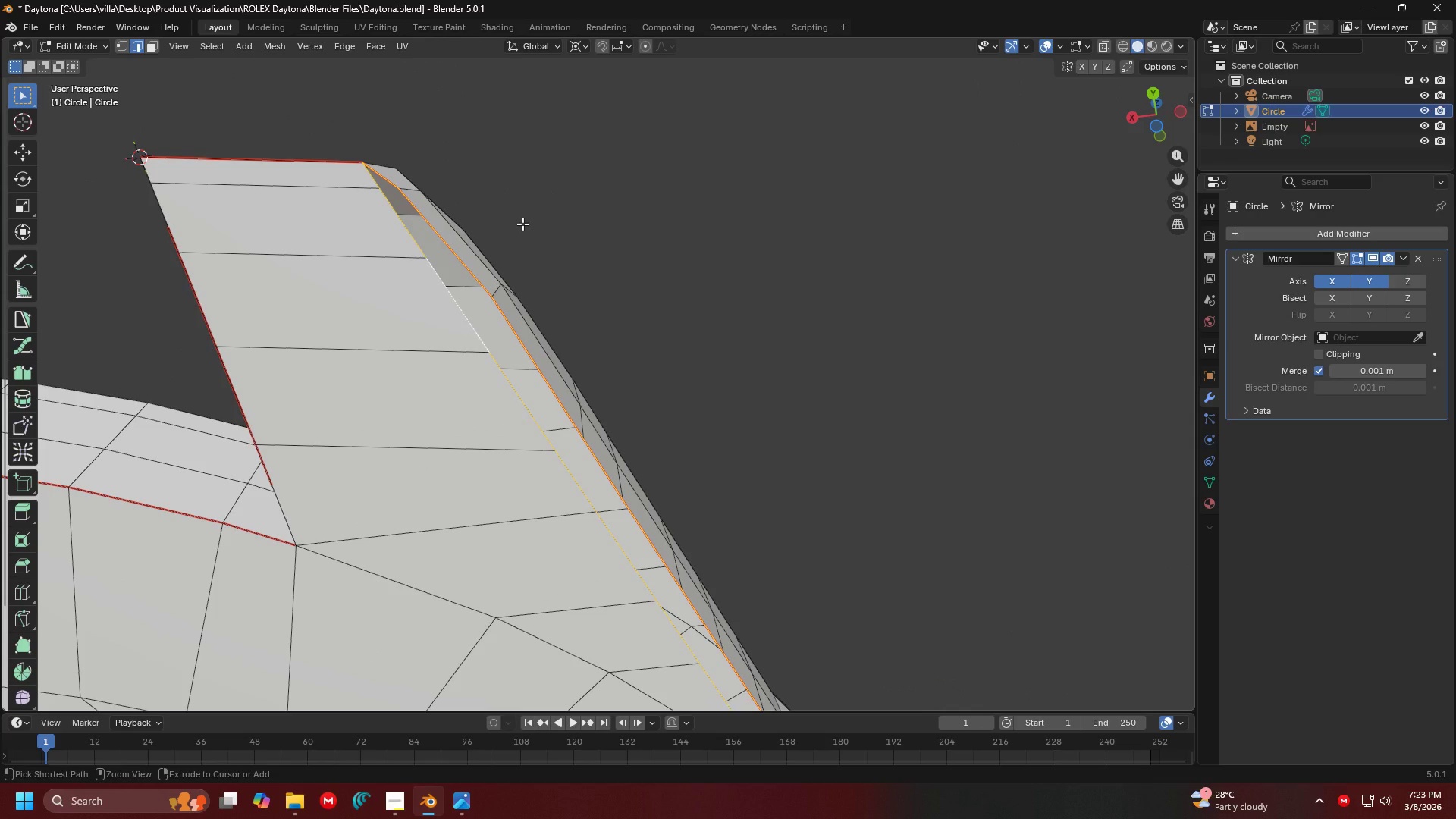 
key(Control+R)
 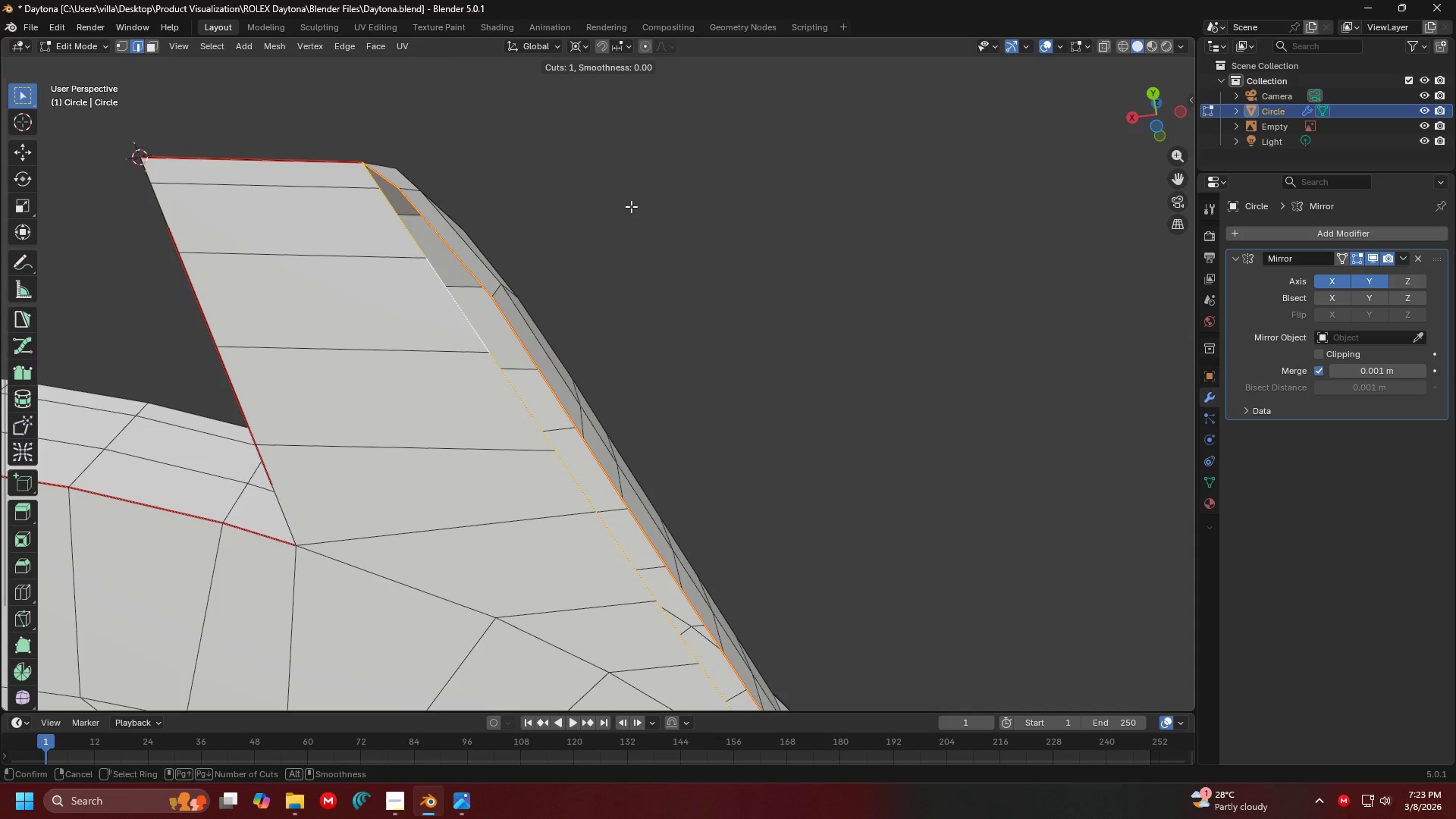 
key(Control+E)
 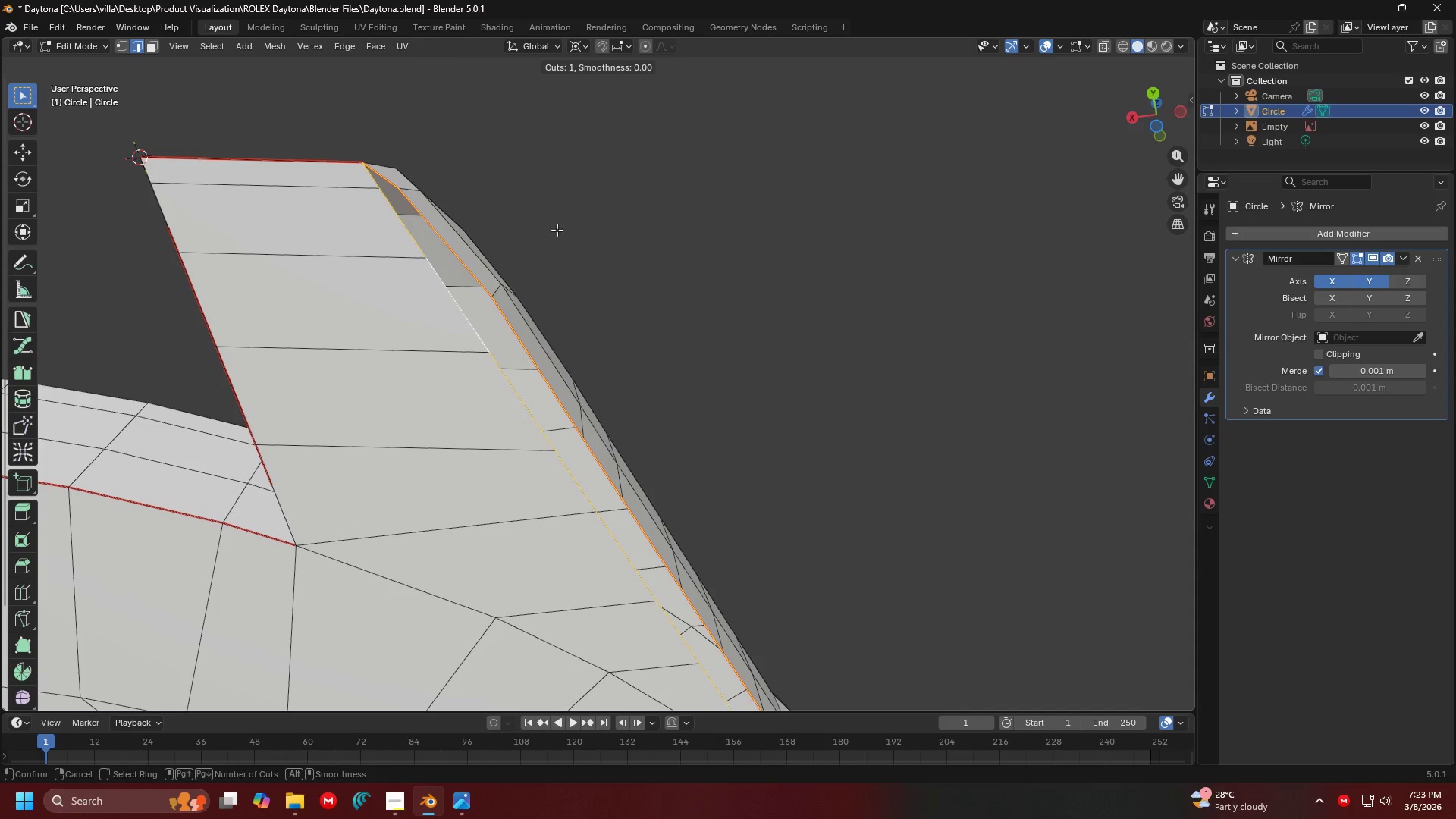 
key(Escape)
 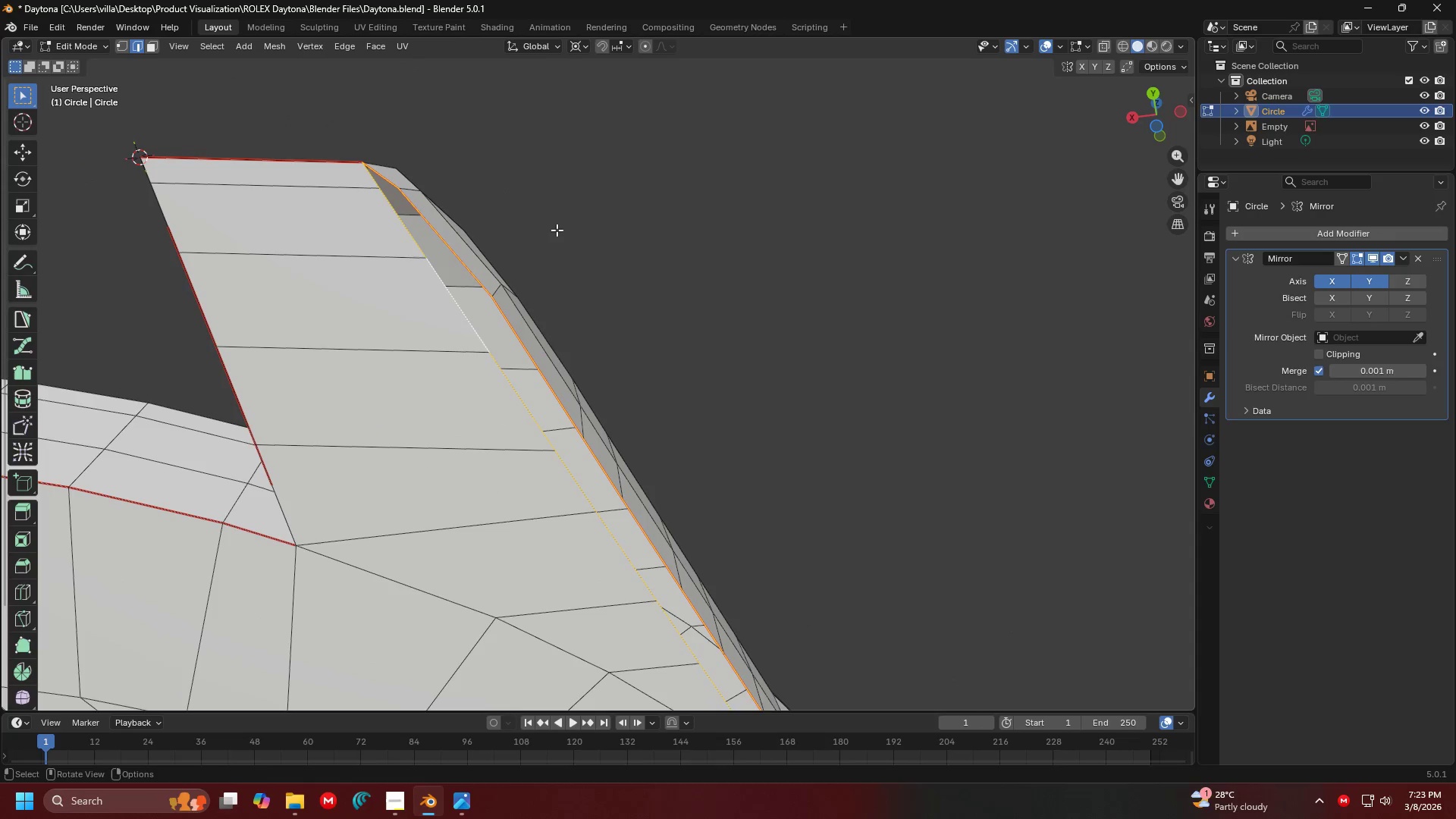 
key(Control+E)
 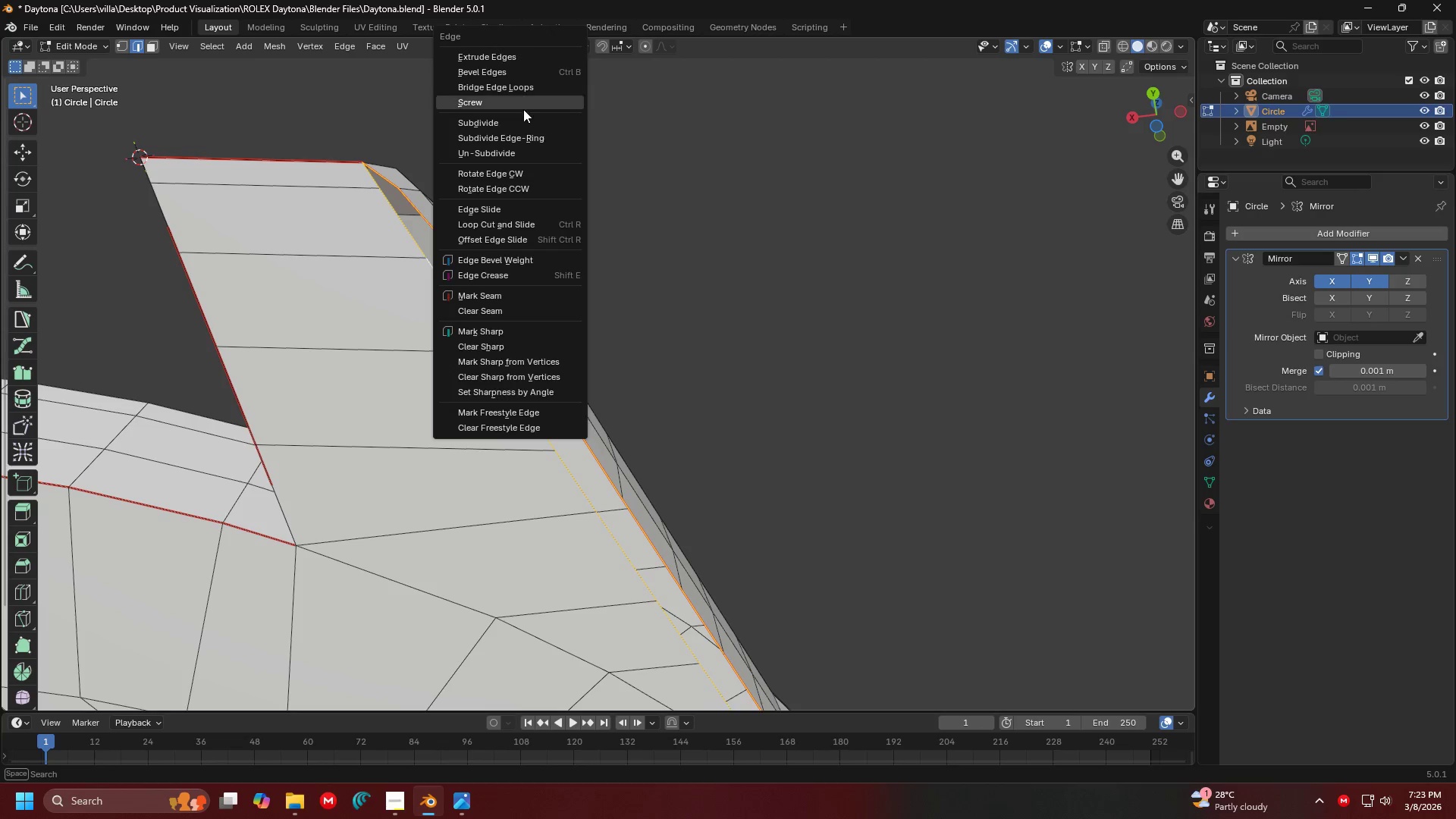 
mouse_move([521, 152])
 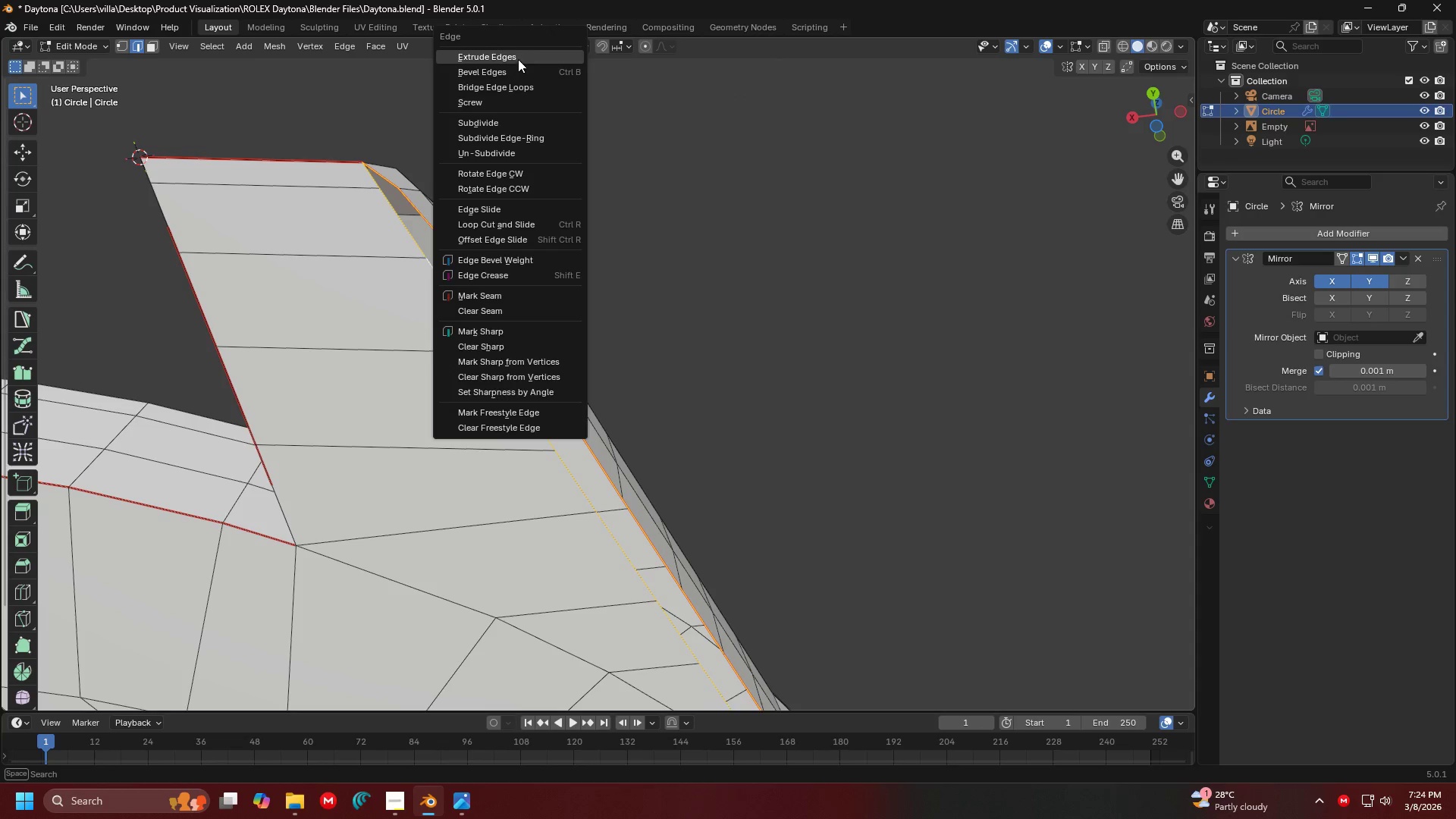 
left_click([520, 85])
 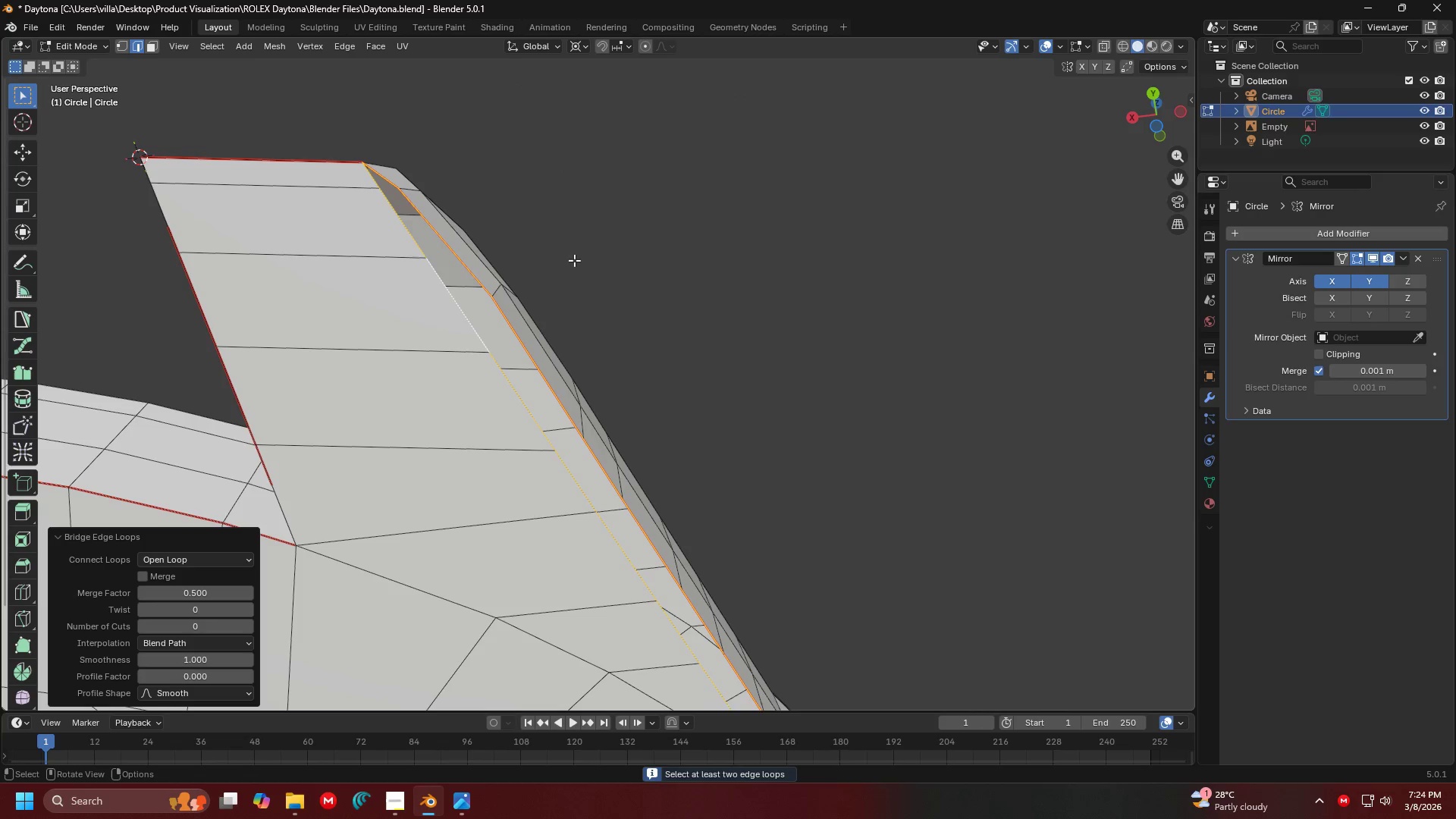 
hold_key(key=ShiftLeft, duration=0.33)
 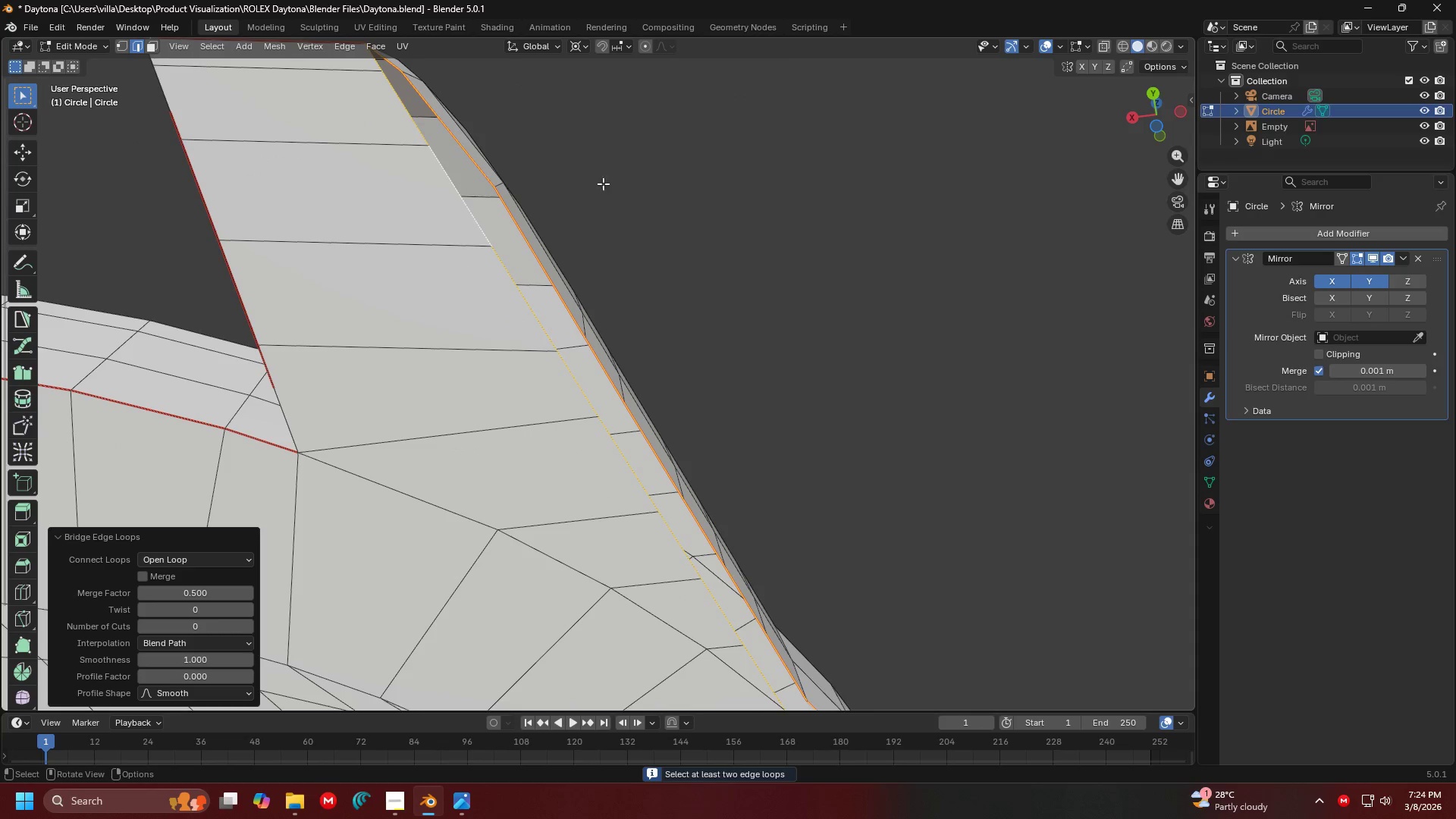 
hold_key(key=ShiftLeft, duration=0.39)
 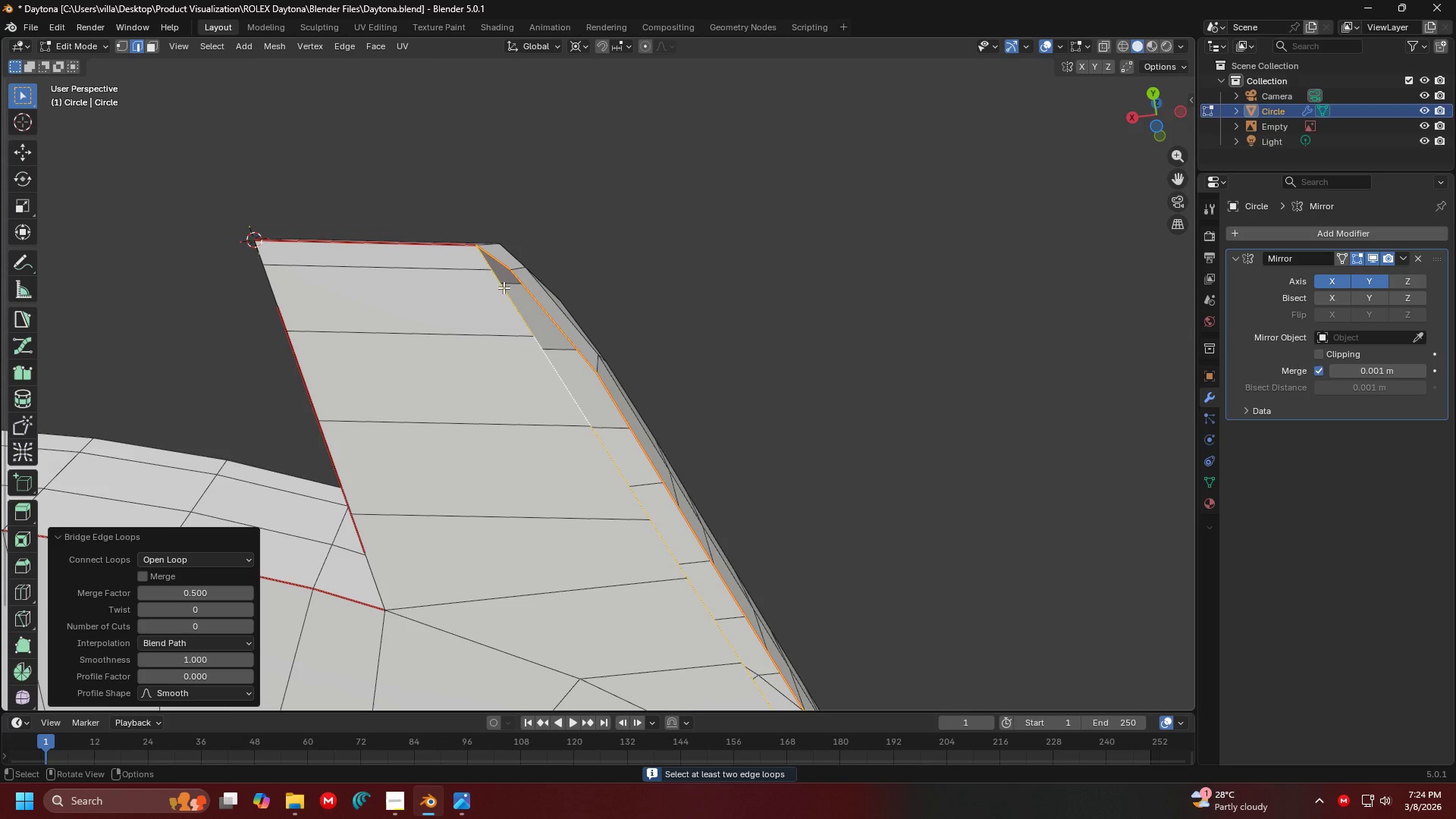 
hold_key(key=ControlLeft, duration=1.0)
left_click_drag(start_coordinate=[501, 265], to_coordinate=[447, 221])
 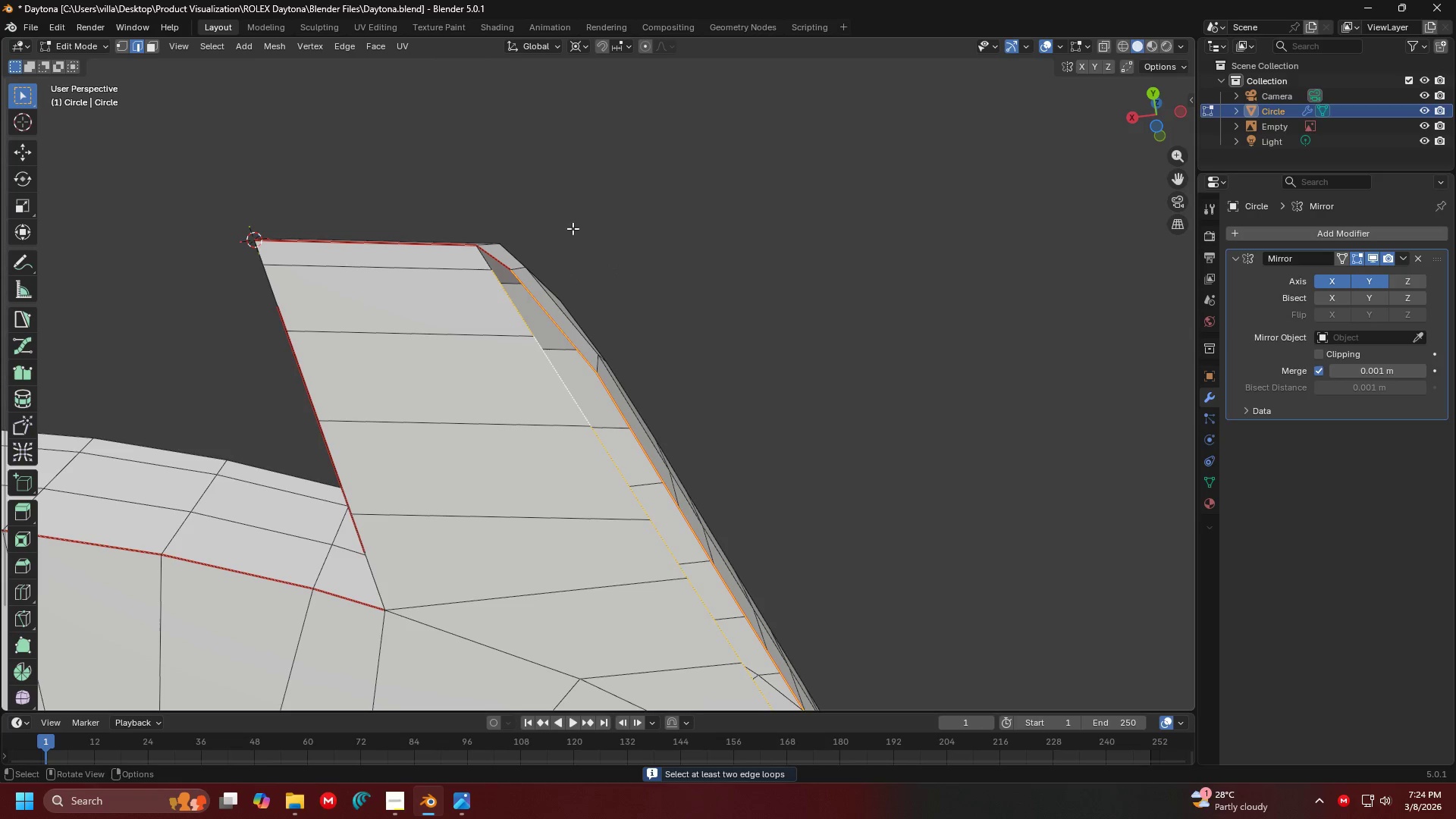 
key(Control+E)
 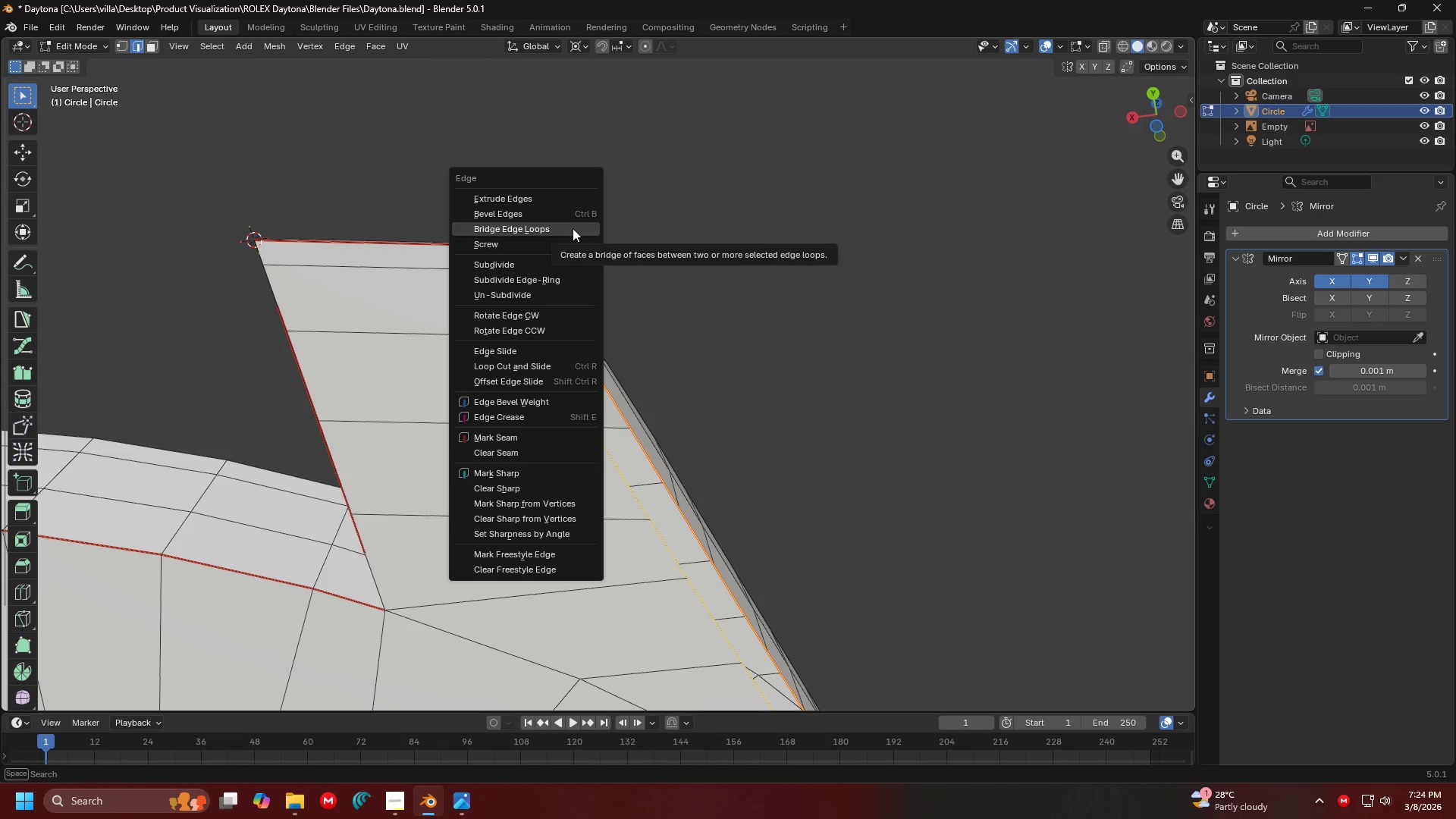 
left_click([573, 228])
 